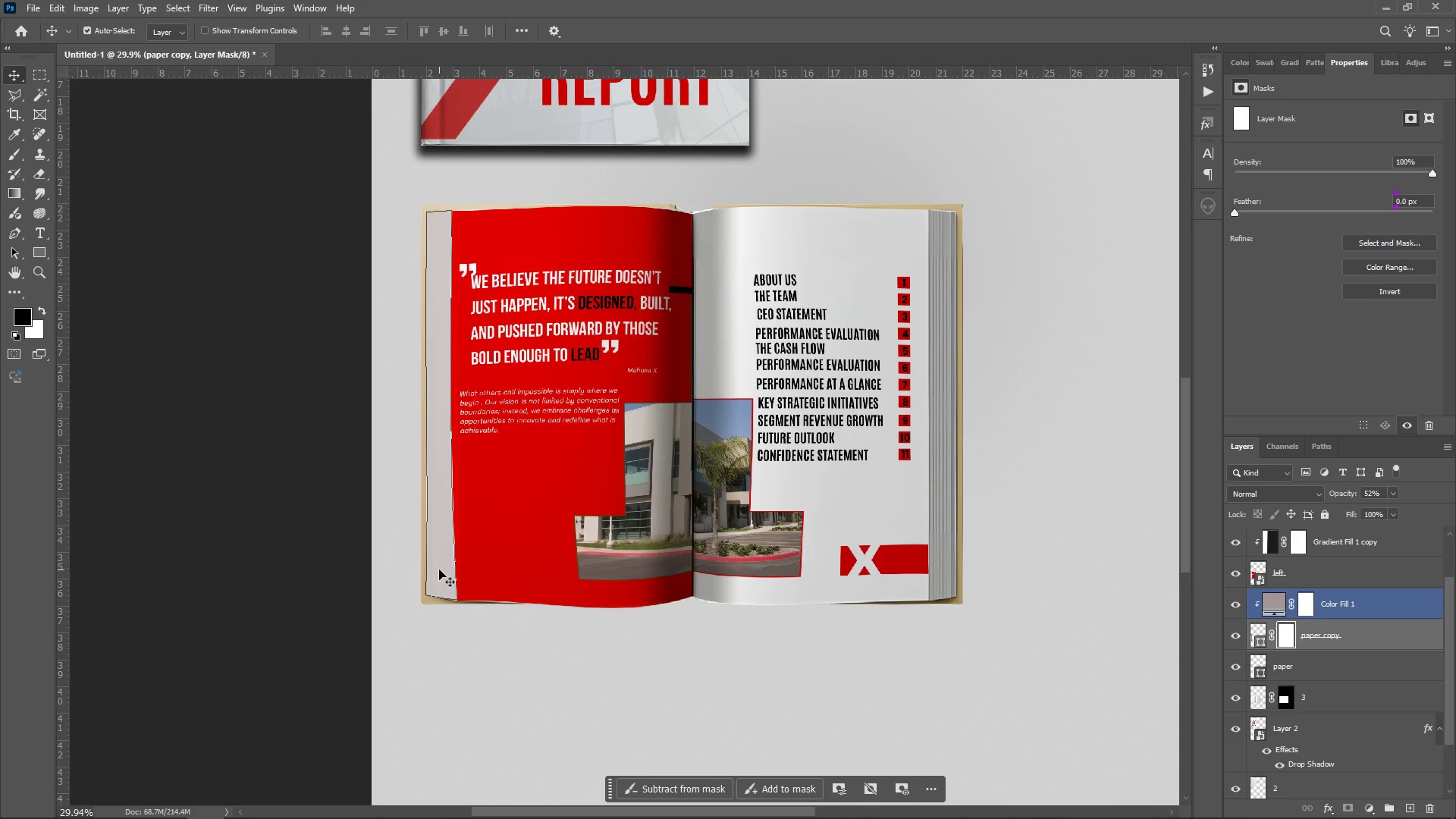 
left_click([439, 570])
 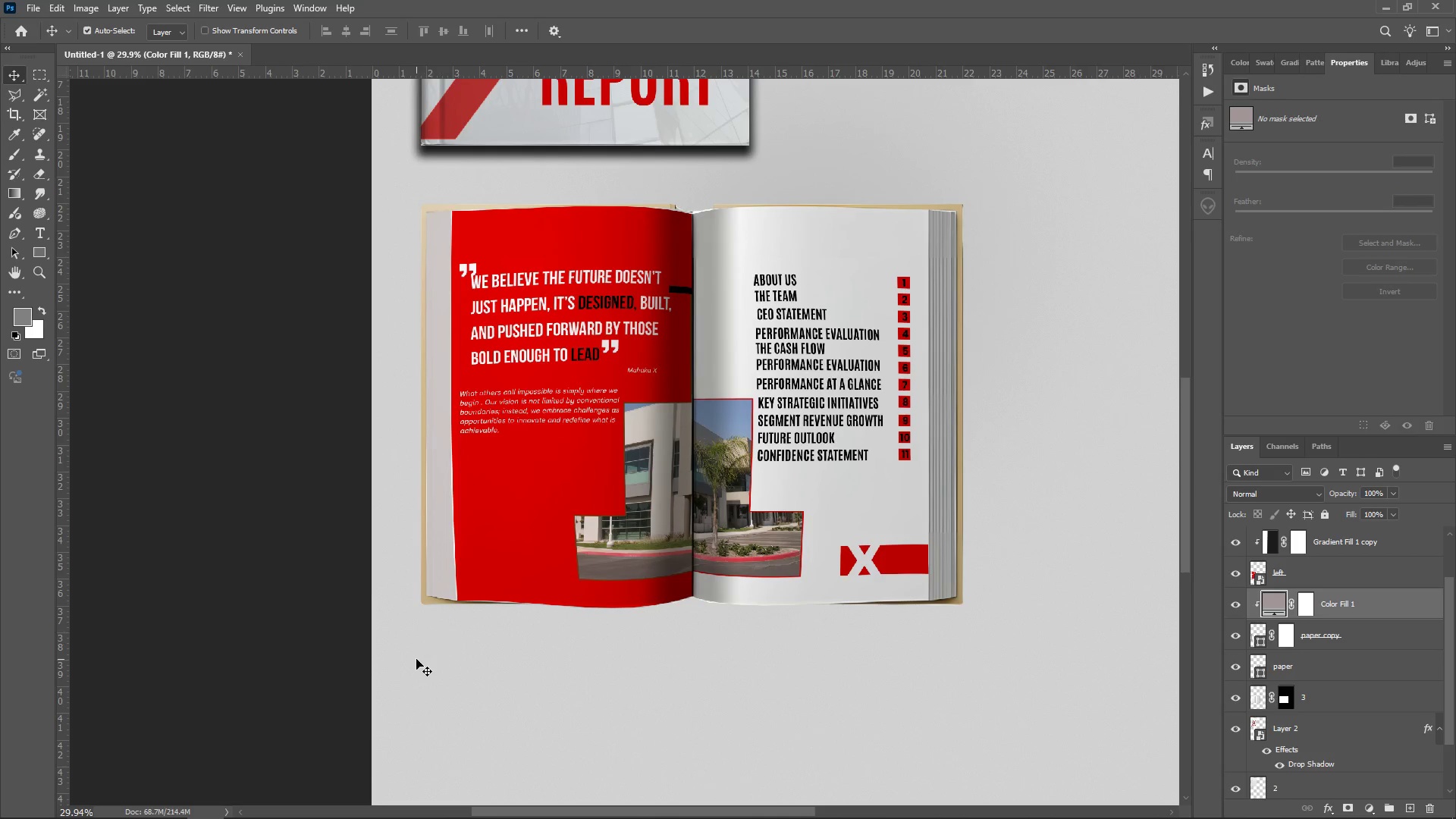 
left_click([416, 659])
 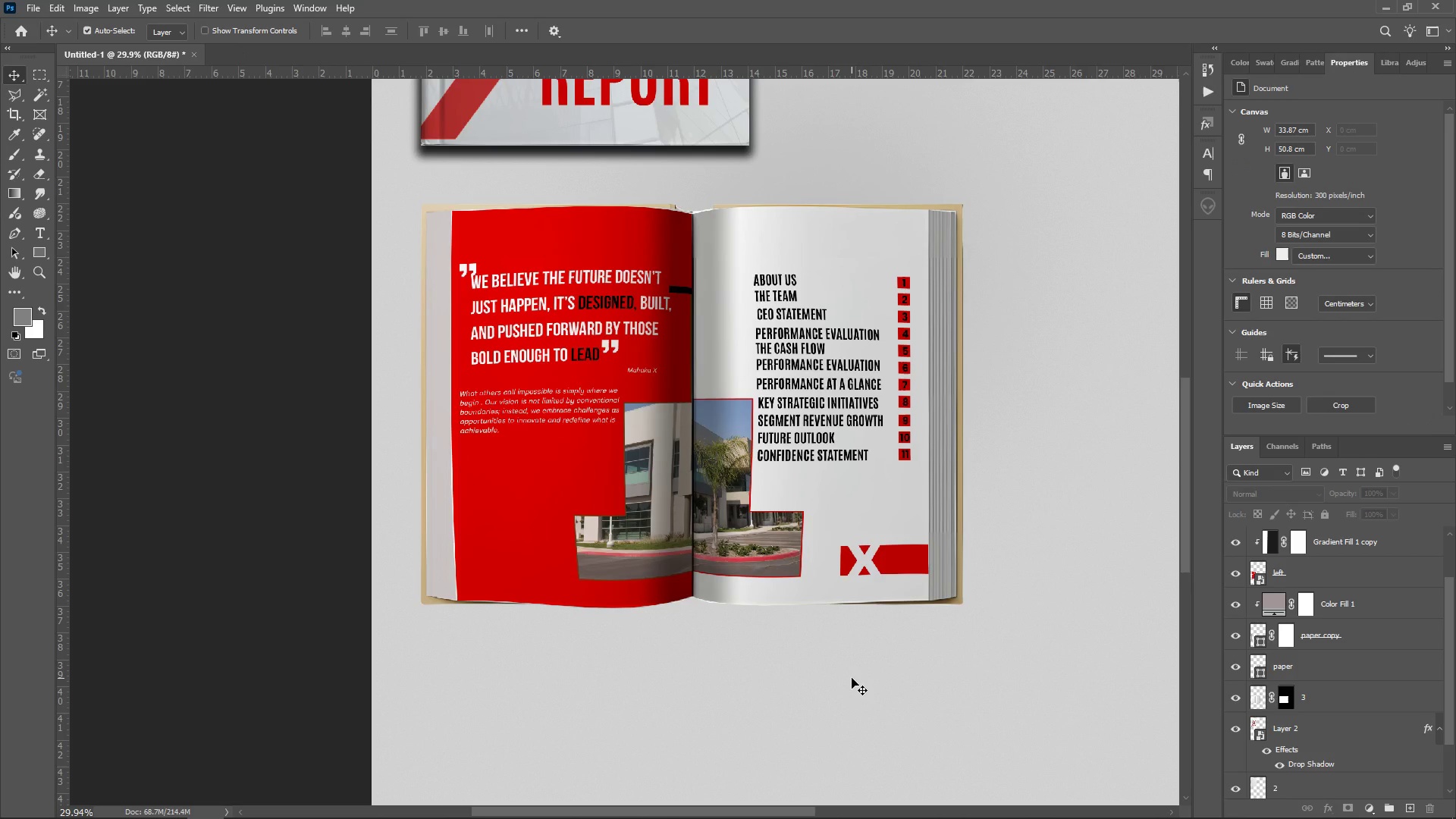 
wait(11.38)
 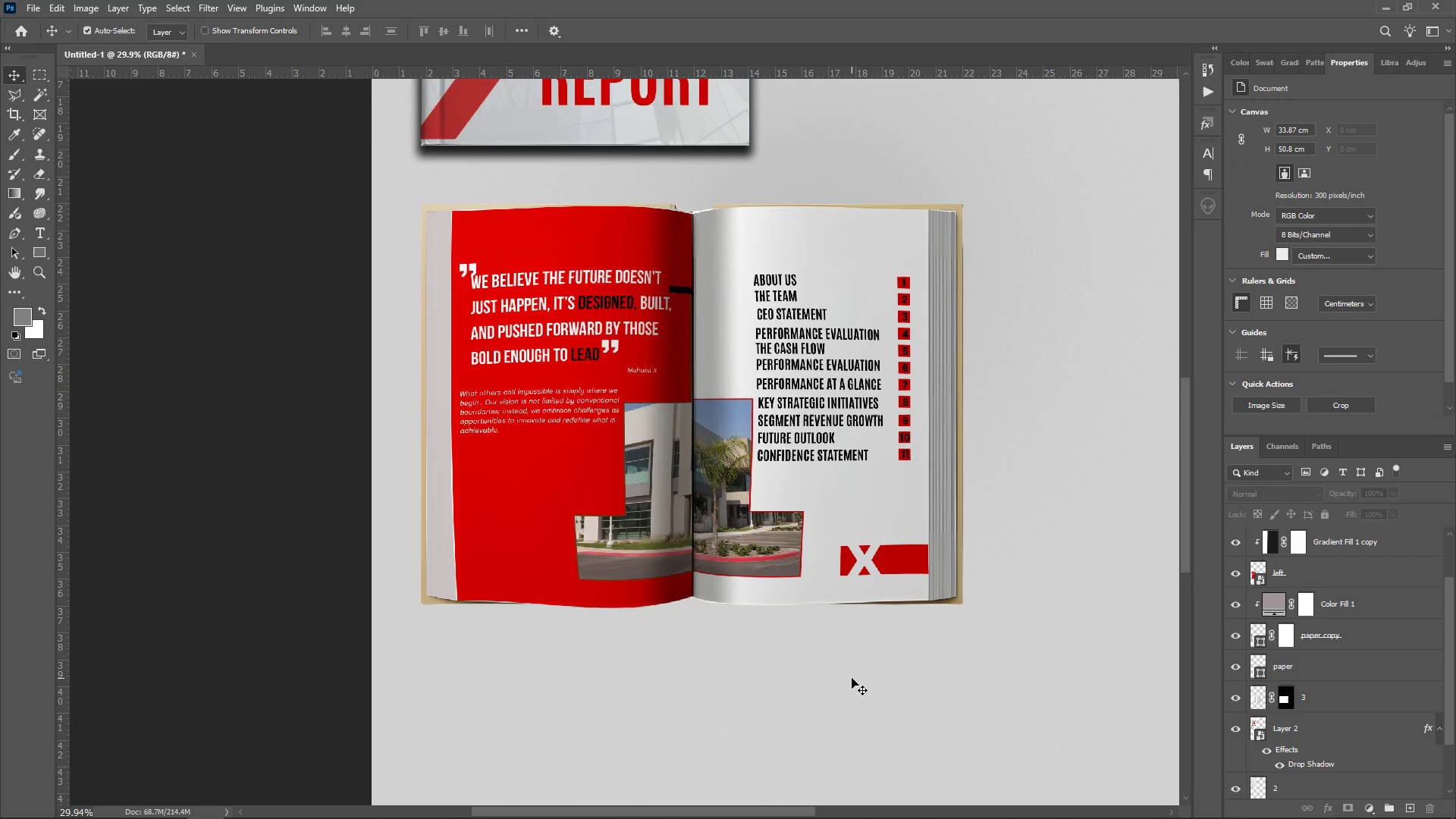 
scroll: coordinate [1367, 695], scroll_direction: down, amount: 3.0
 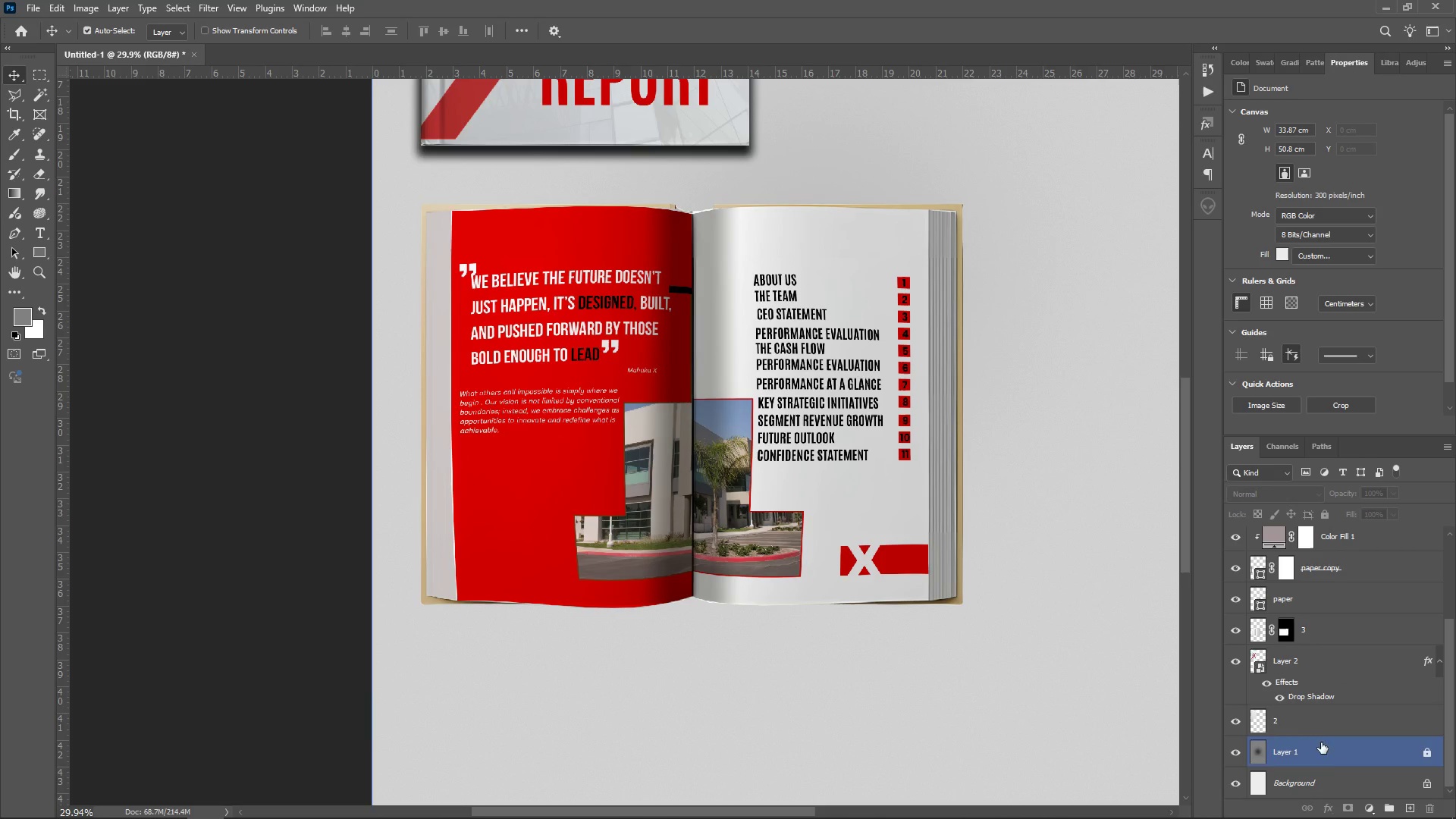 
left_click([1326, 733])
 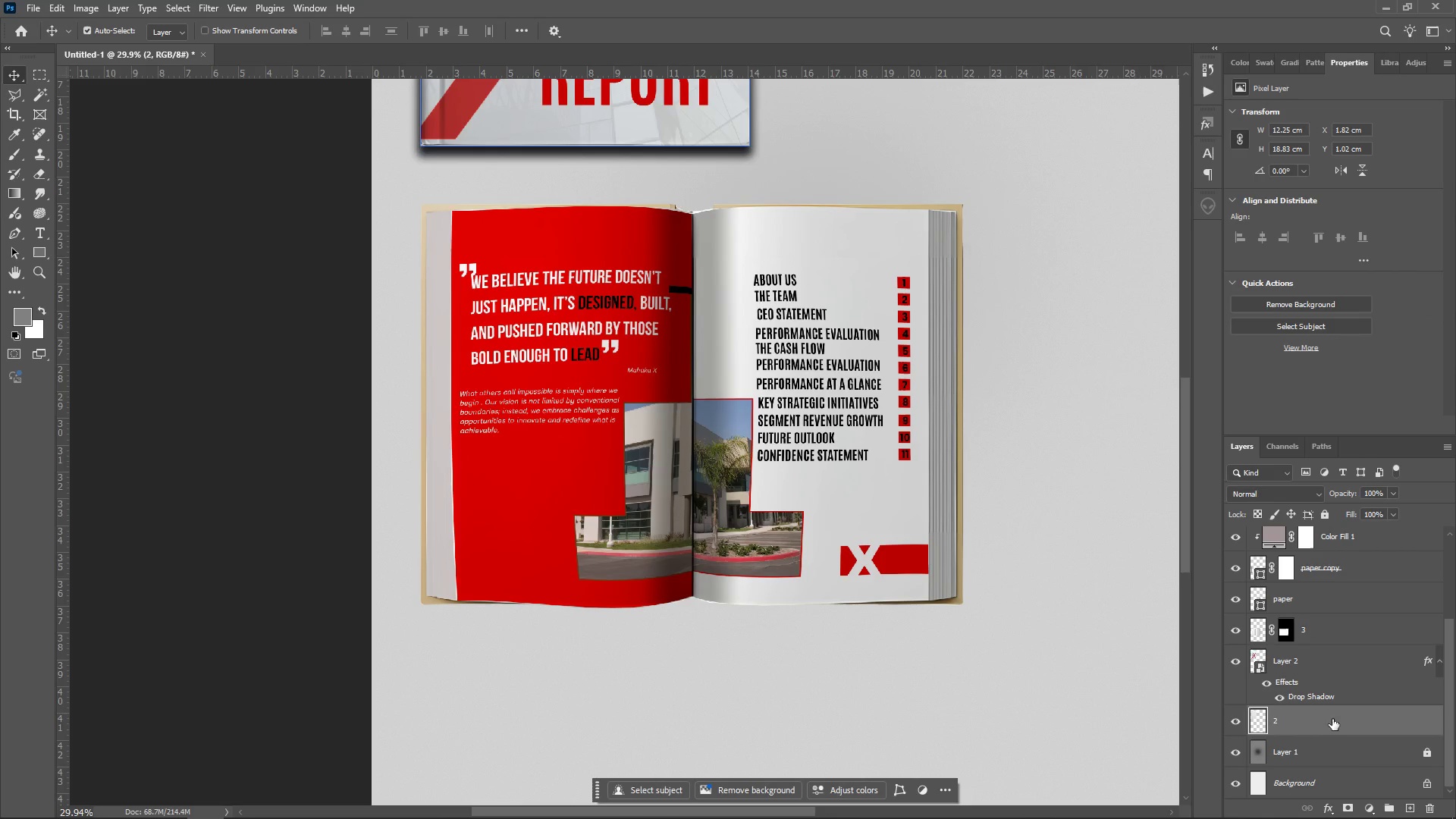 
hold_key(key=ShiftLeft, duration=1.09)
left_click([1333, 664])
 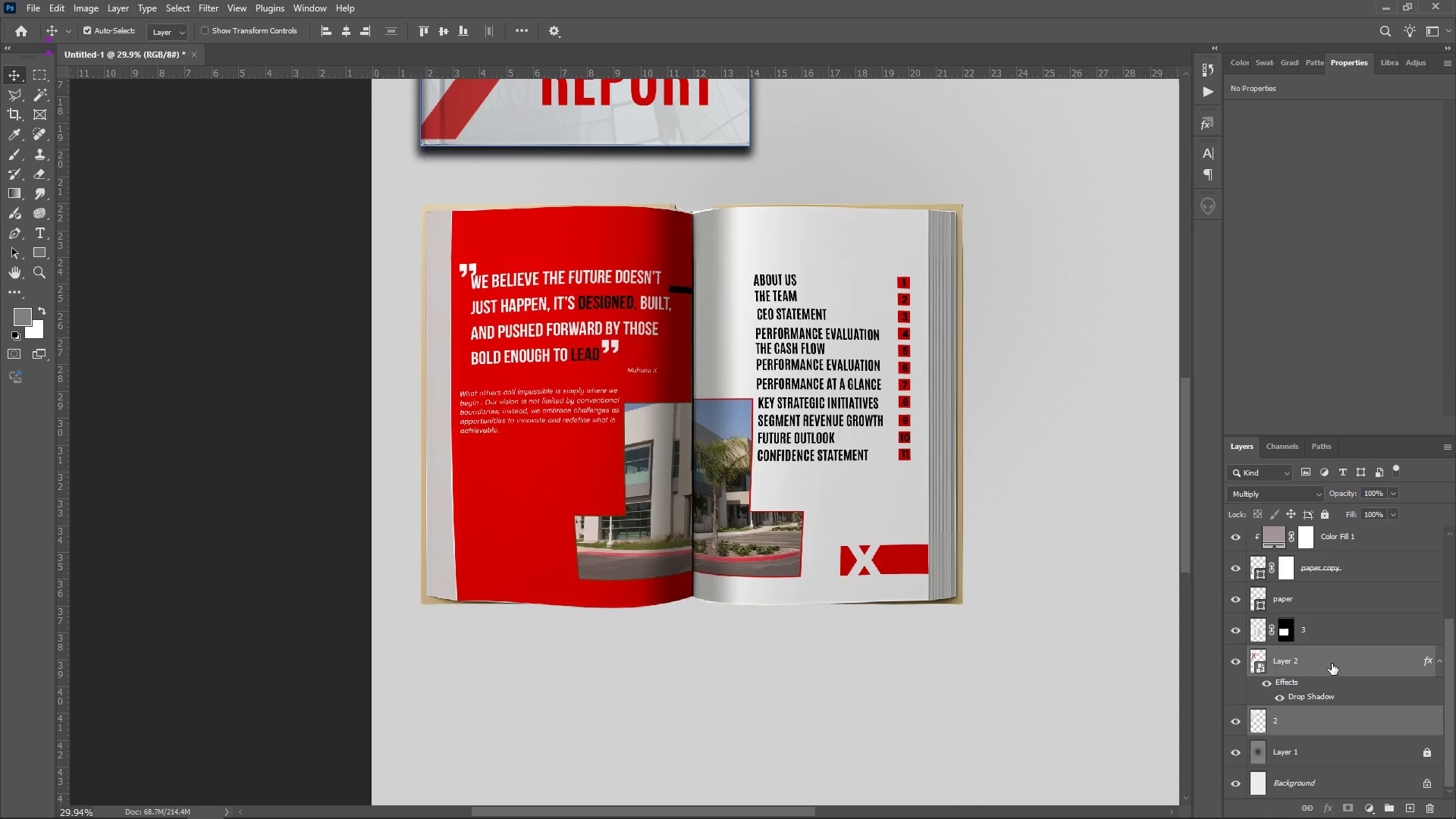 
key(Control+G)
 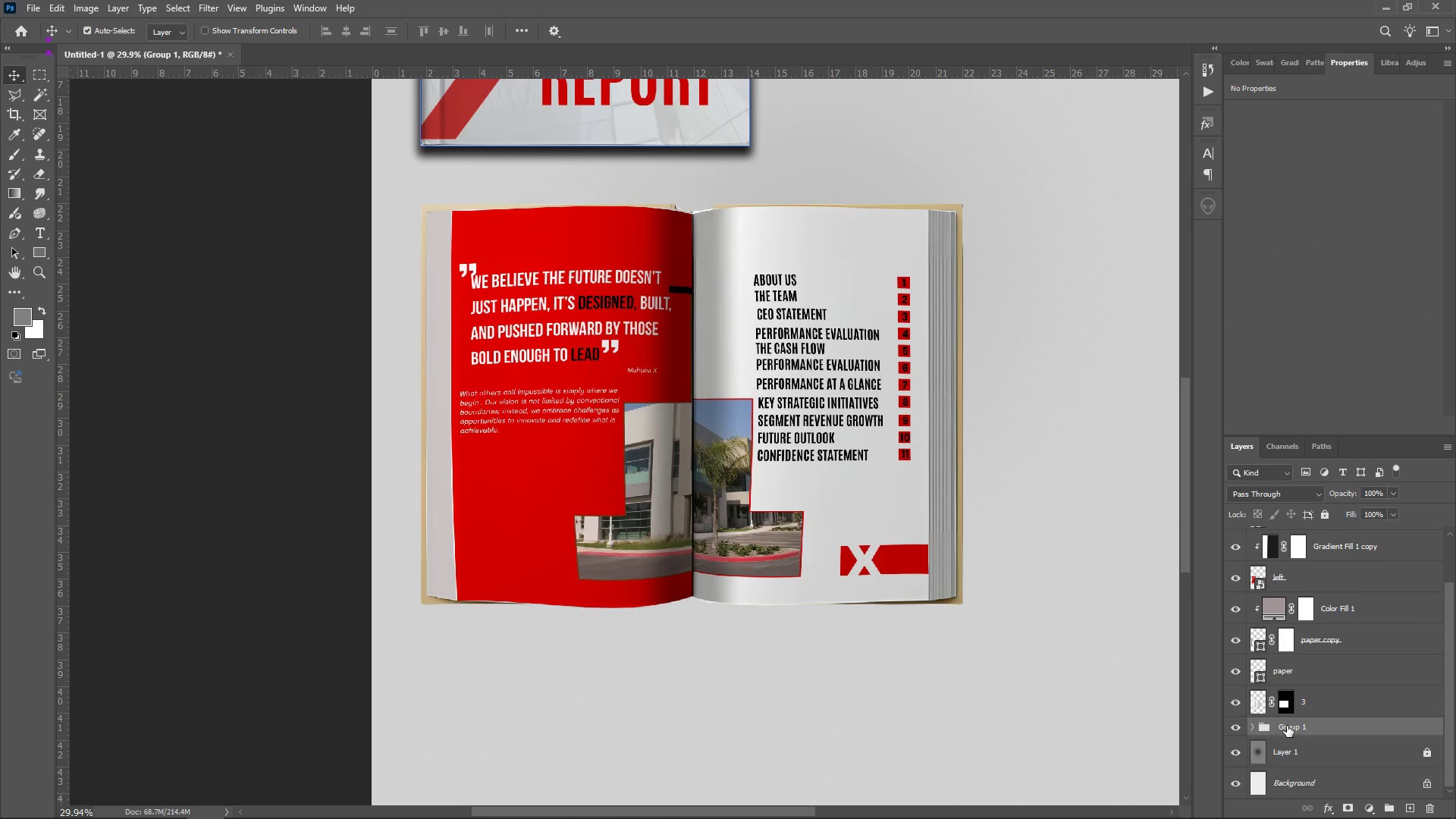 
double_click([1288, 726])
 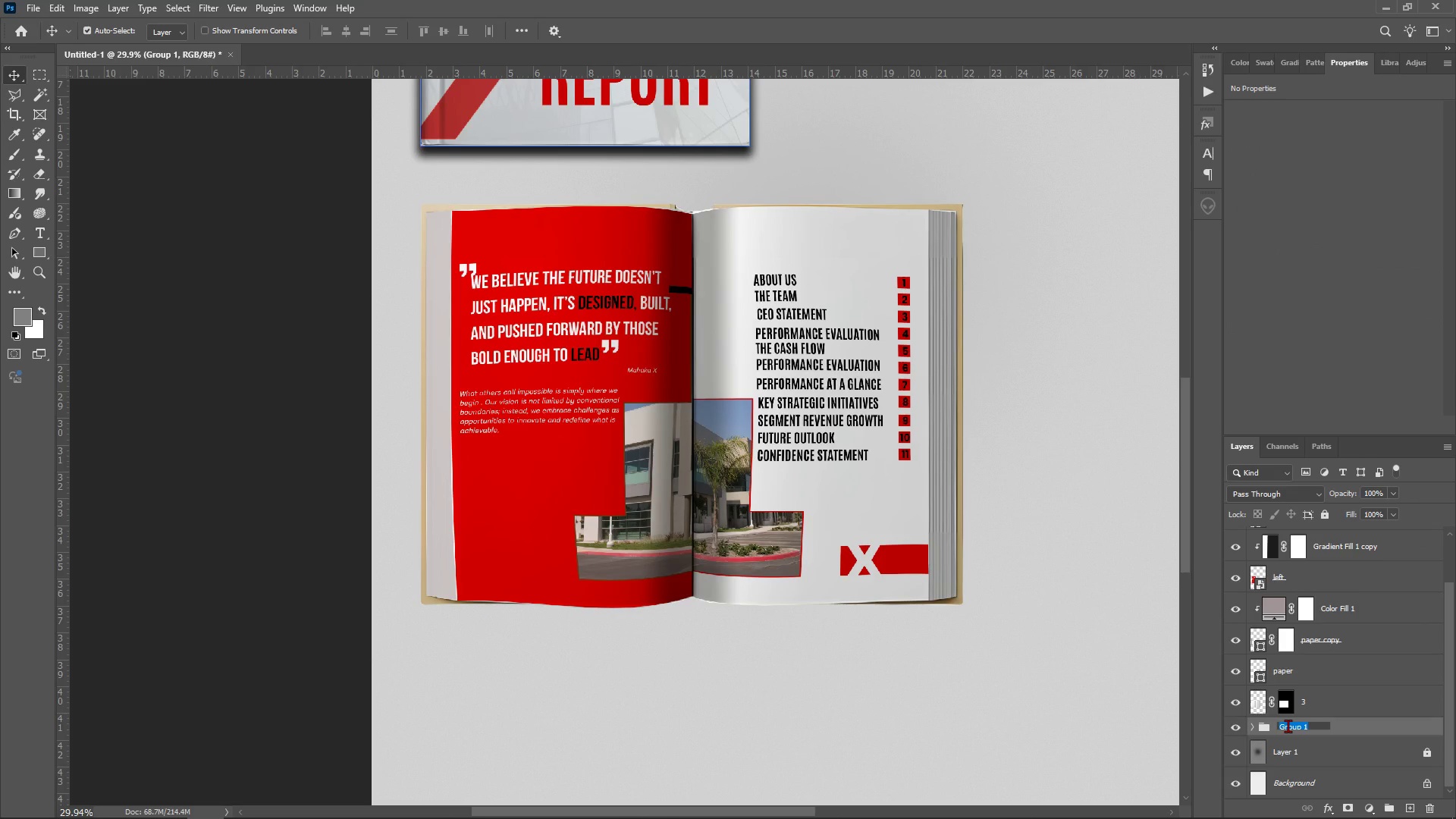 
type(cover)
 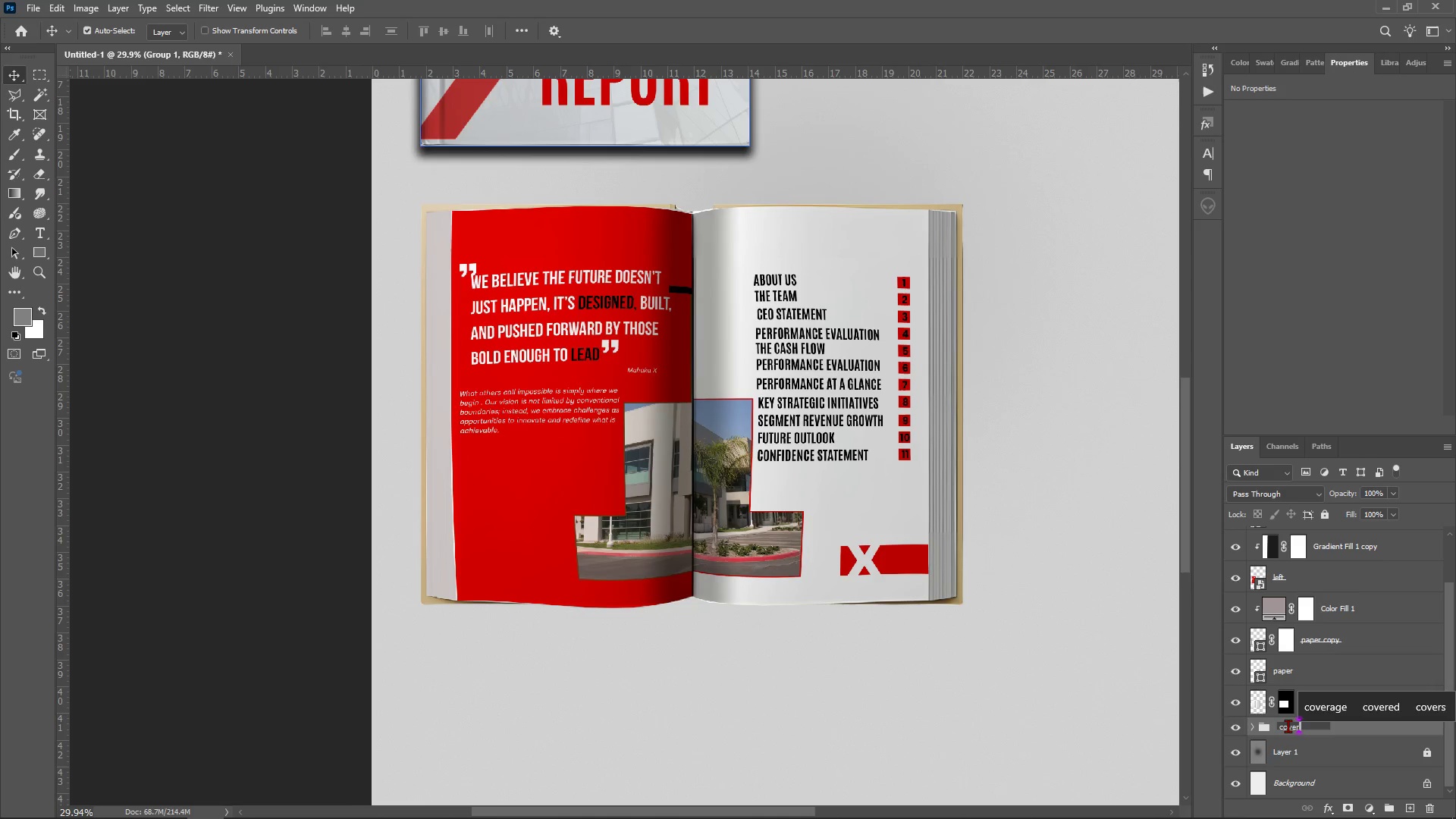 
key(Enter)
 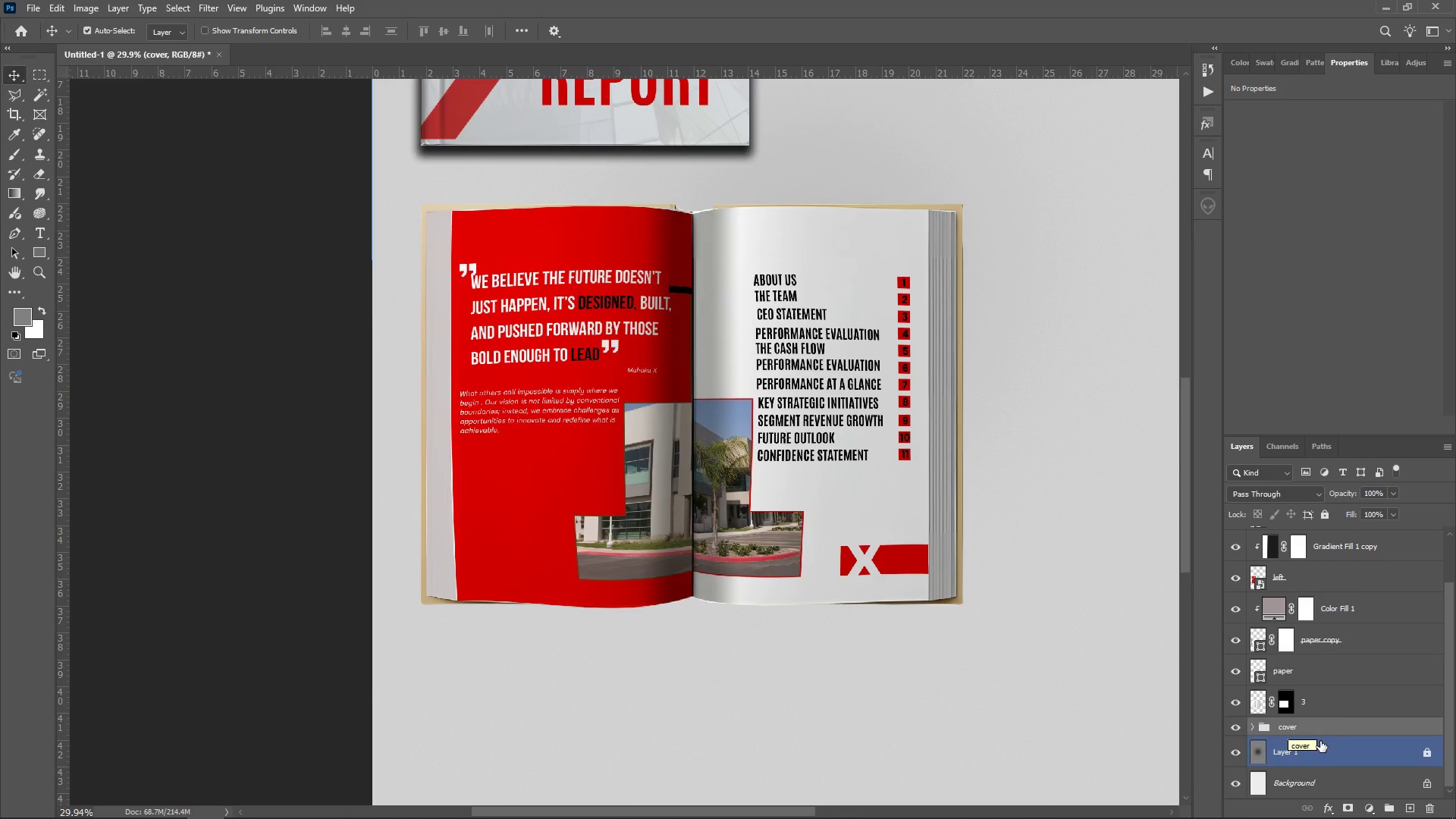 
left_click([1338, 701])
 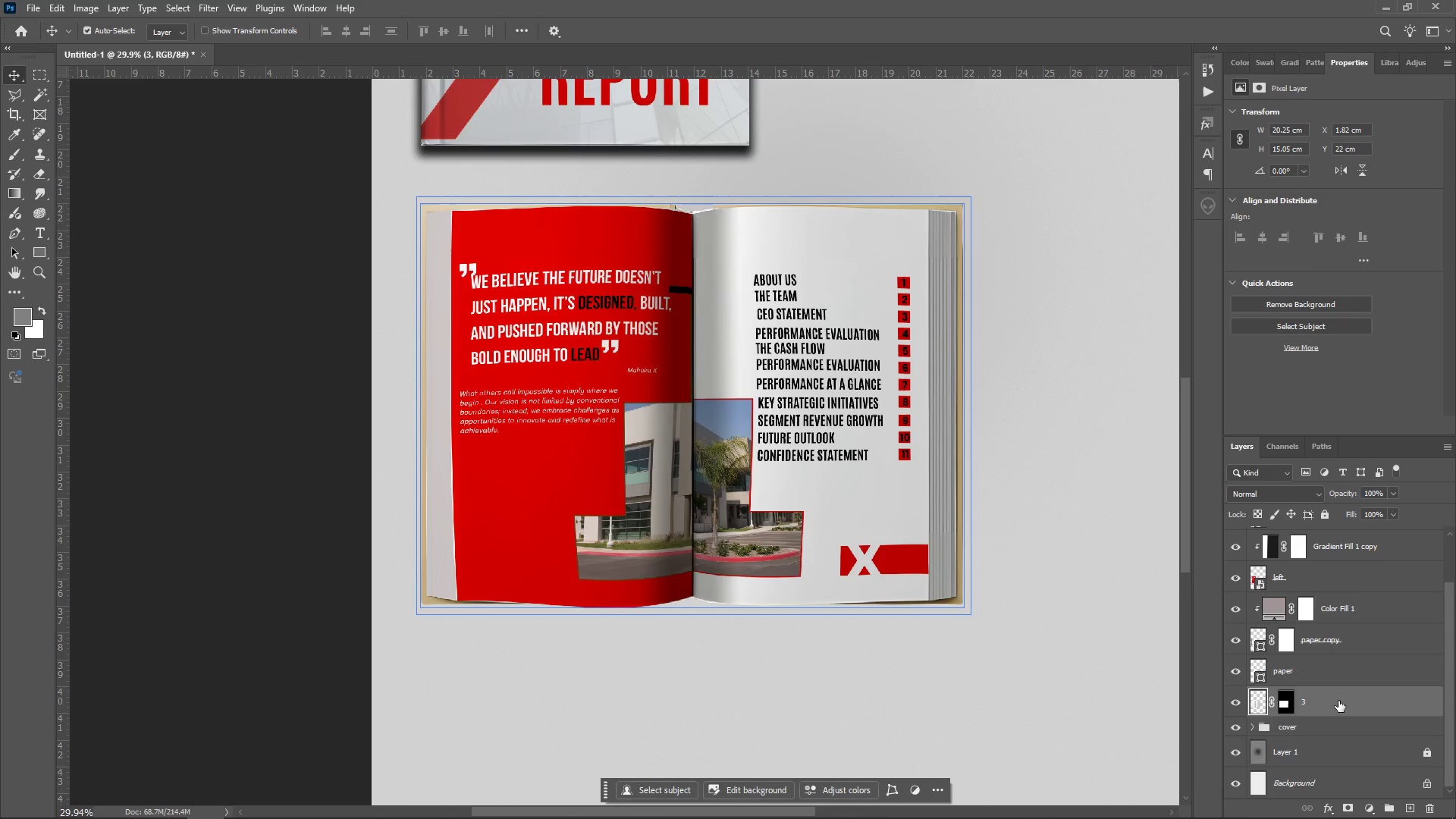 
scroll: coordinate [1338, 701], scroll_direction: up, amount: 6.0
 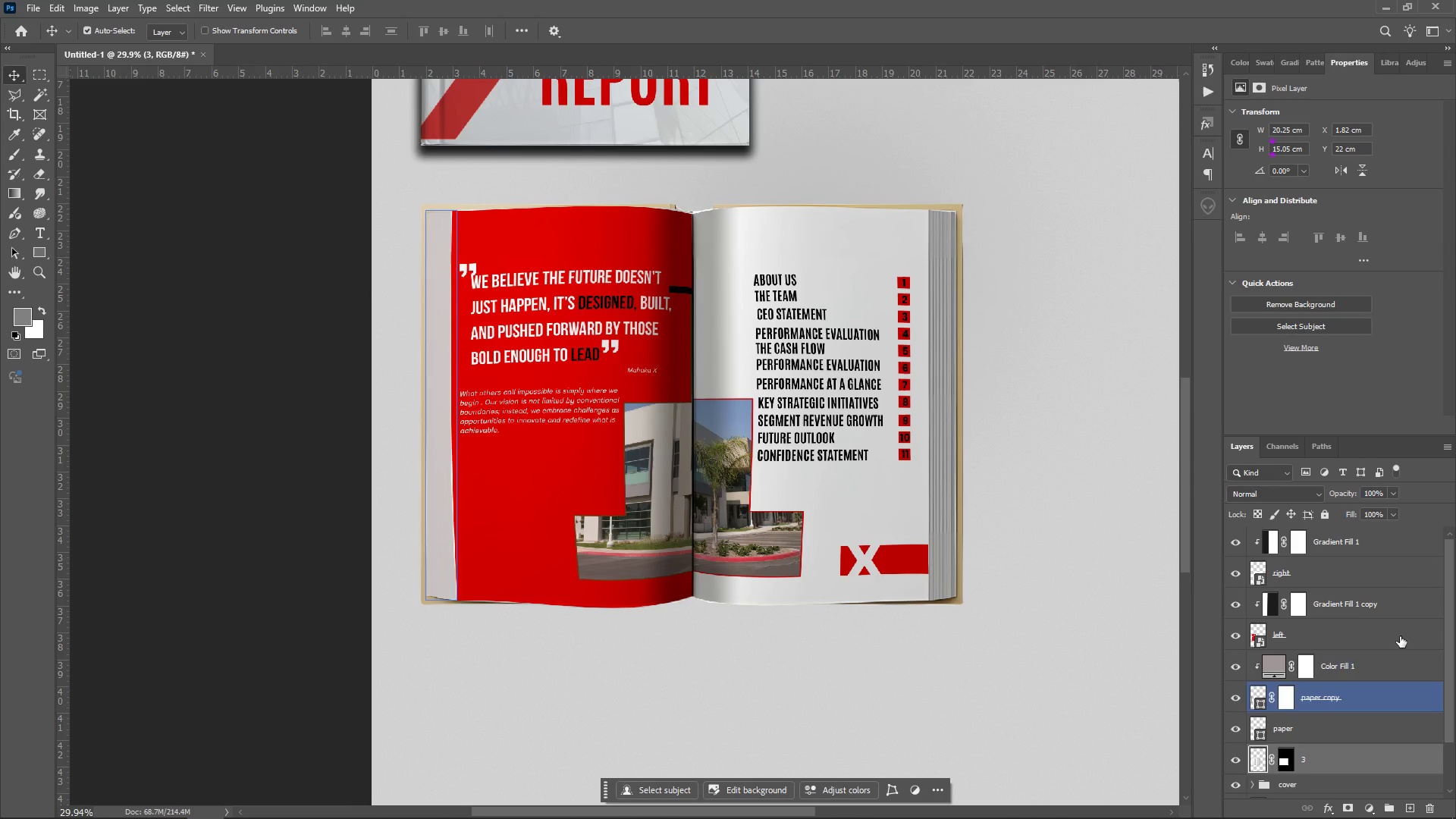 
hold_key(key=ShiftLeft, duration=1.26)
 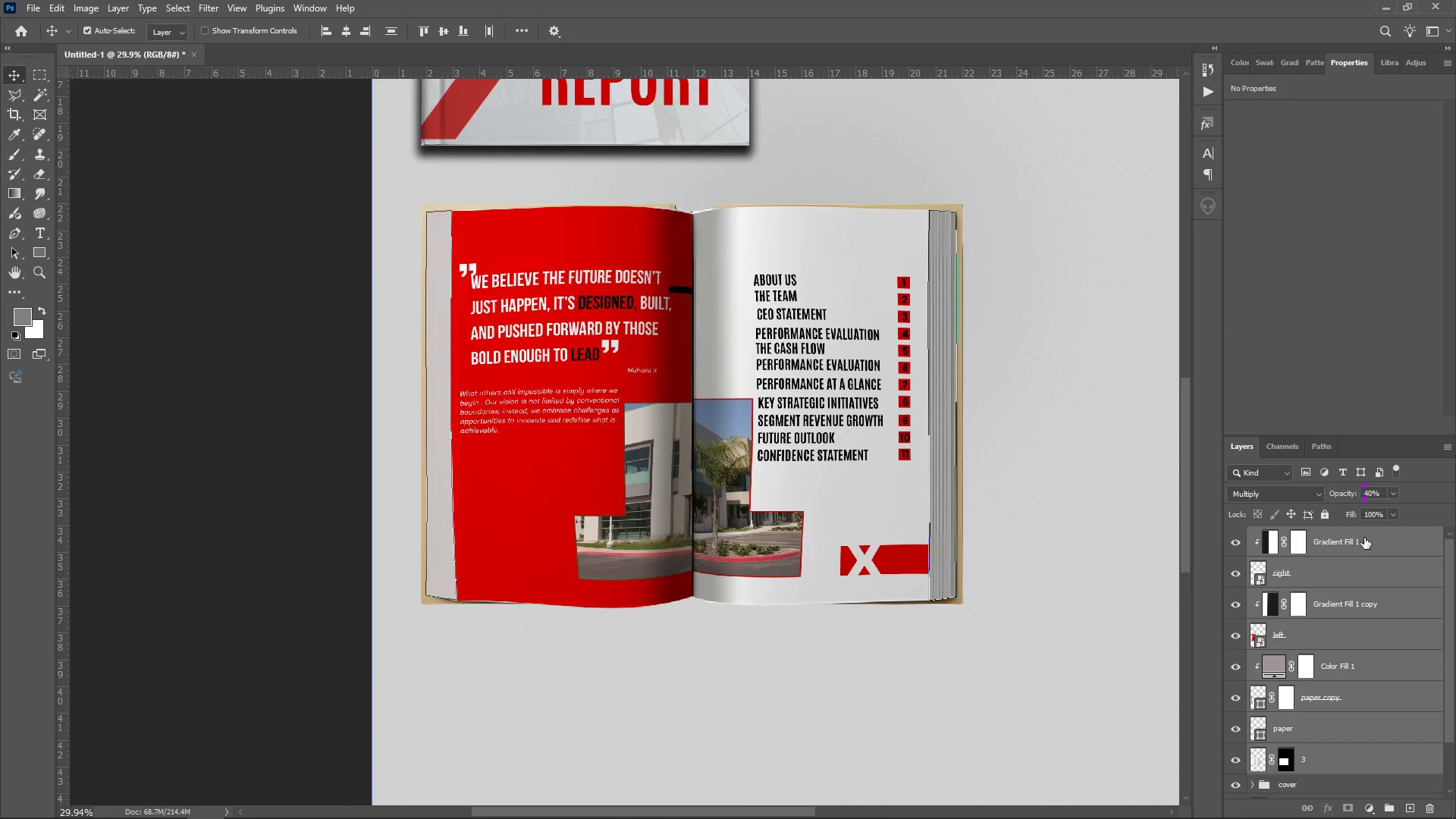 
key(Control+G)
 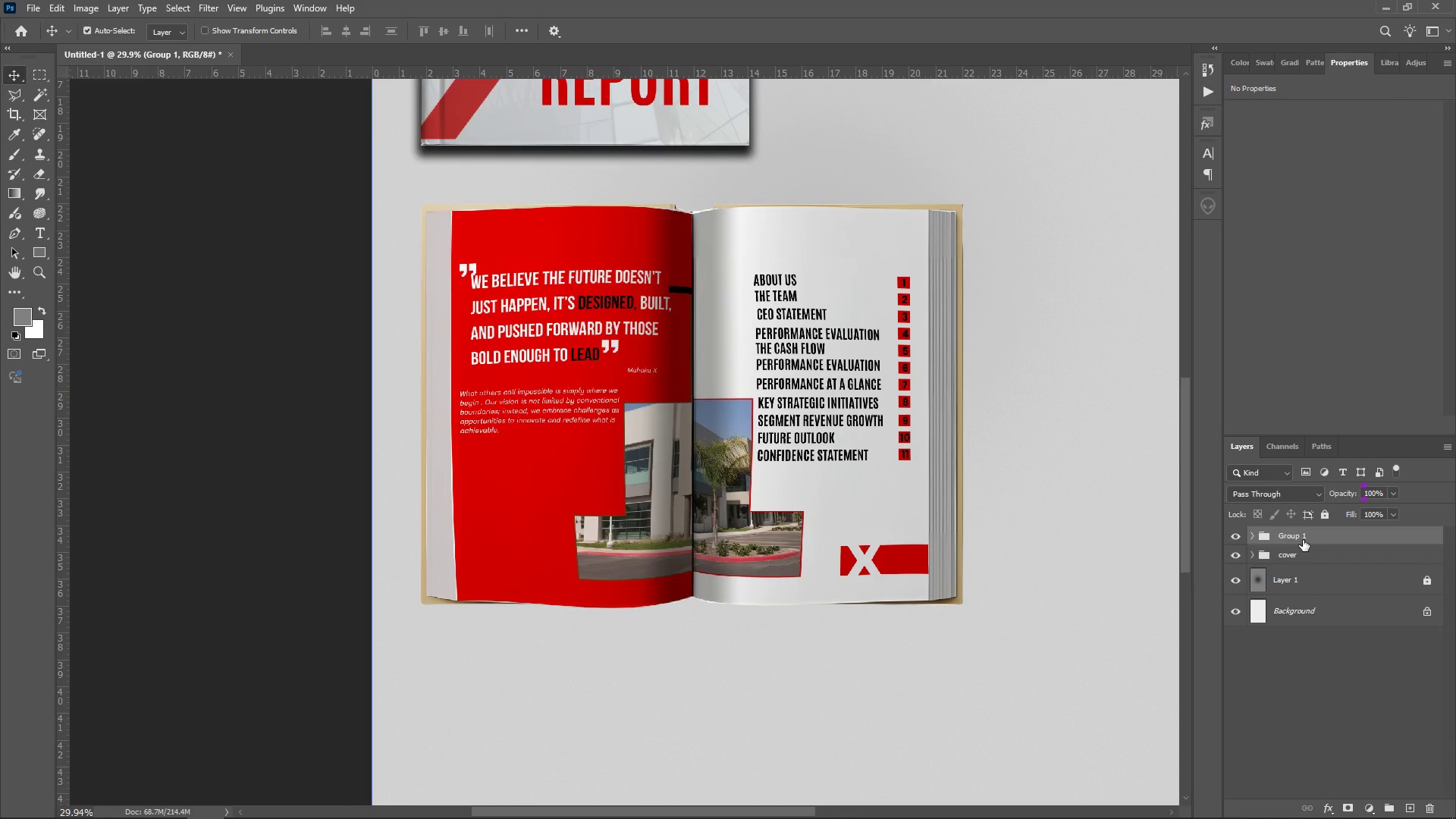 
double_click([1303, 540])
 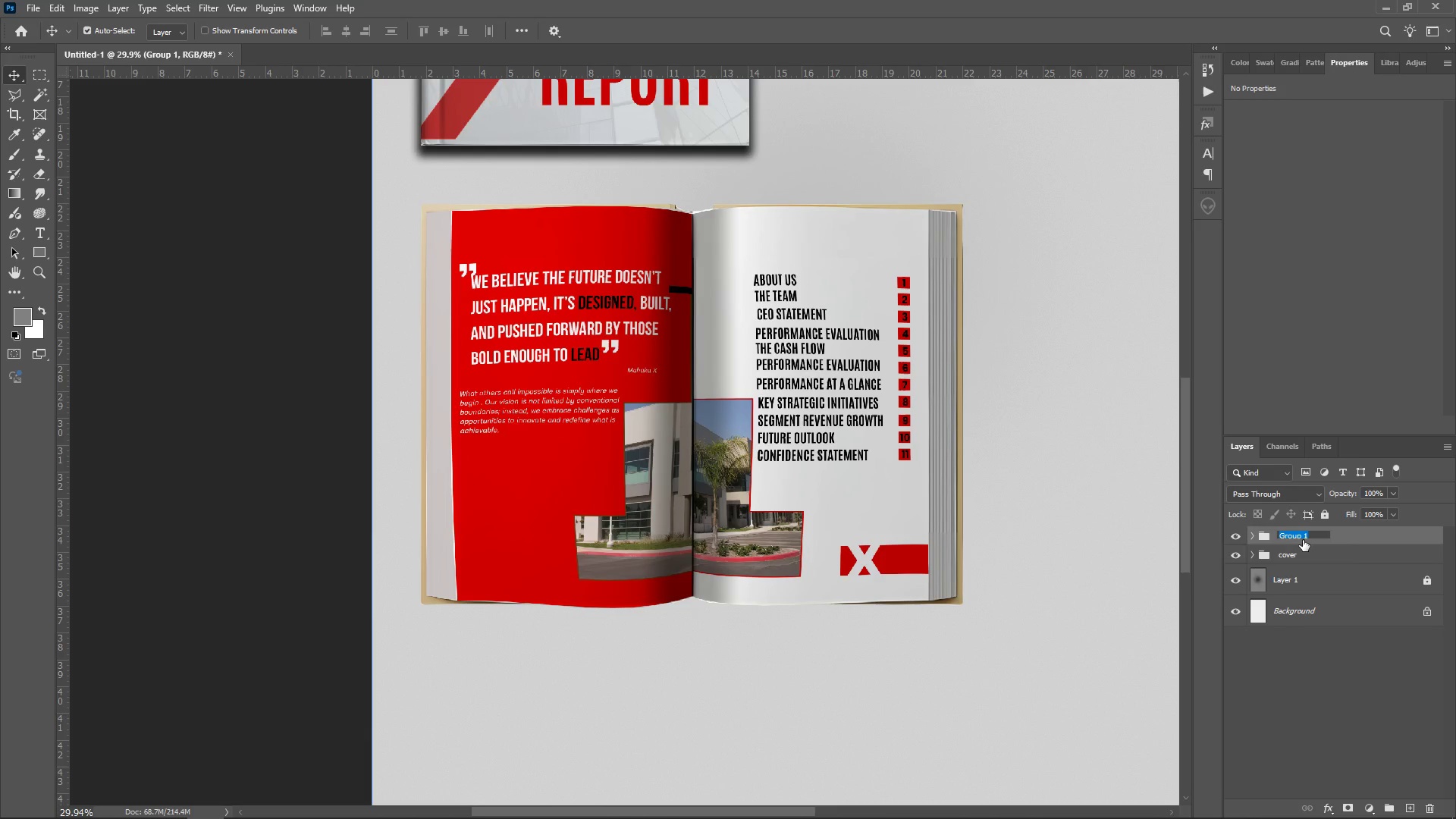 
type(book 1)
 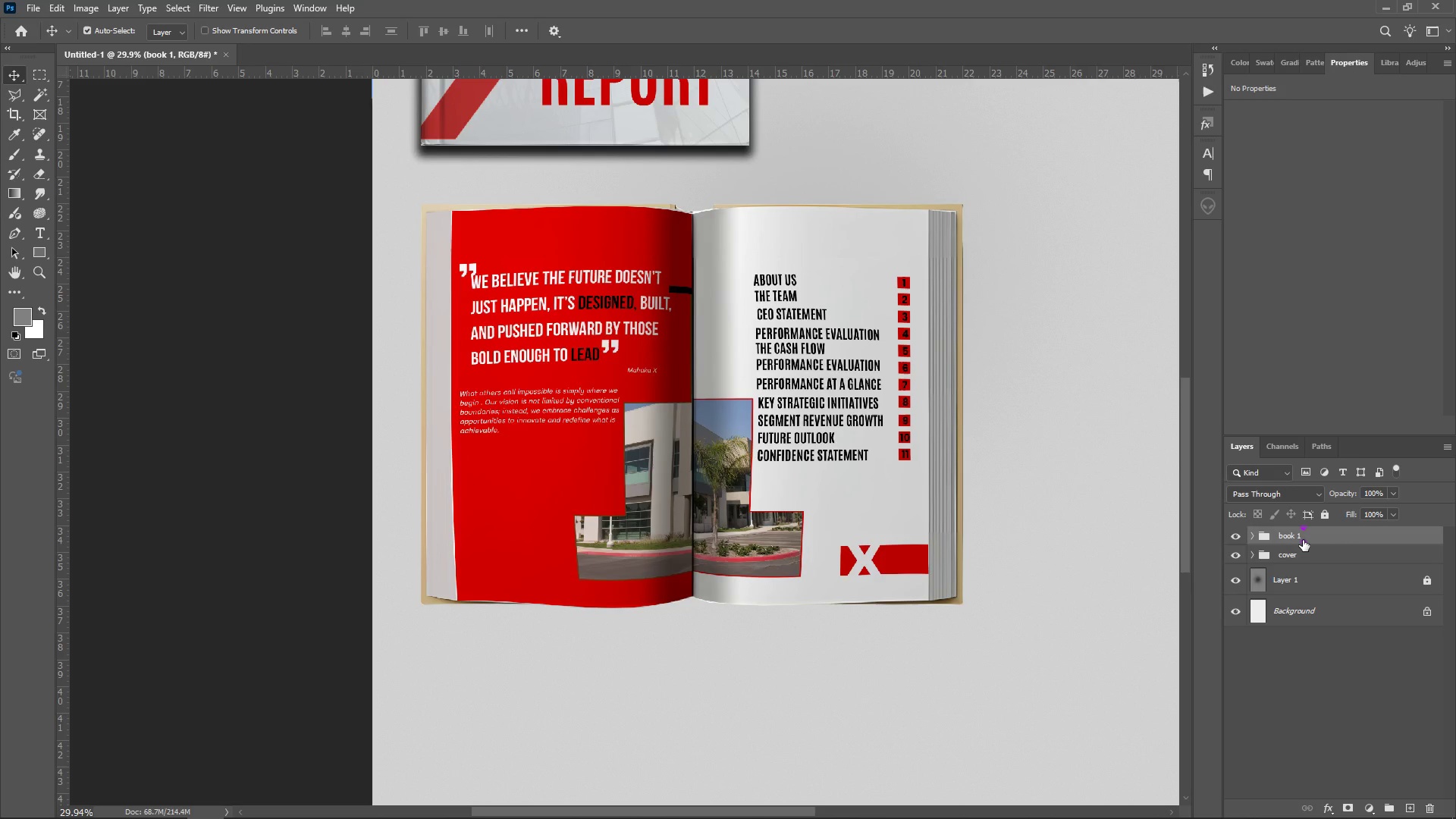 
key(Enter)
 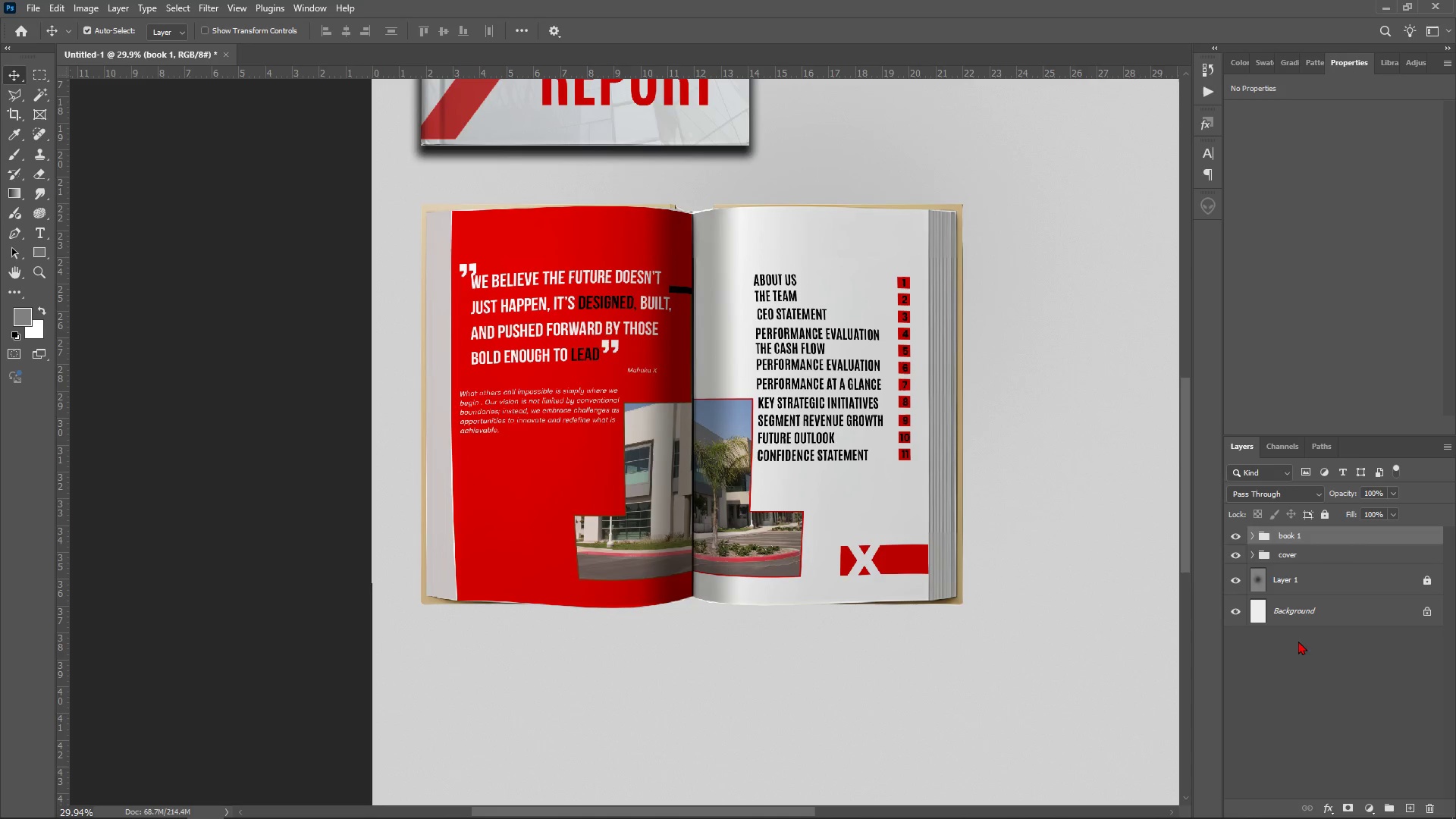 
left_click([1300, 717])
 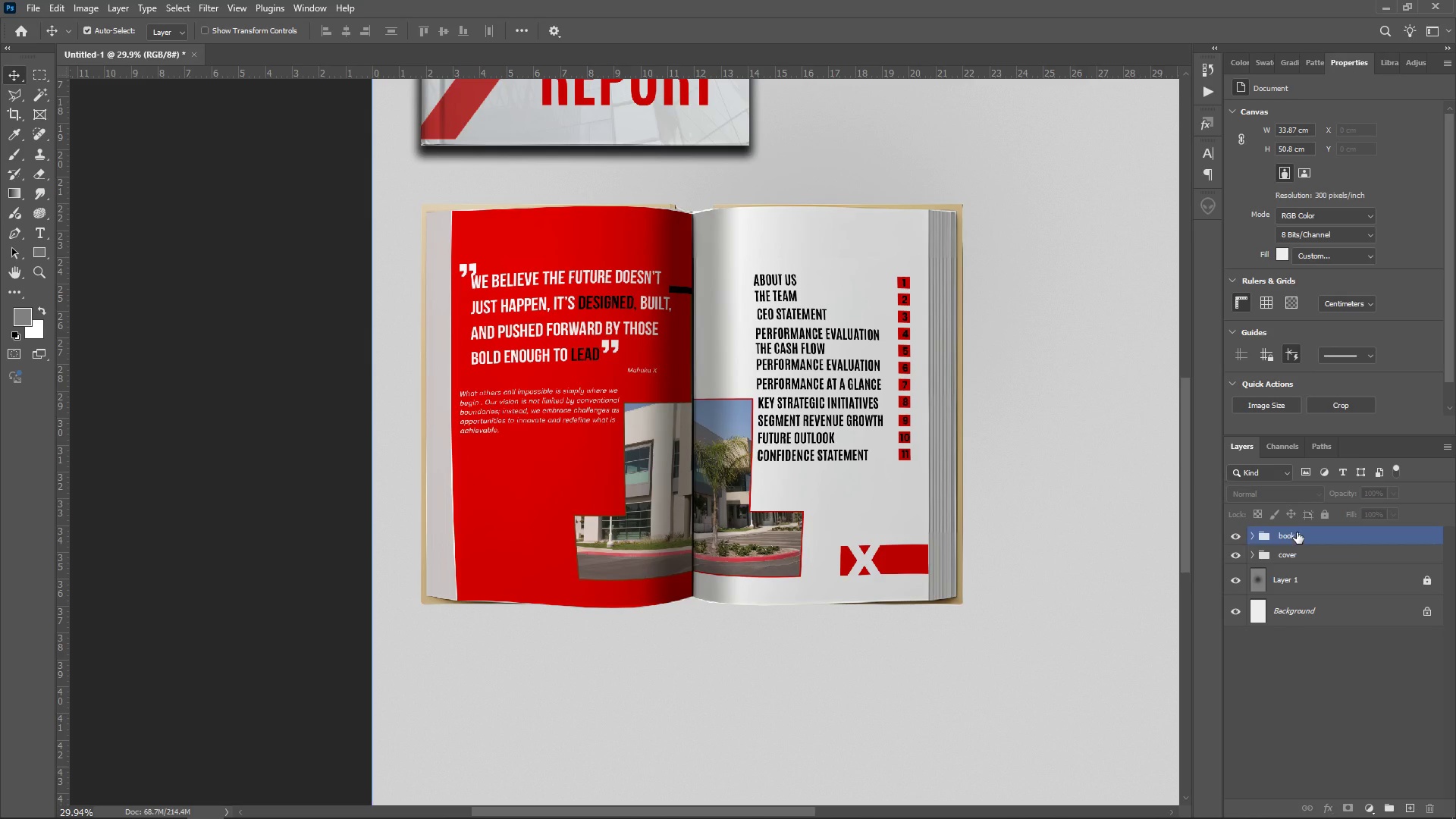 
left_click([1297, 532])
 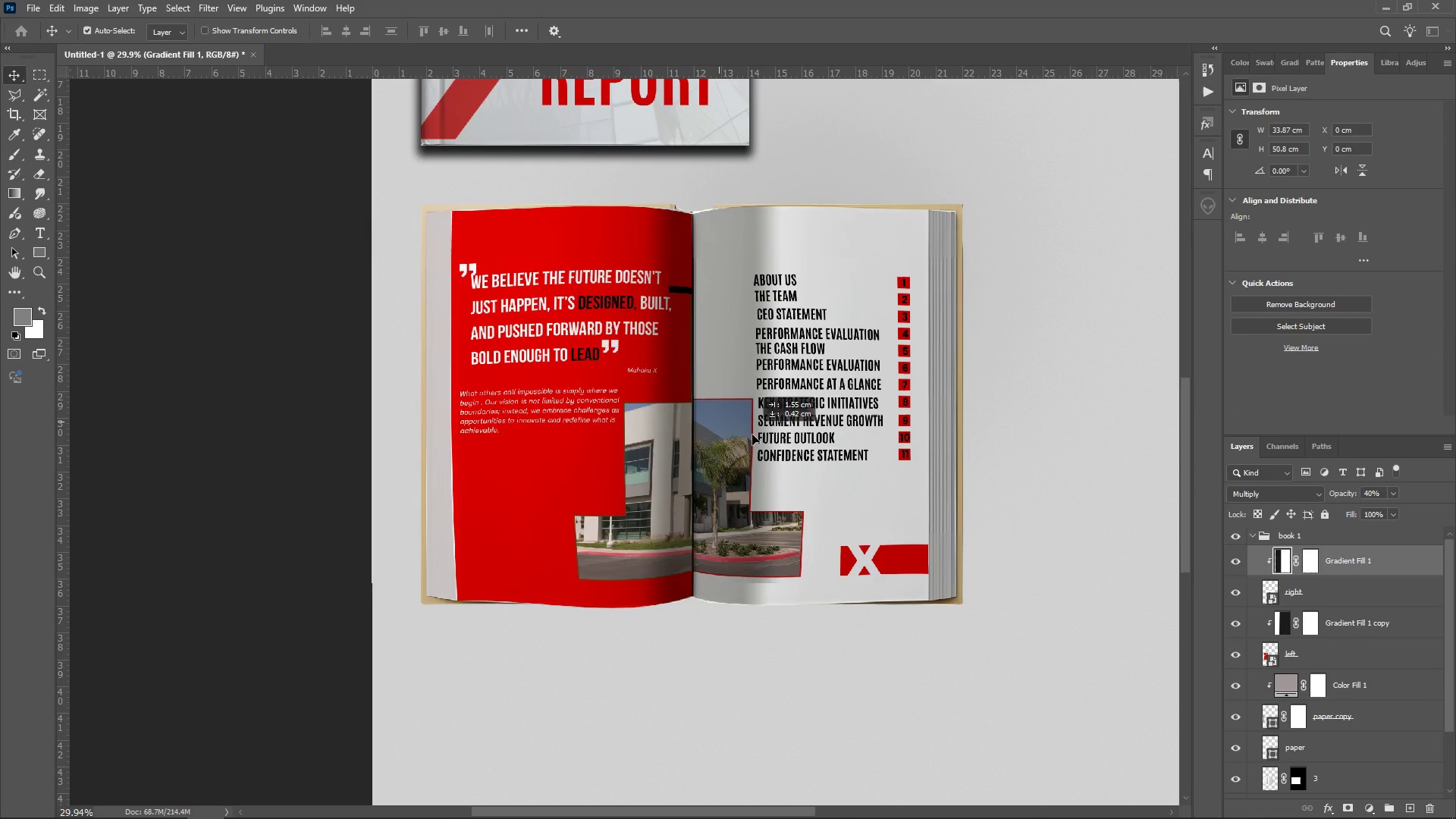 
key(Control+ControlLeft)
 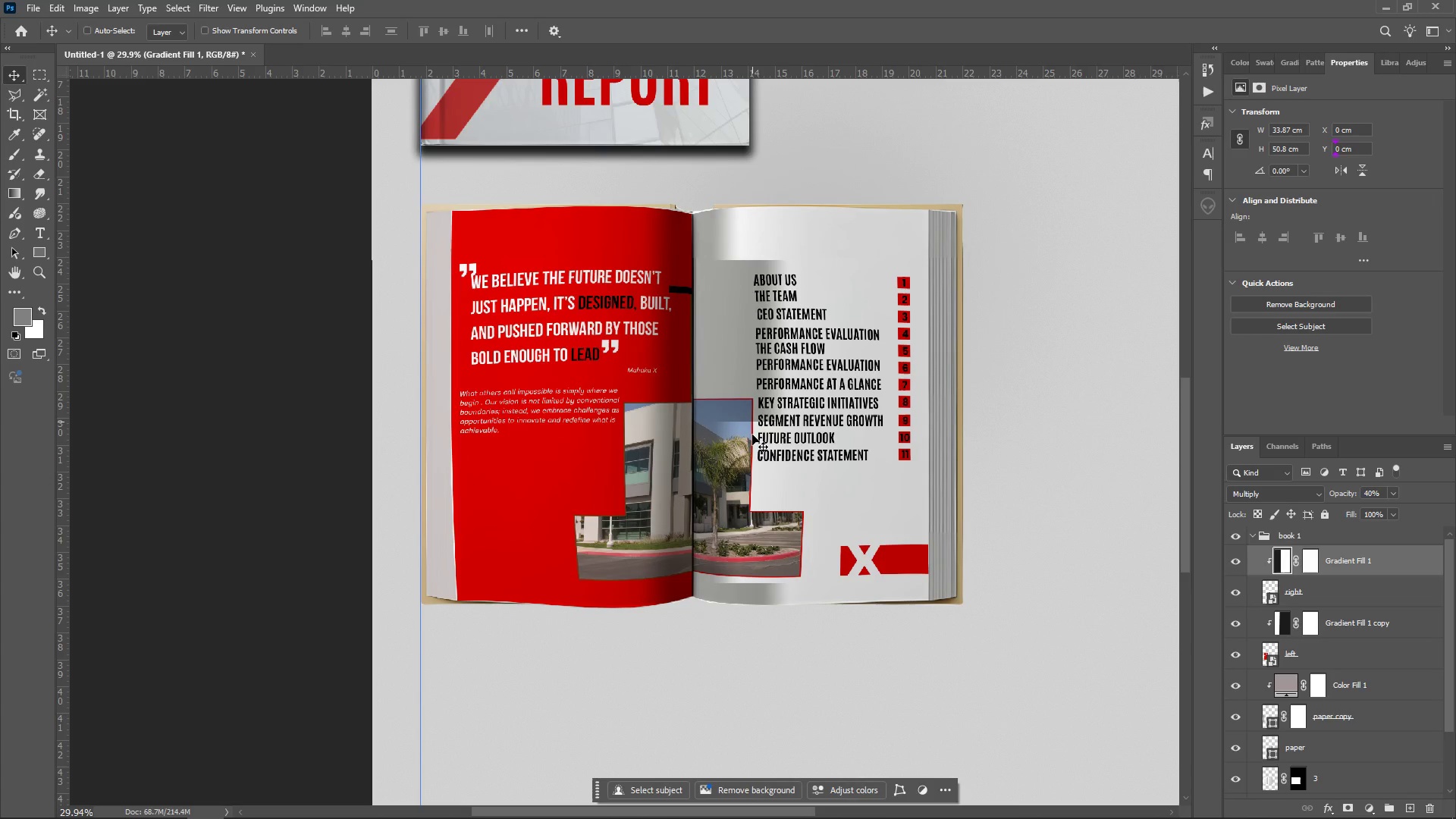 
key(Control+Z)
 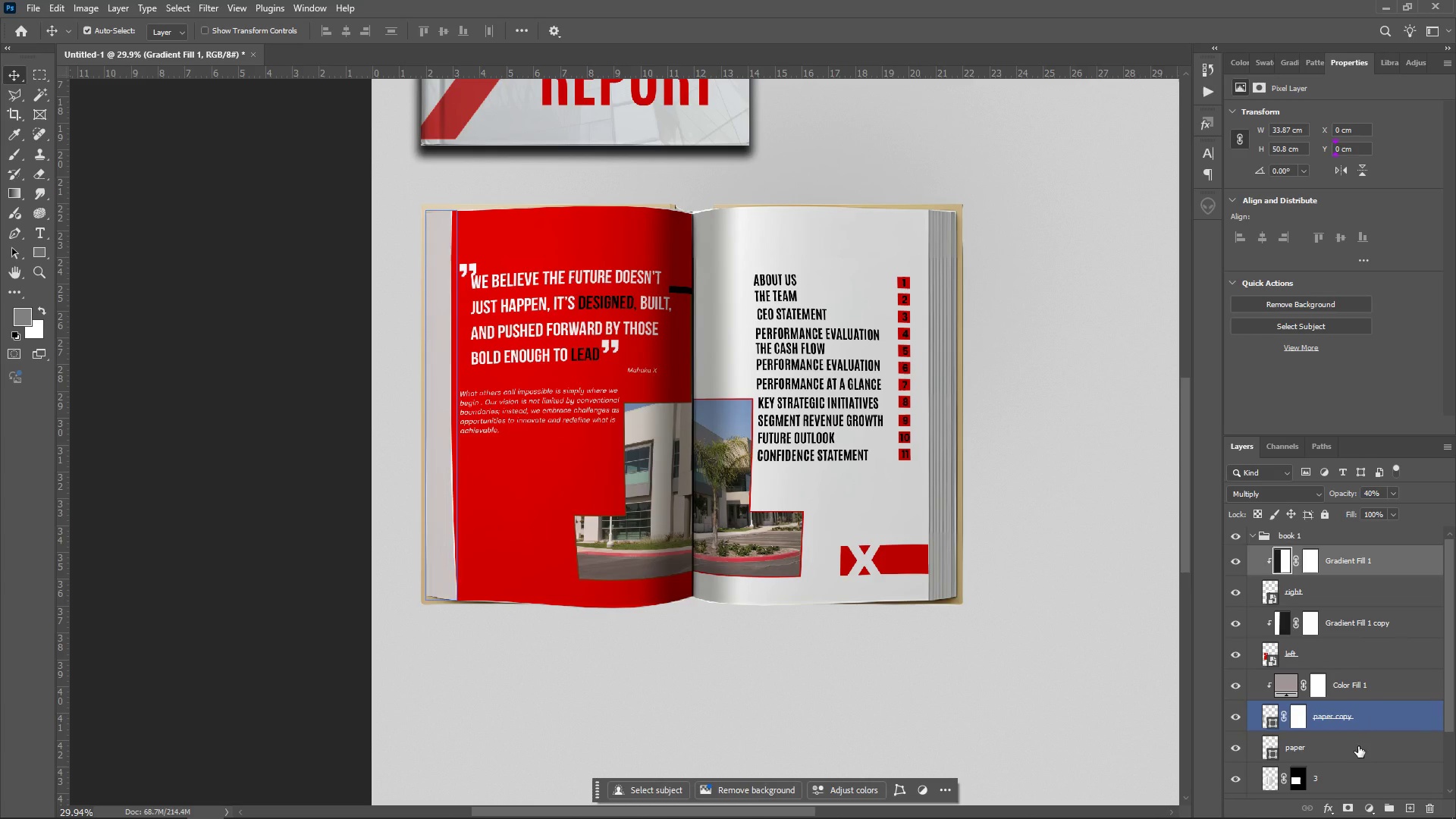 
scroll: coordinate [1385, 741], scroll_direction: up, amount: 2.0
 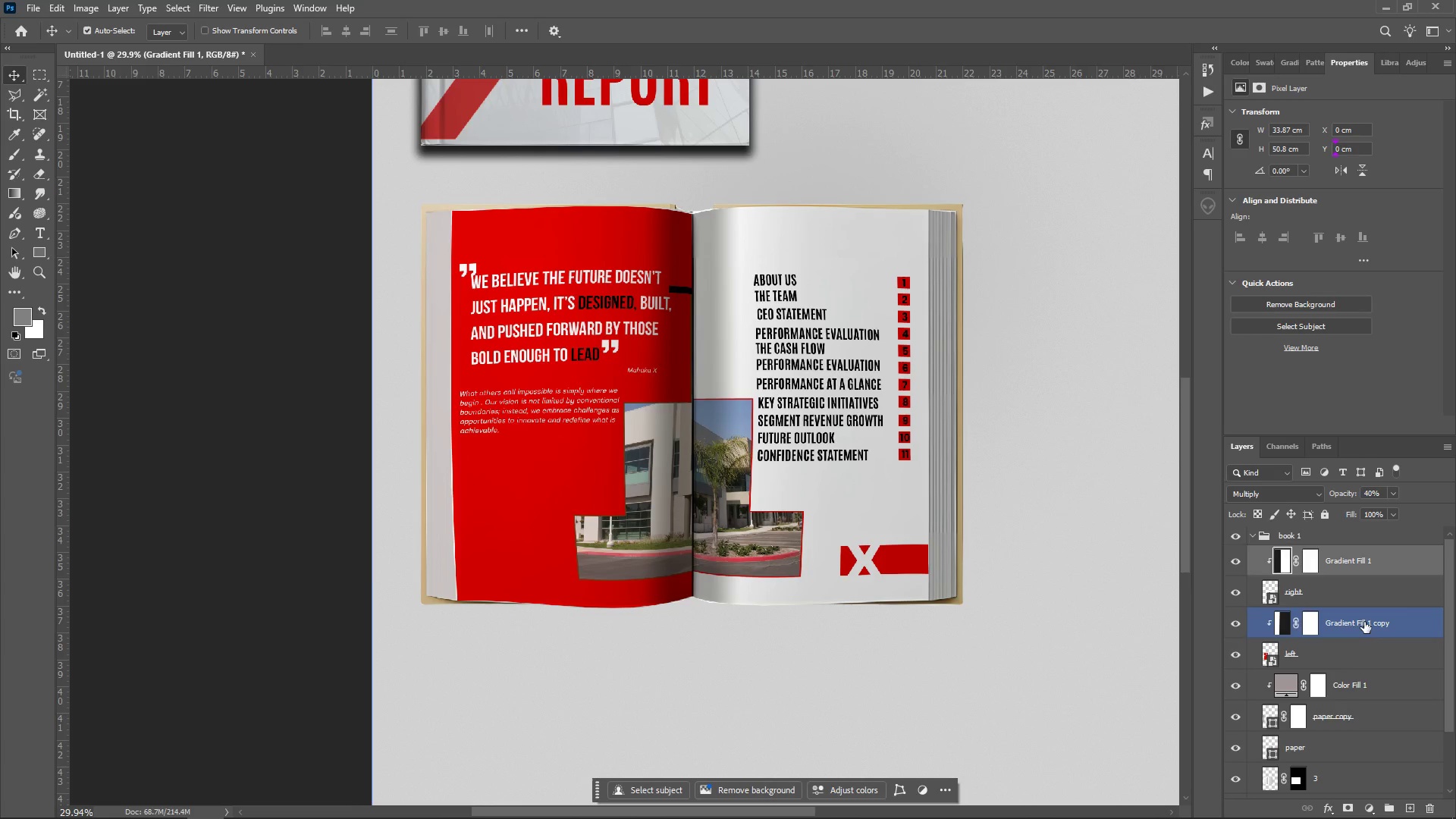 
left_click([1364, 622])
 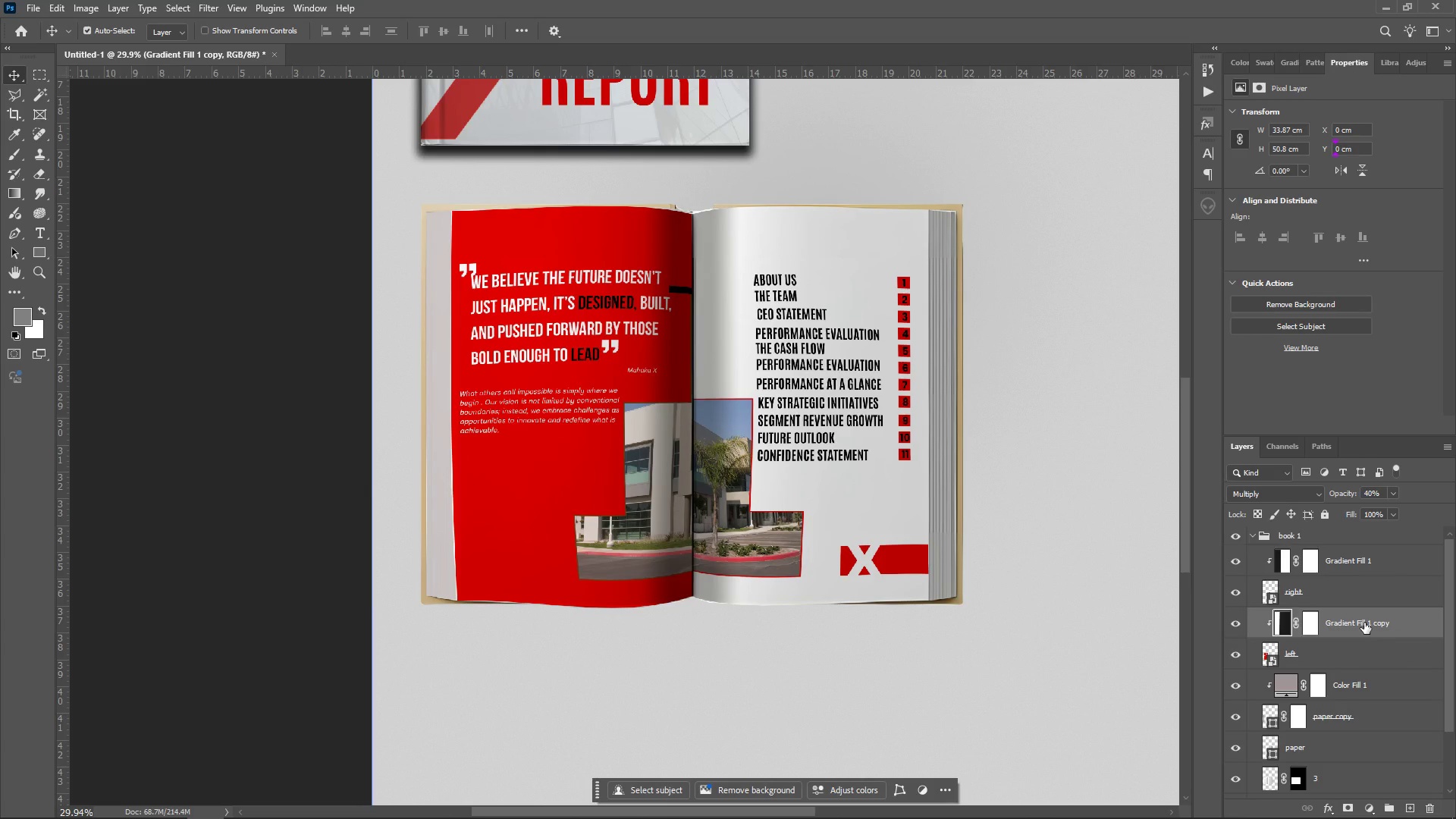 
hold_key(key=ControlLeft, duration=1.04)
left_click([1364, 563])
 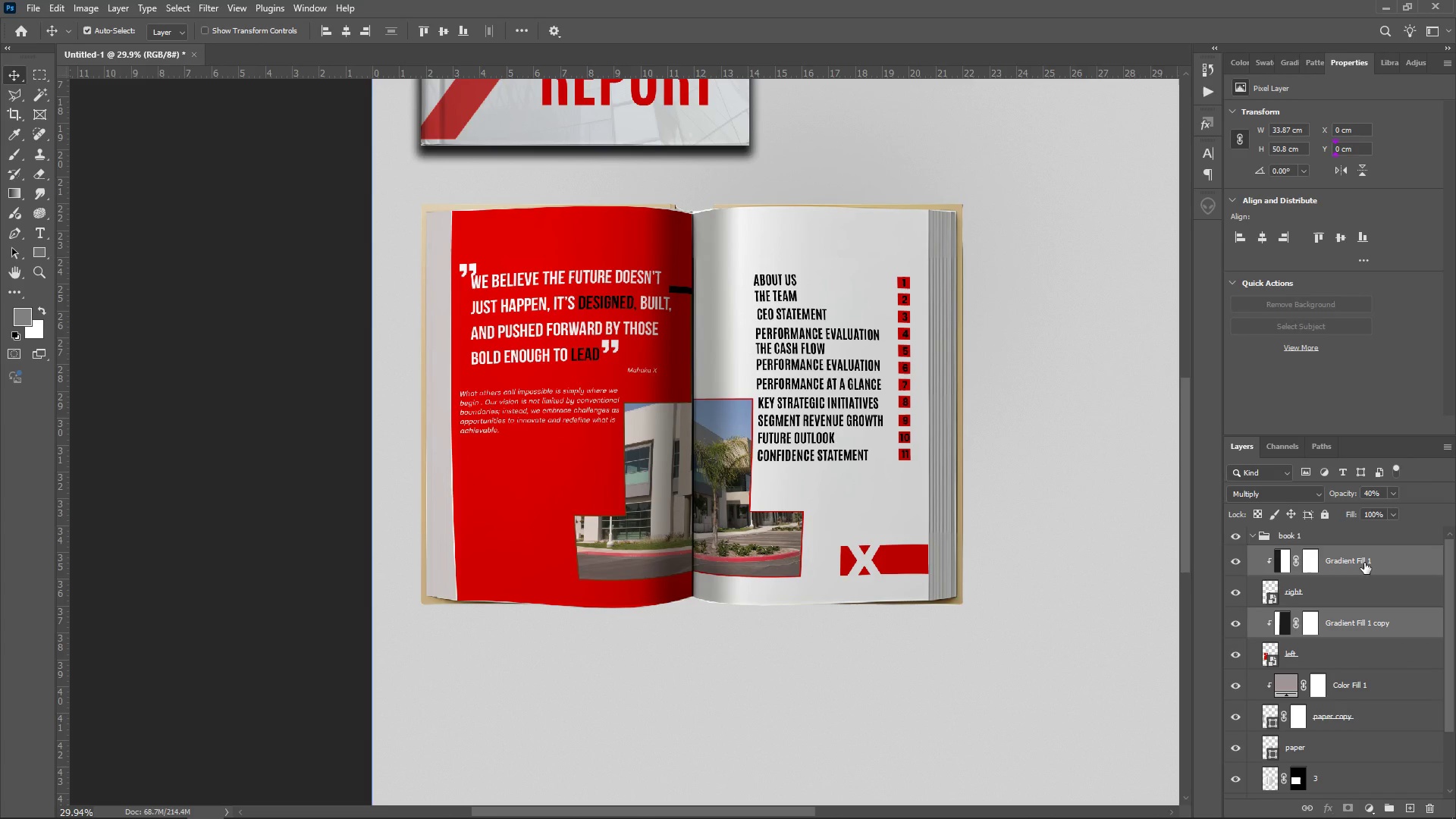 
right_click([1364, 563])
 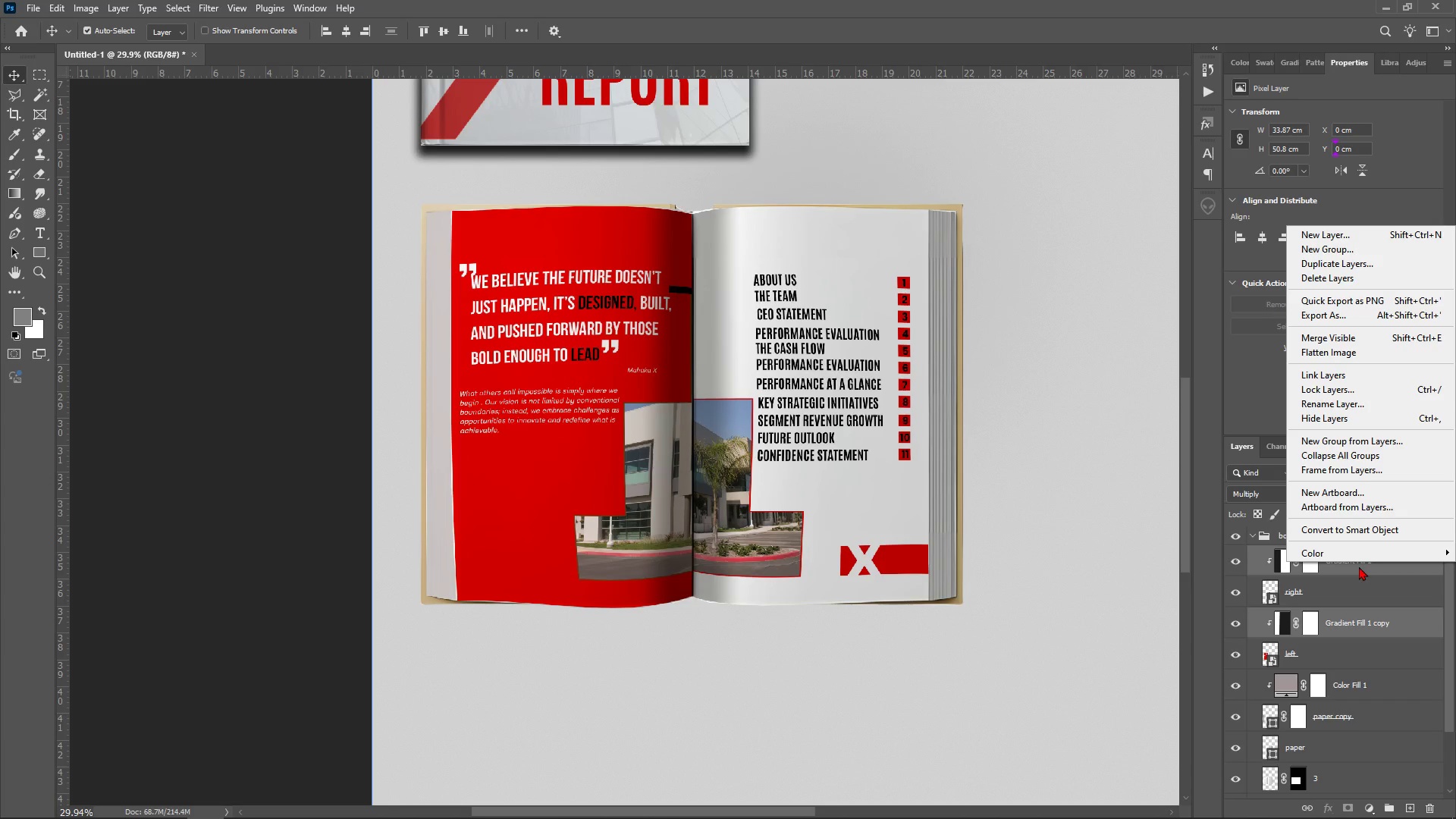 
left_click([1374, 624])
 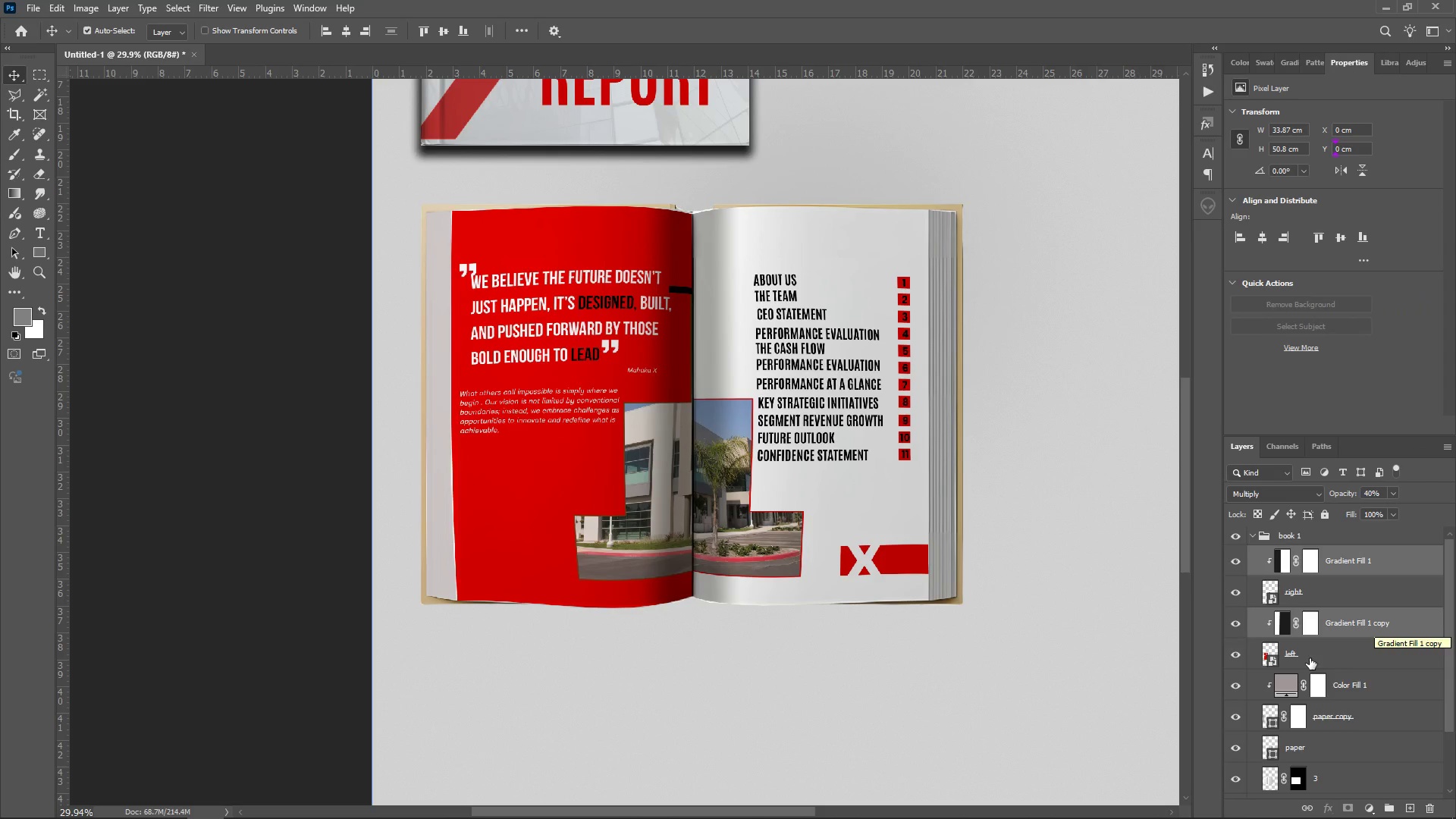 
scroll: coordinate [1009, 674], scroll_direction: up, amount: 7.0
 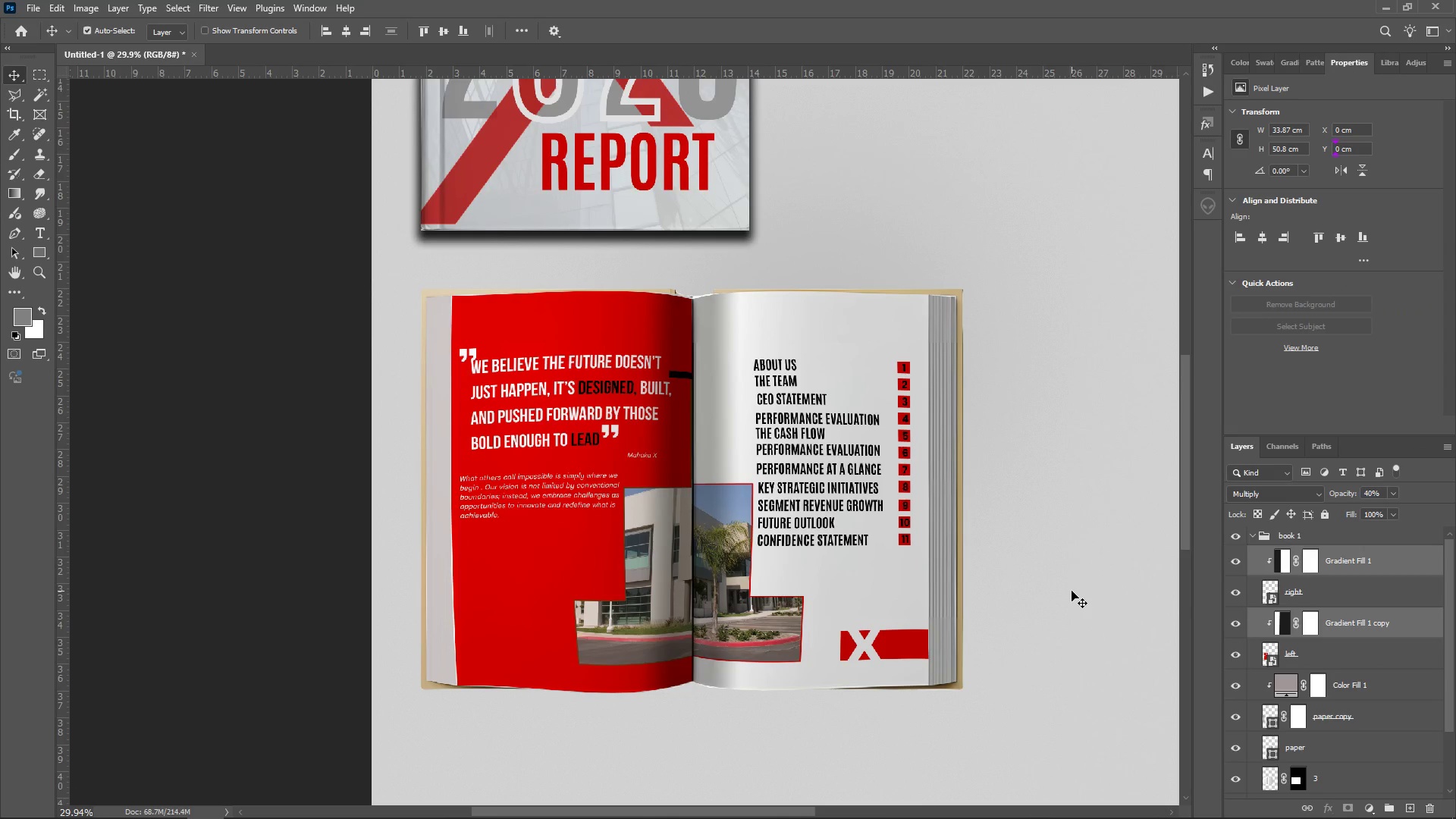 
hold_key(key=ControlLeft, duration=0.65)
scroll: coordinate [1071, 590], scroll_direction: down, amount: 4.0
 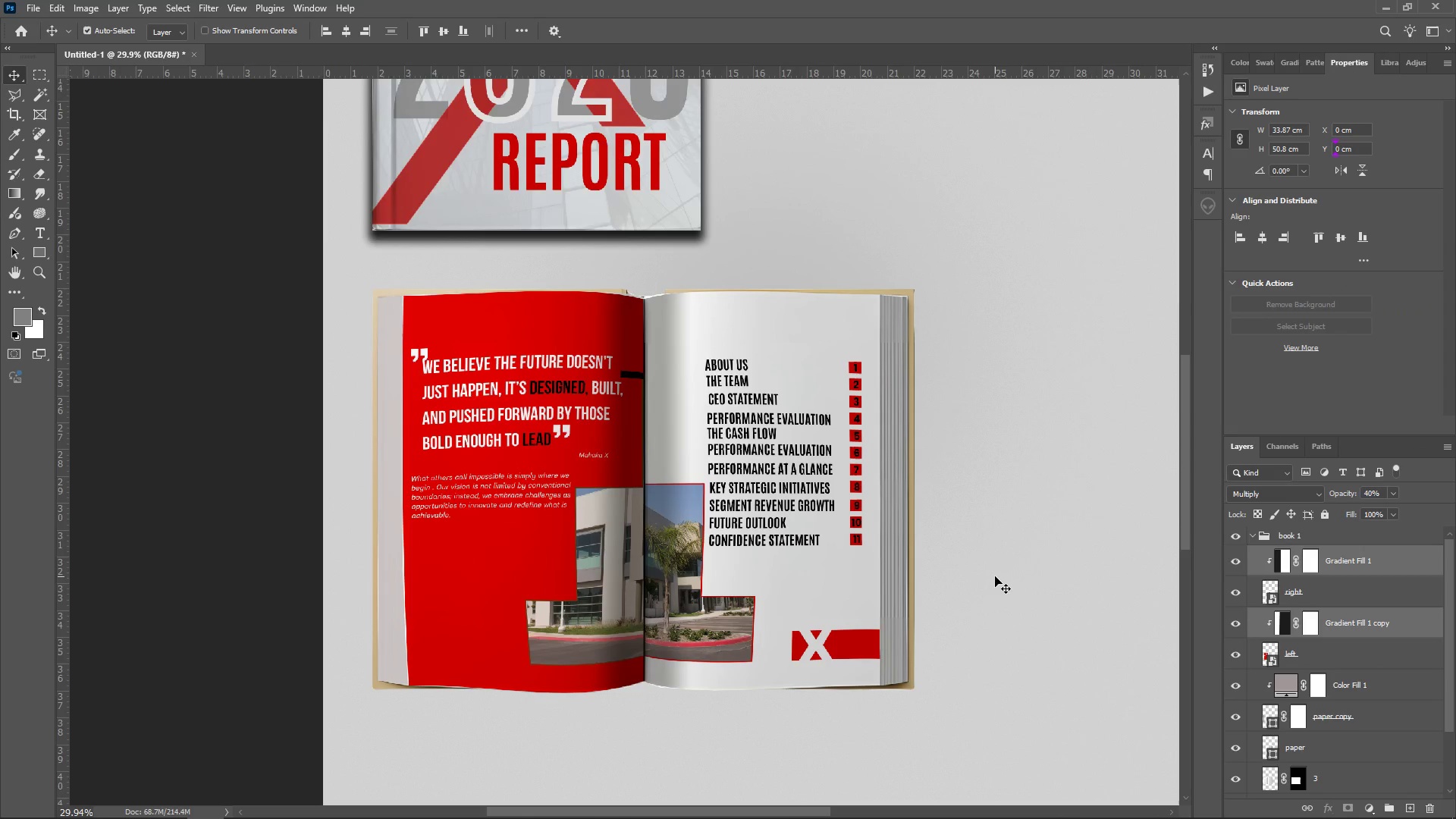 
hold_key(key=AltLeft, duration=0.92)
scroll: coordinate [1338, 688], scroll_direction: down, amount: 9.0
 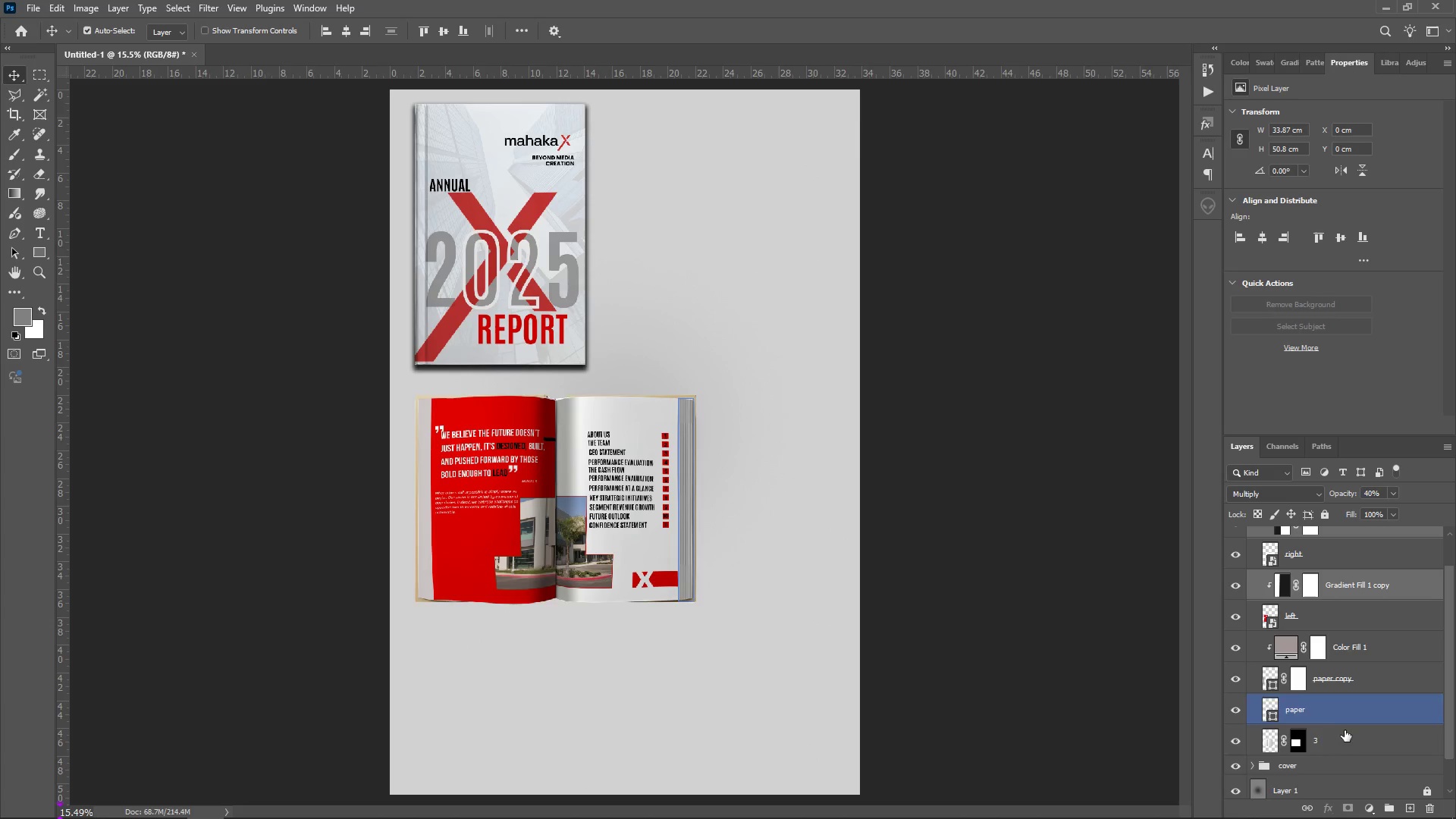 
hold_key(key=ShiftLeft, duration=0.9)
left_click([1344, 735])
 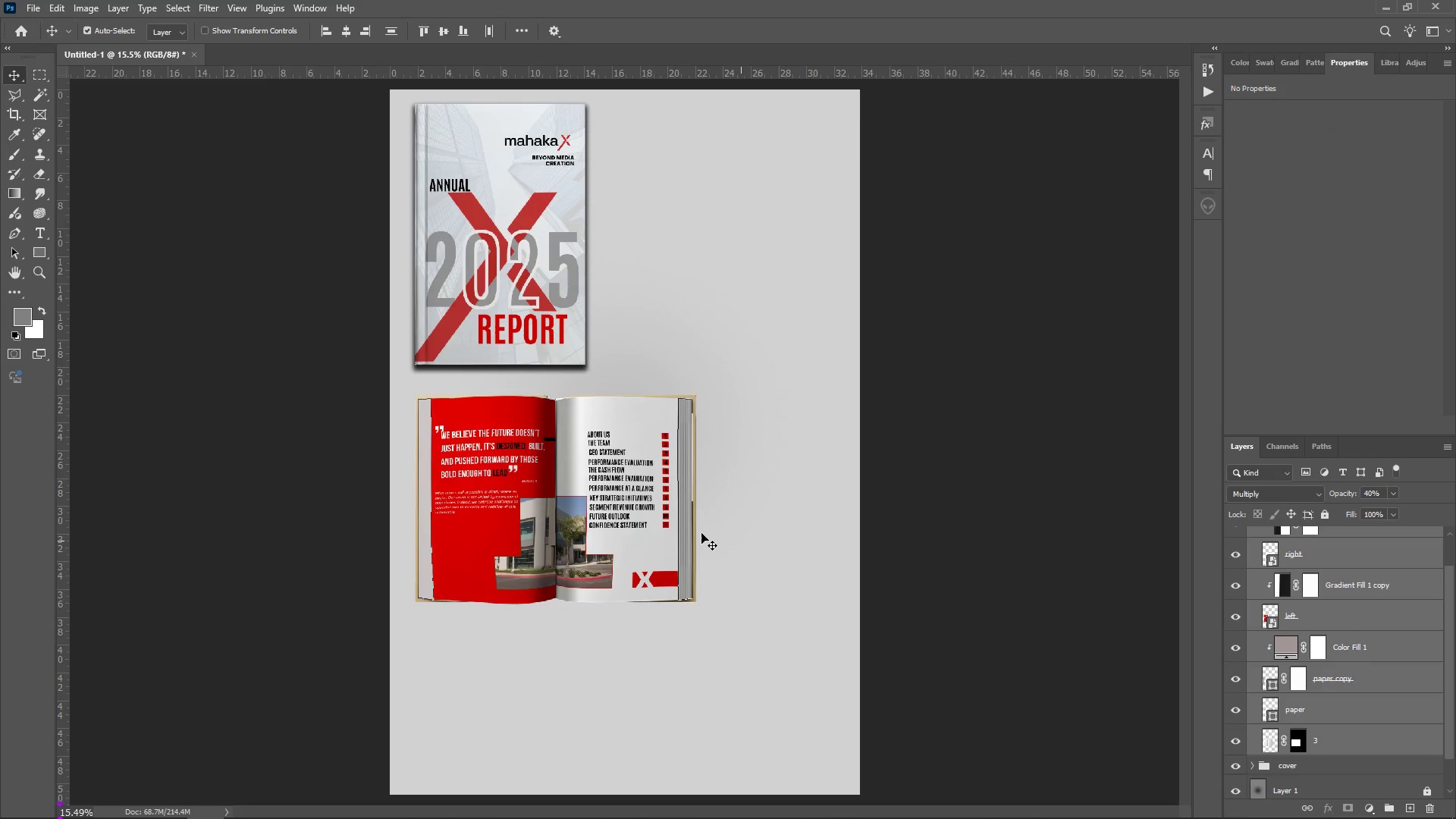 
mouse_move([633, 503])
 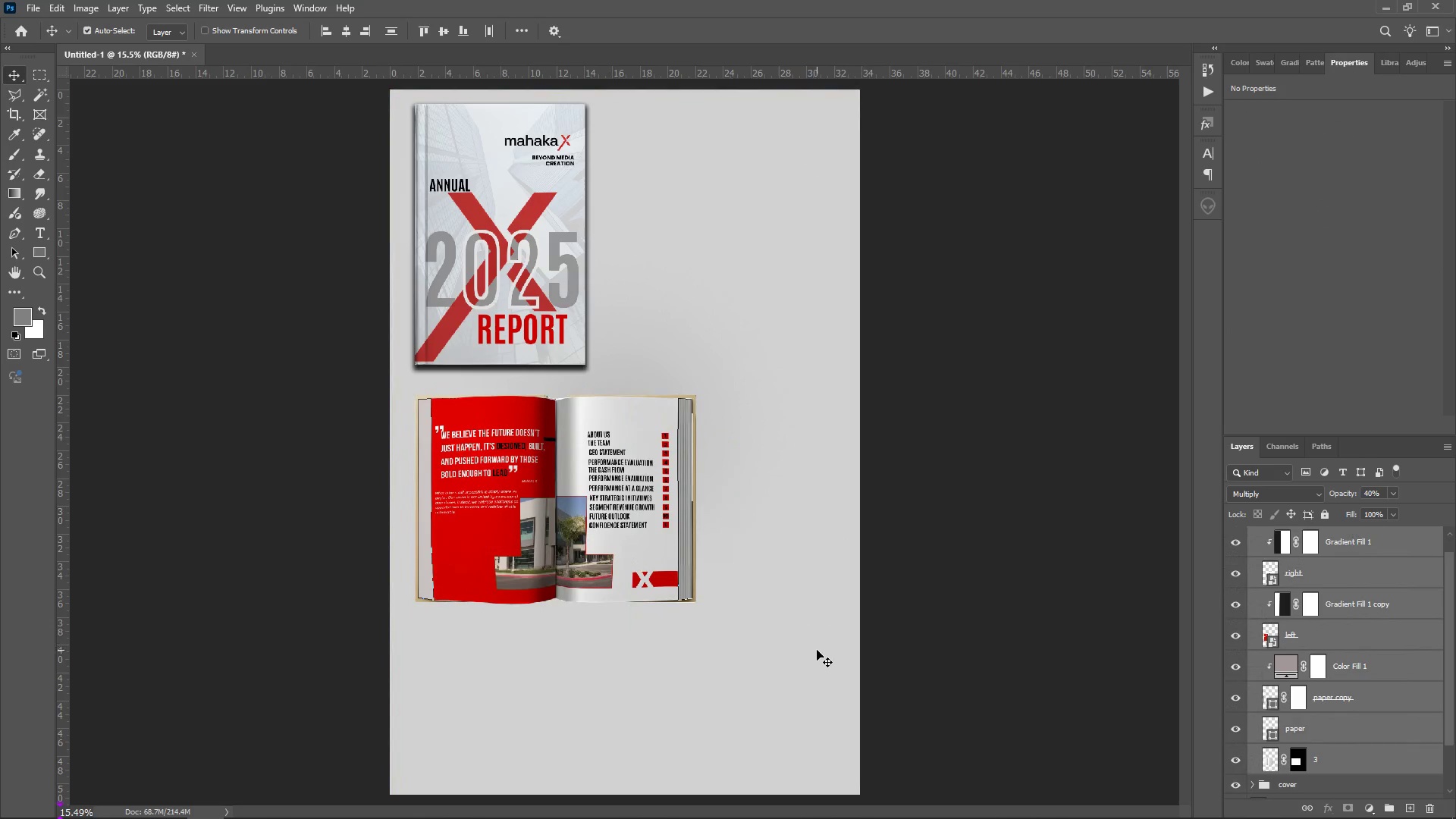 
wait(5.39)
 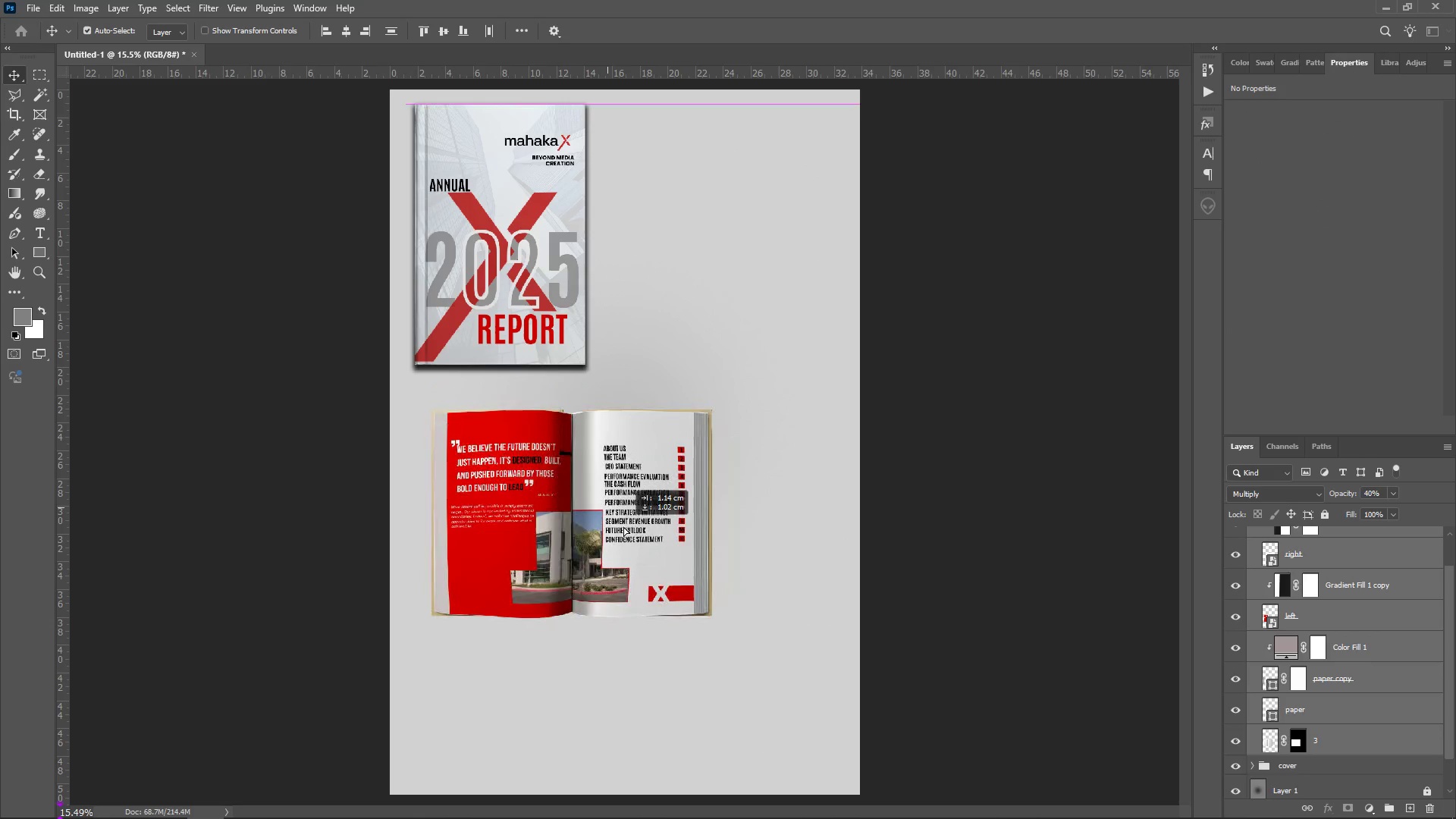 
key(Control+T)
 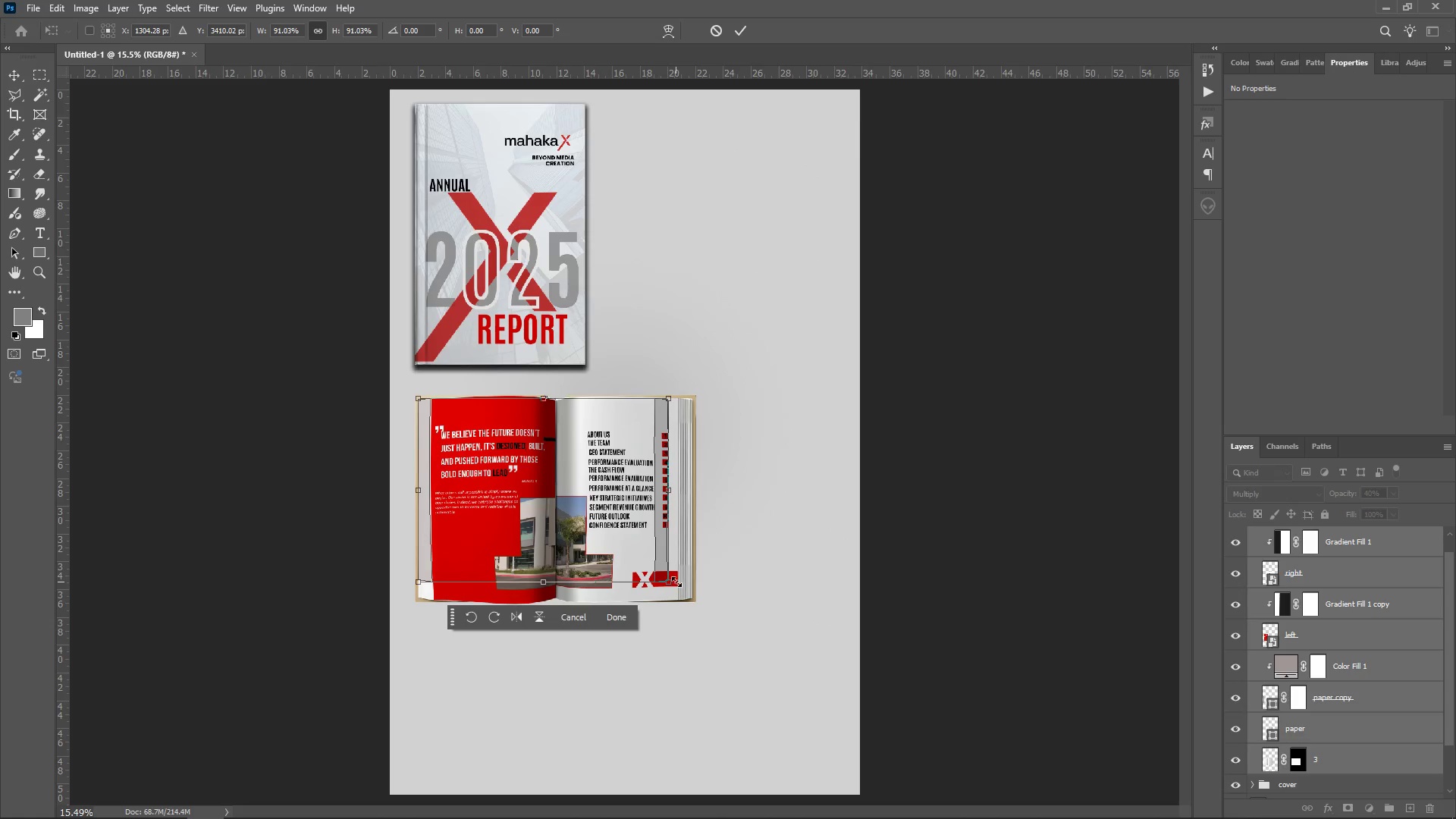 
key(Control+Z)
 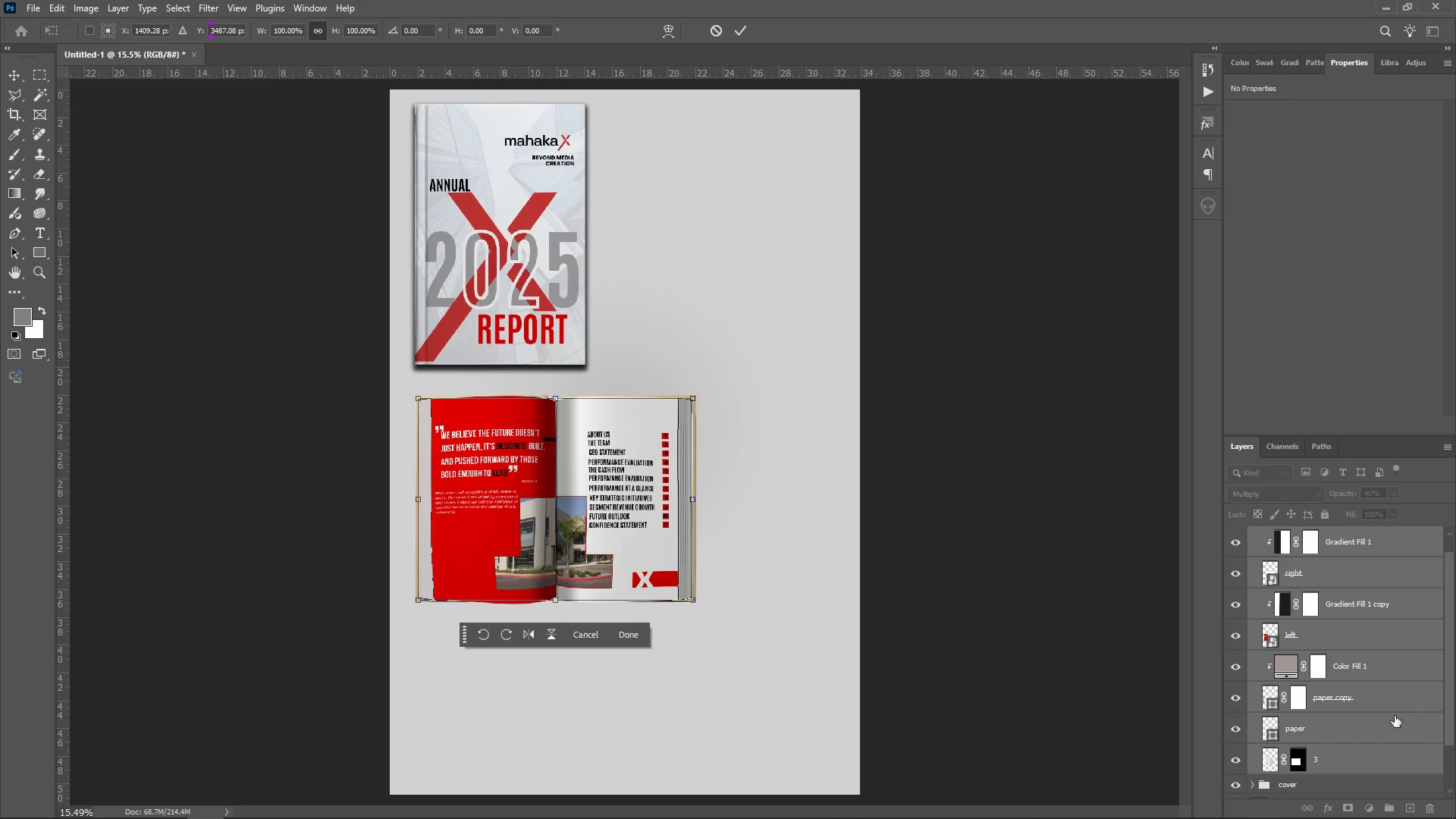 
left_click([1351, 752])
 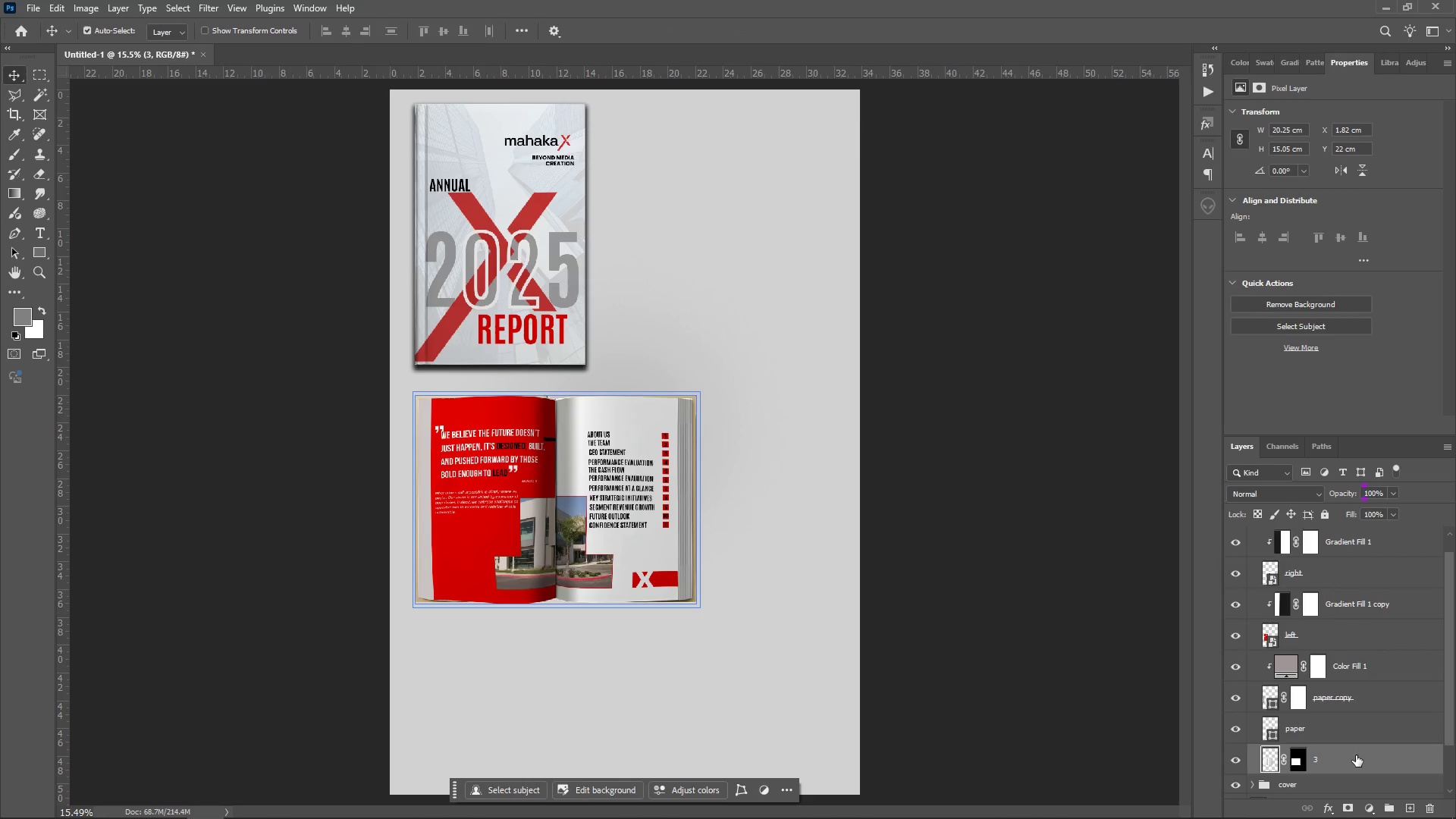 
scroll: coordinate [1357, 755], scroll_direction: down, amount: 2.0
 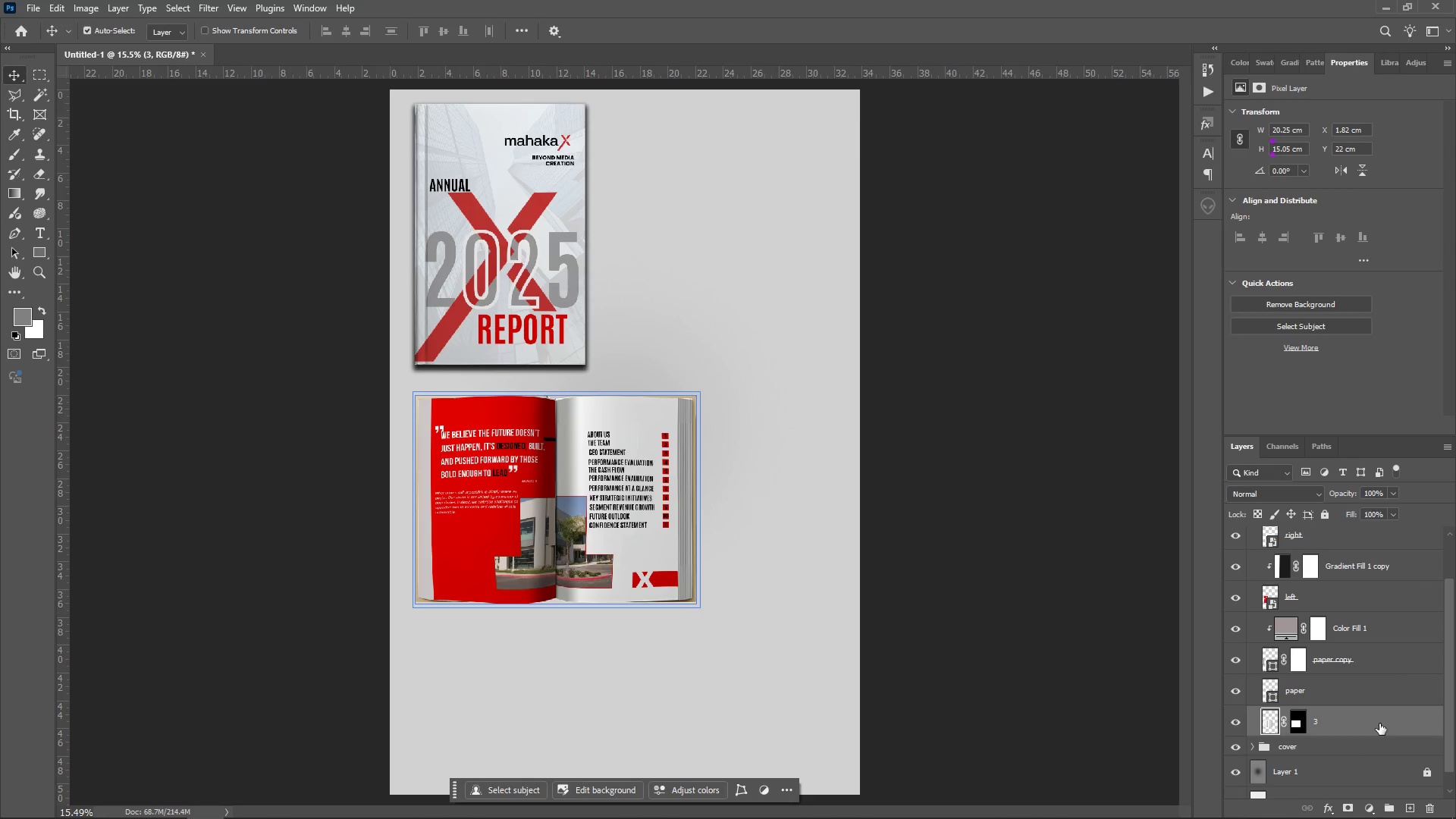 
scroll: coordinate [1378, 716], scroll_direction: up, amount: 3.0
 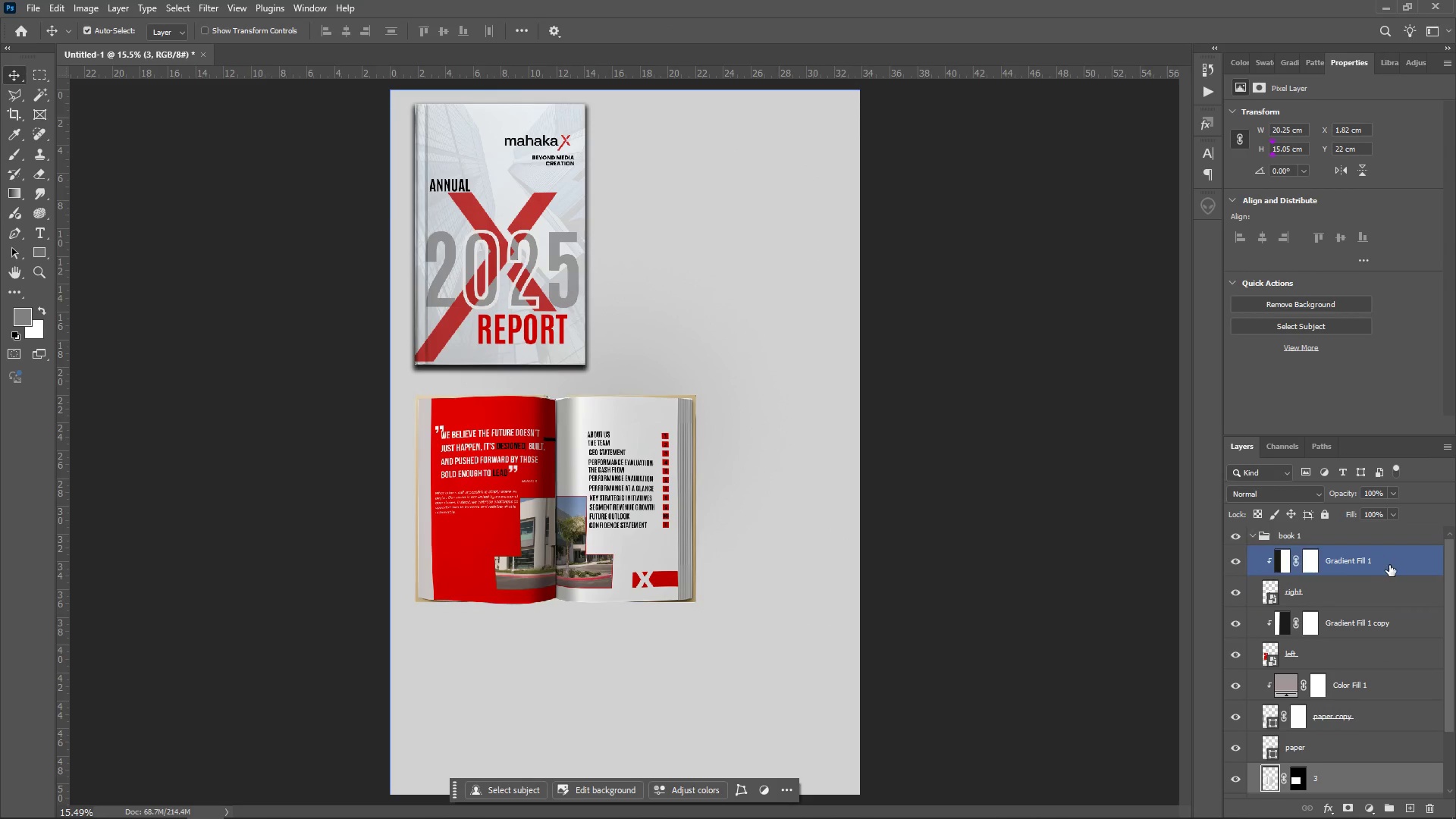 
hold_key(key=ShiftLeft, duration=0.74)
 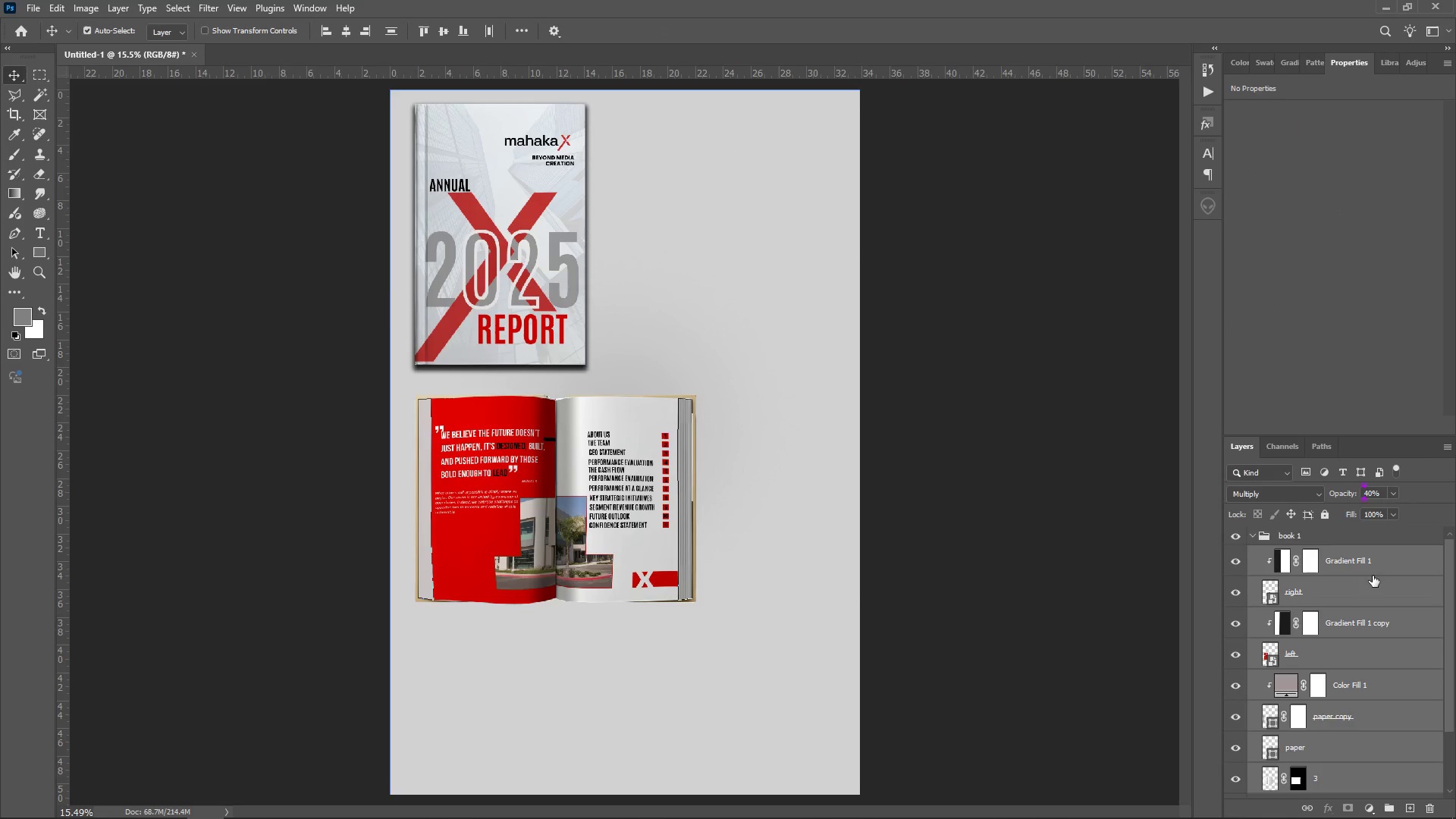 
key(Control+T)
 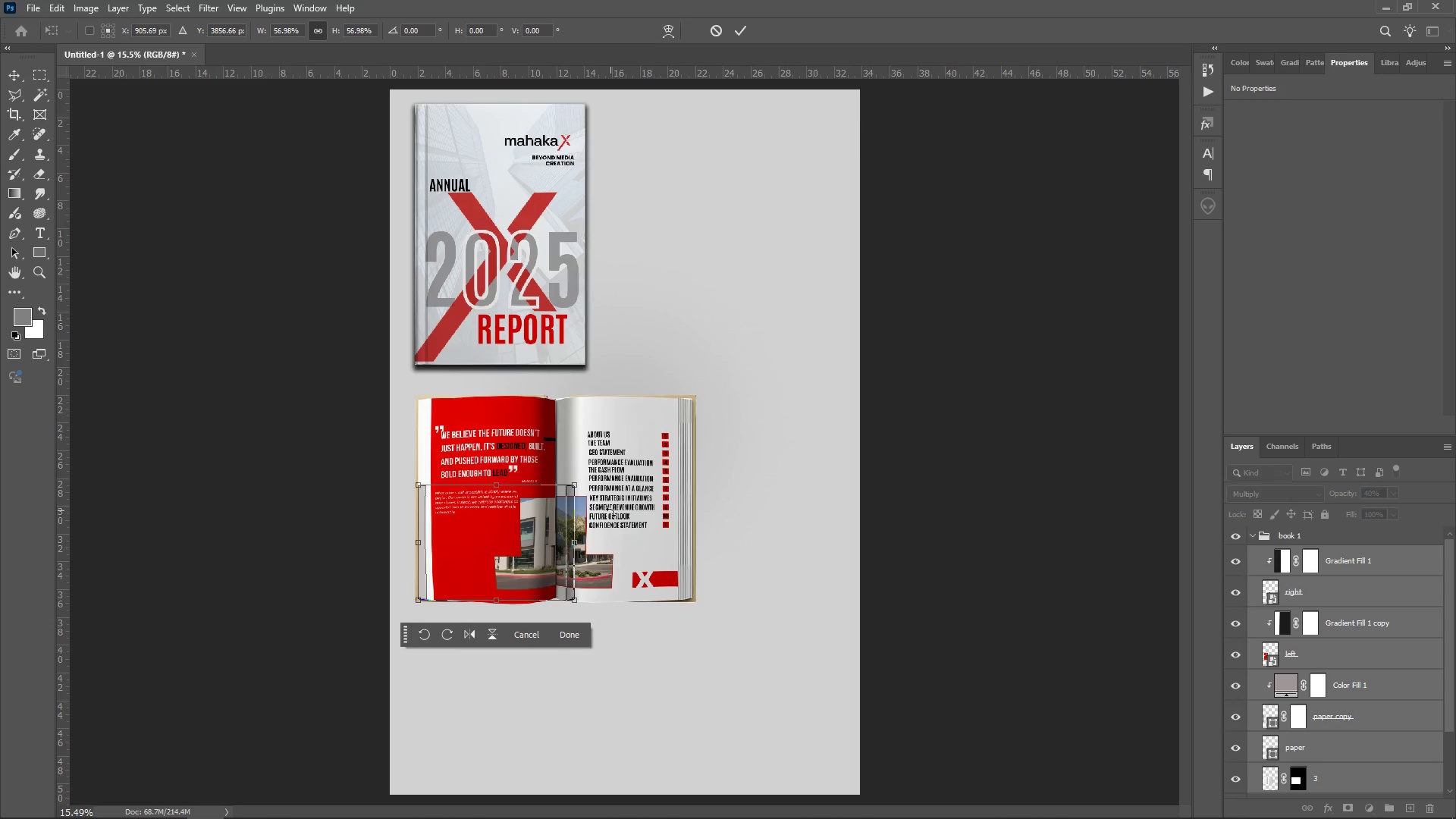 
key(Control+Z)
 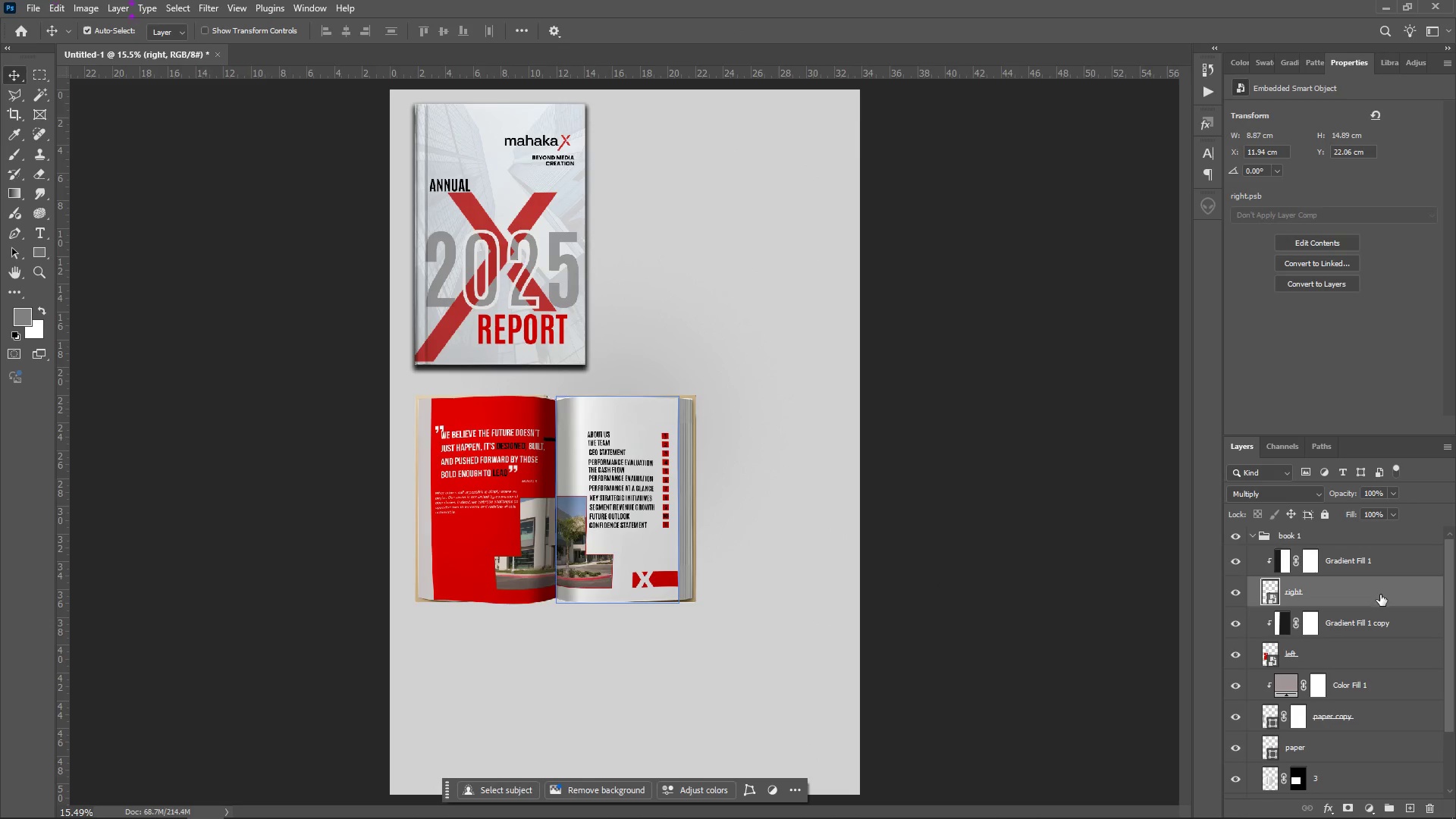 
scroll: coordinate [1357, 719], scroll_direction: down, amount: 3.0
 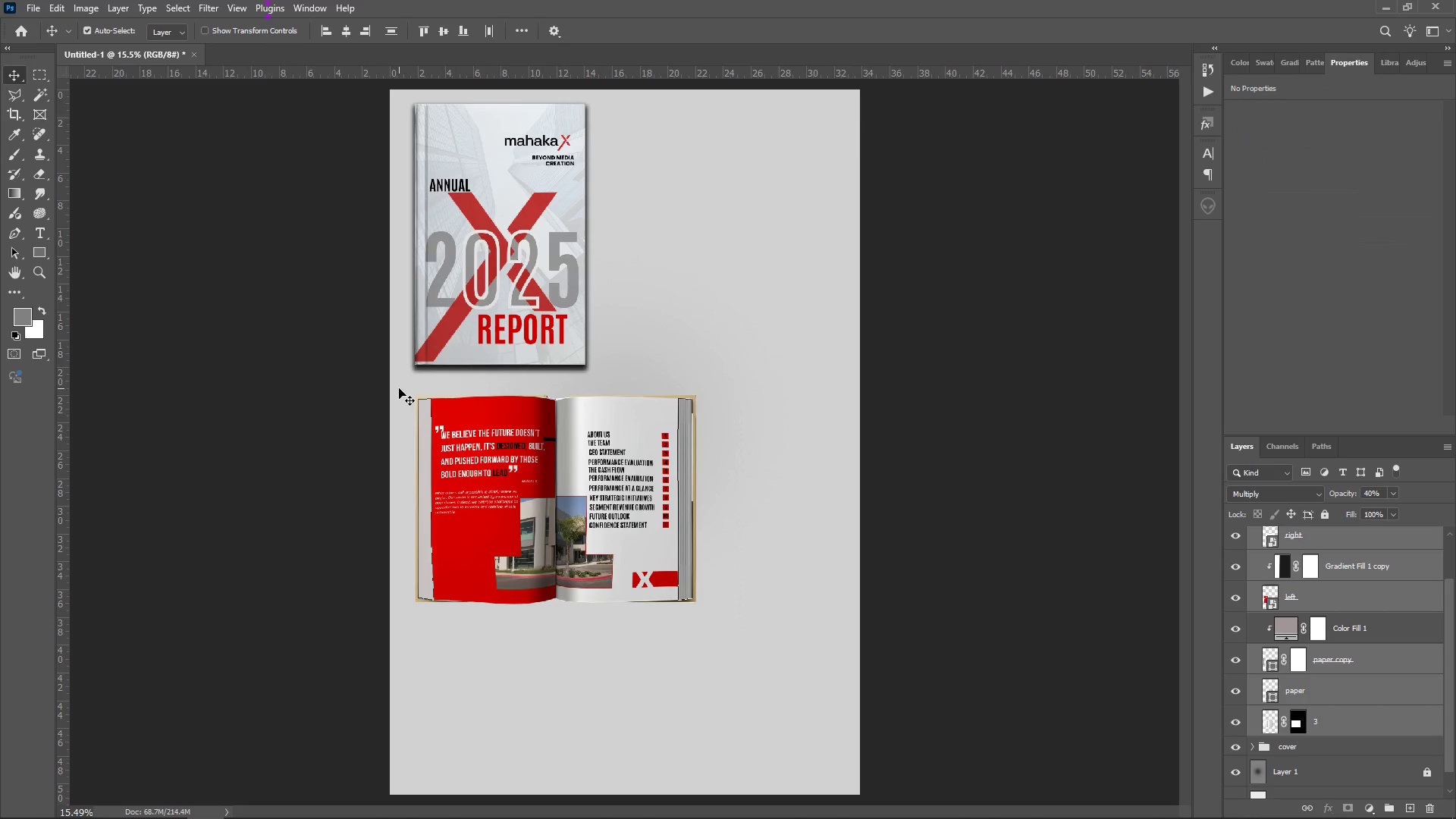 
wait(7.48)
 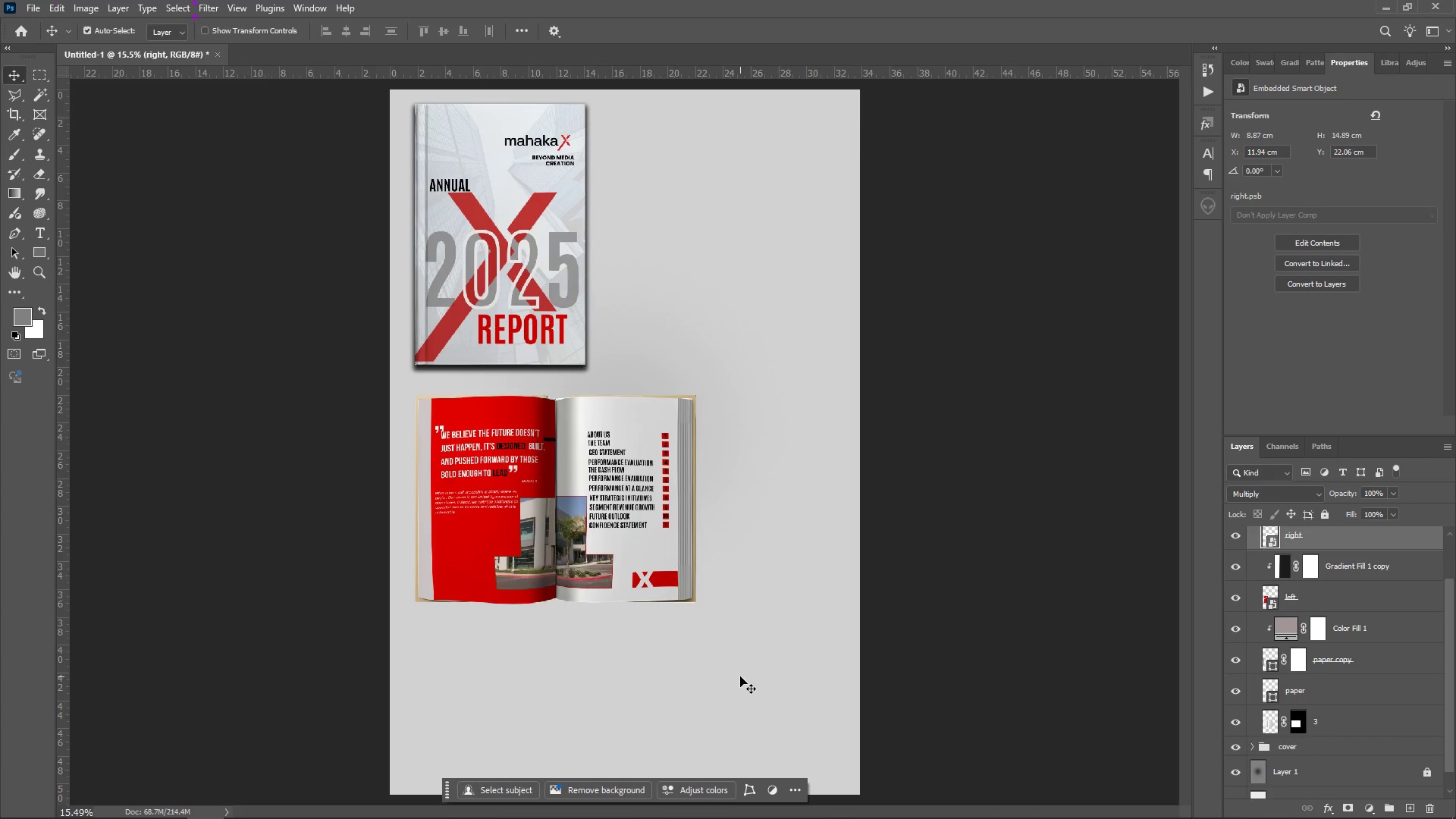 
left_click([65, 5])
 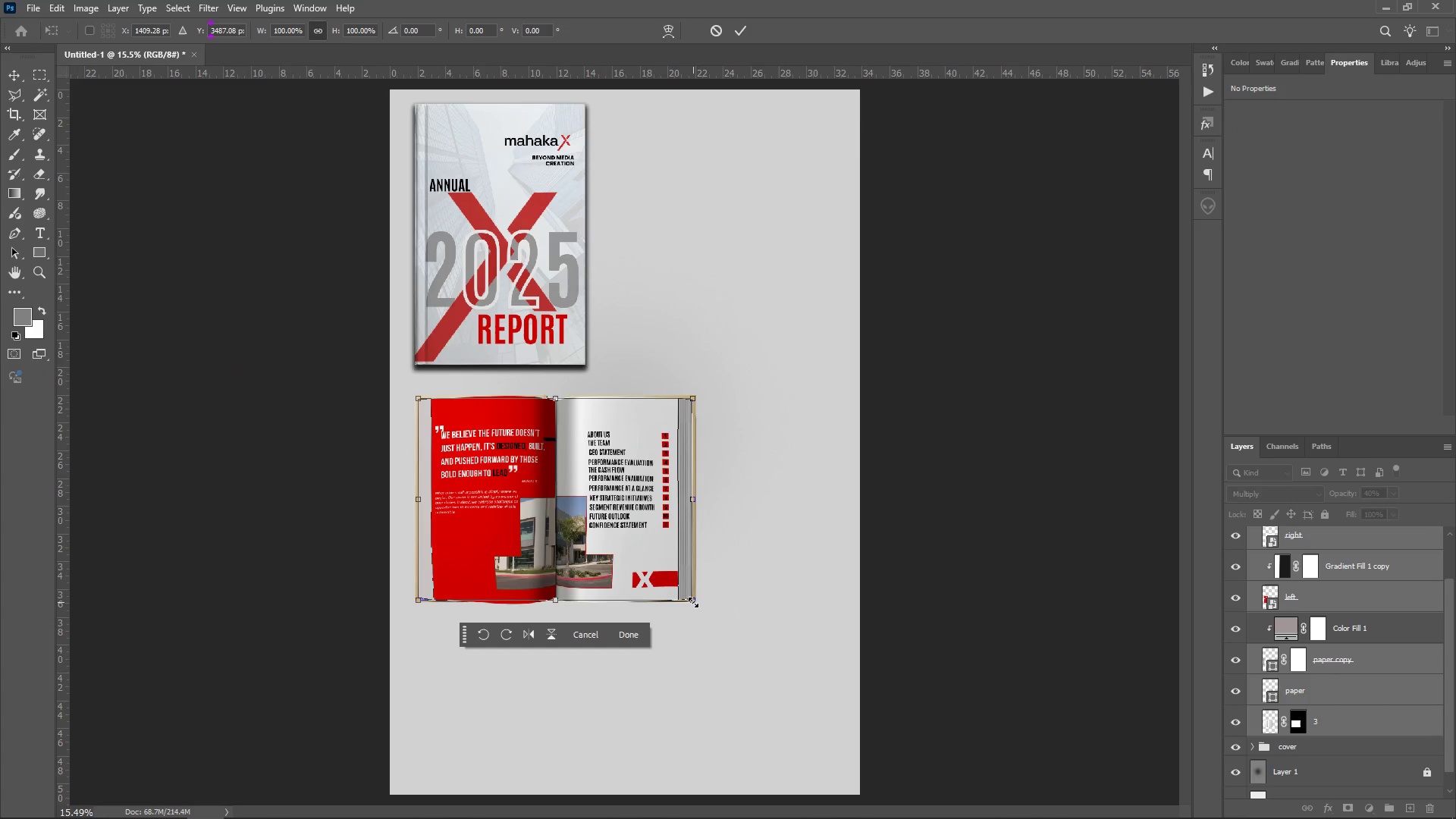 
wait(9.56)
 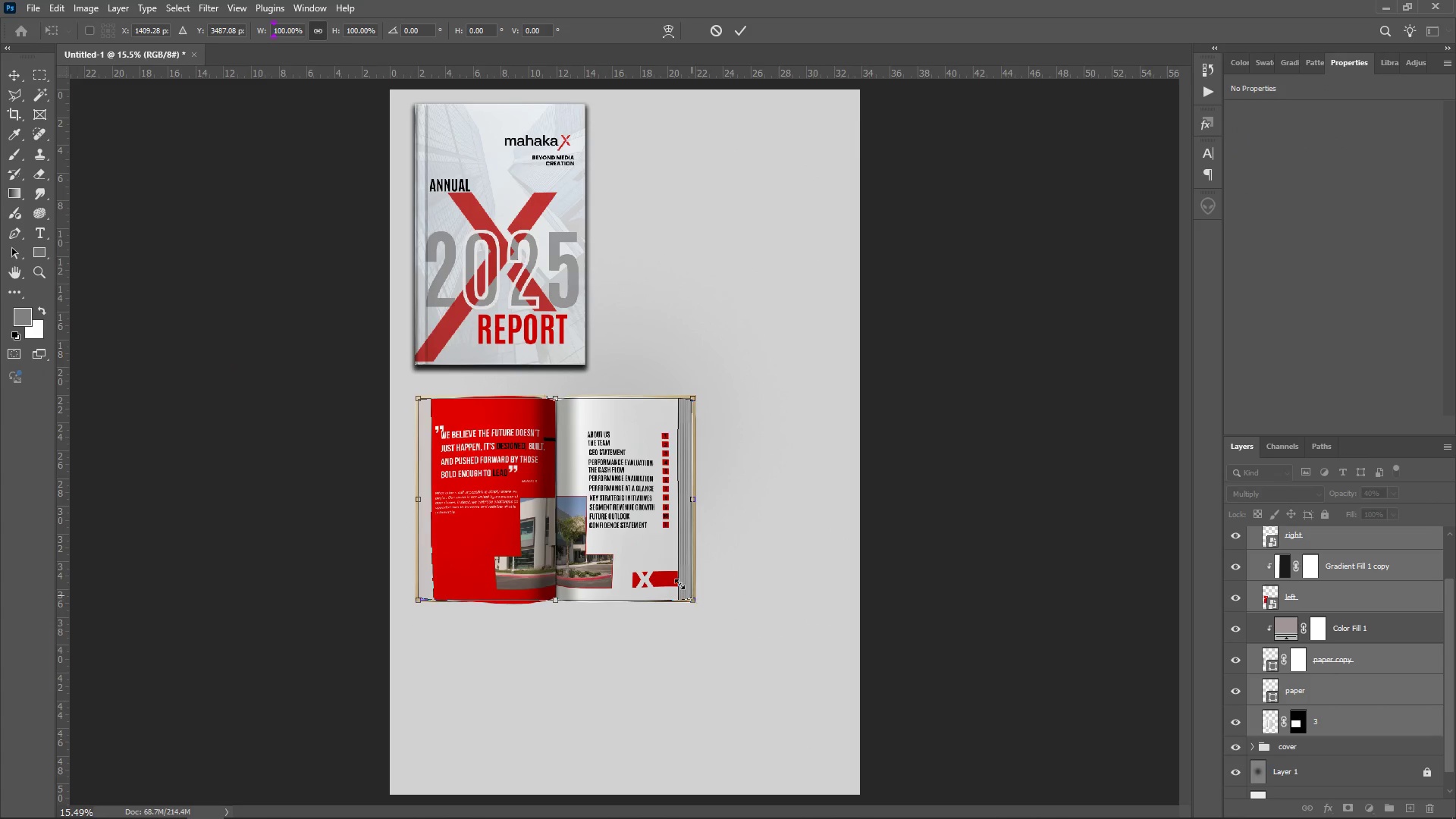 
key(Control+Z)
 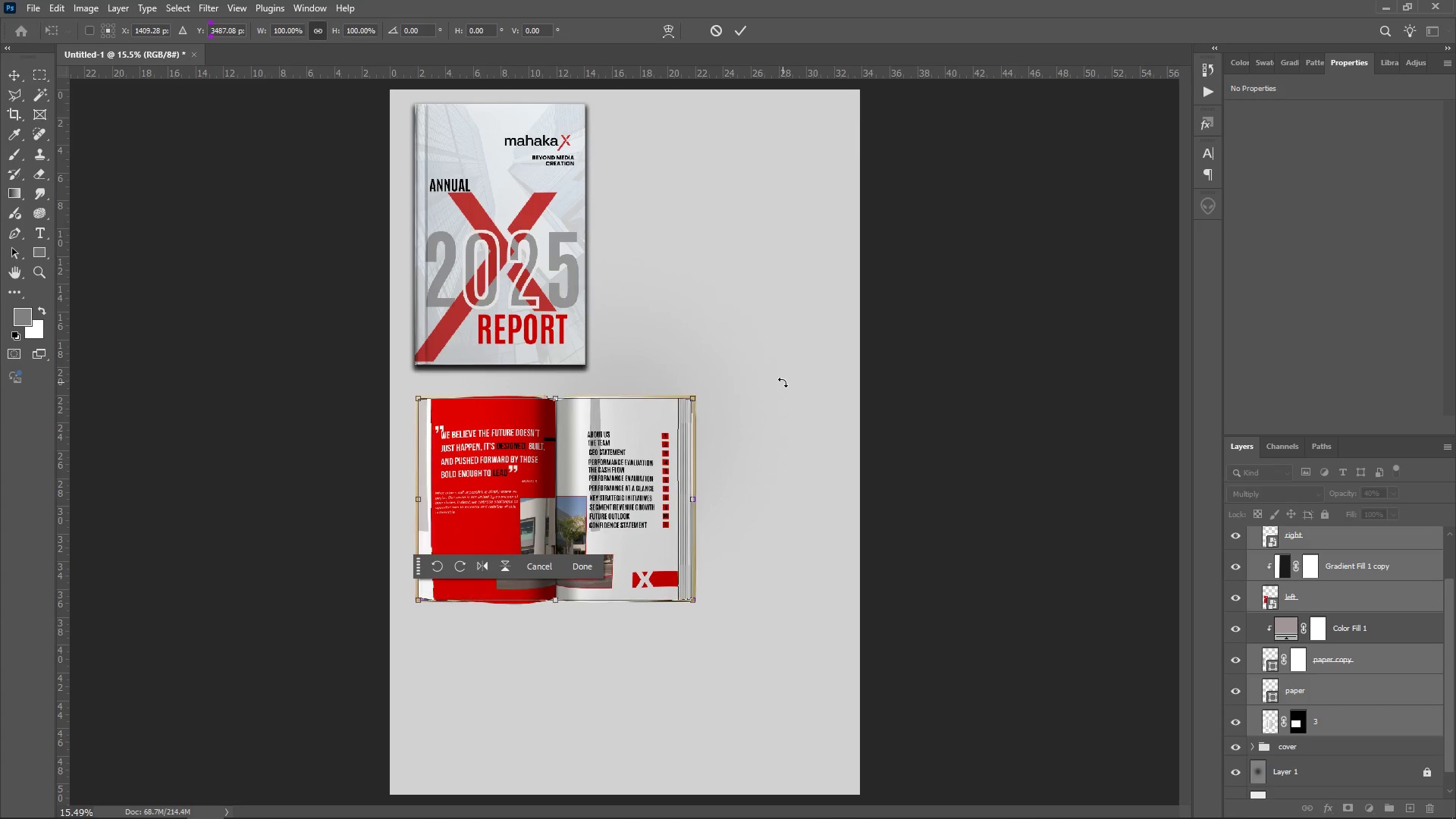 
key(Control+Z)
 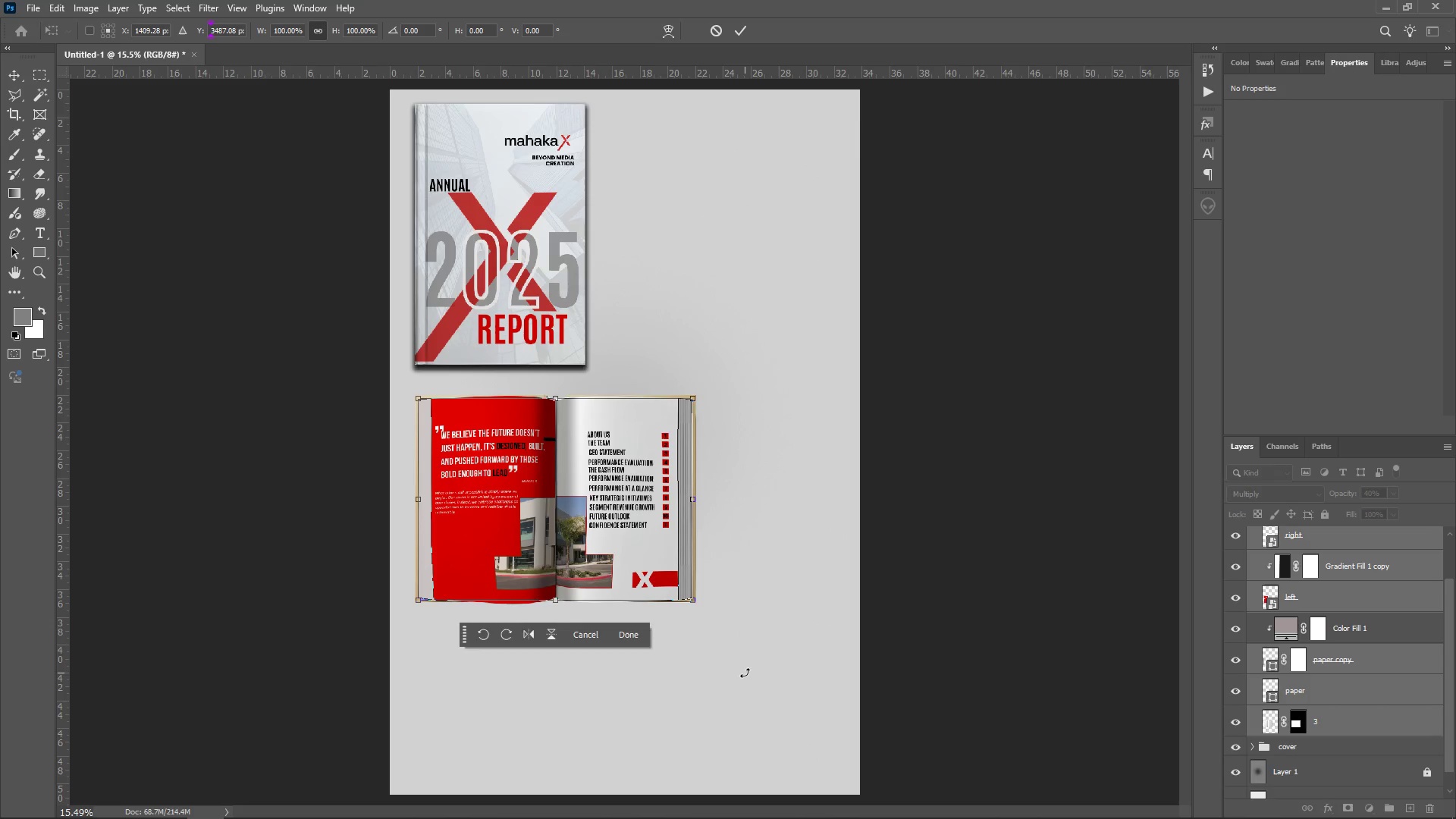 
left_click([745, 673])
 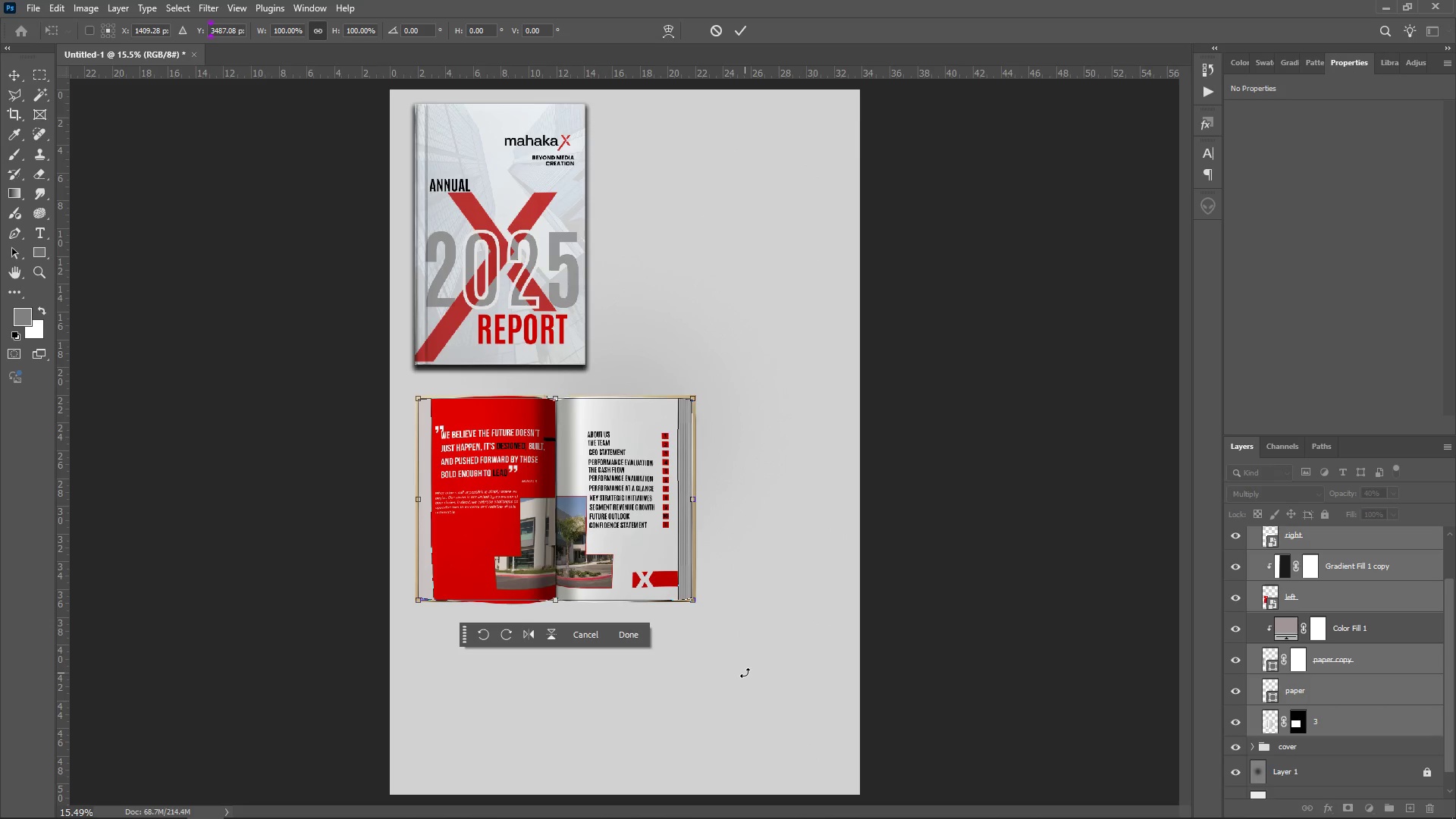 
key(Enter)
 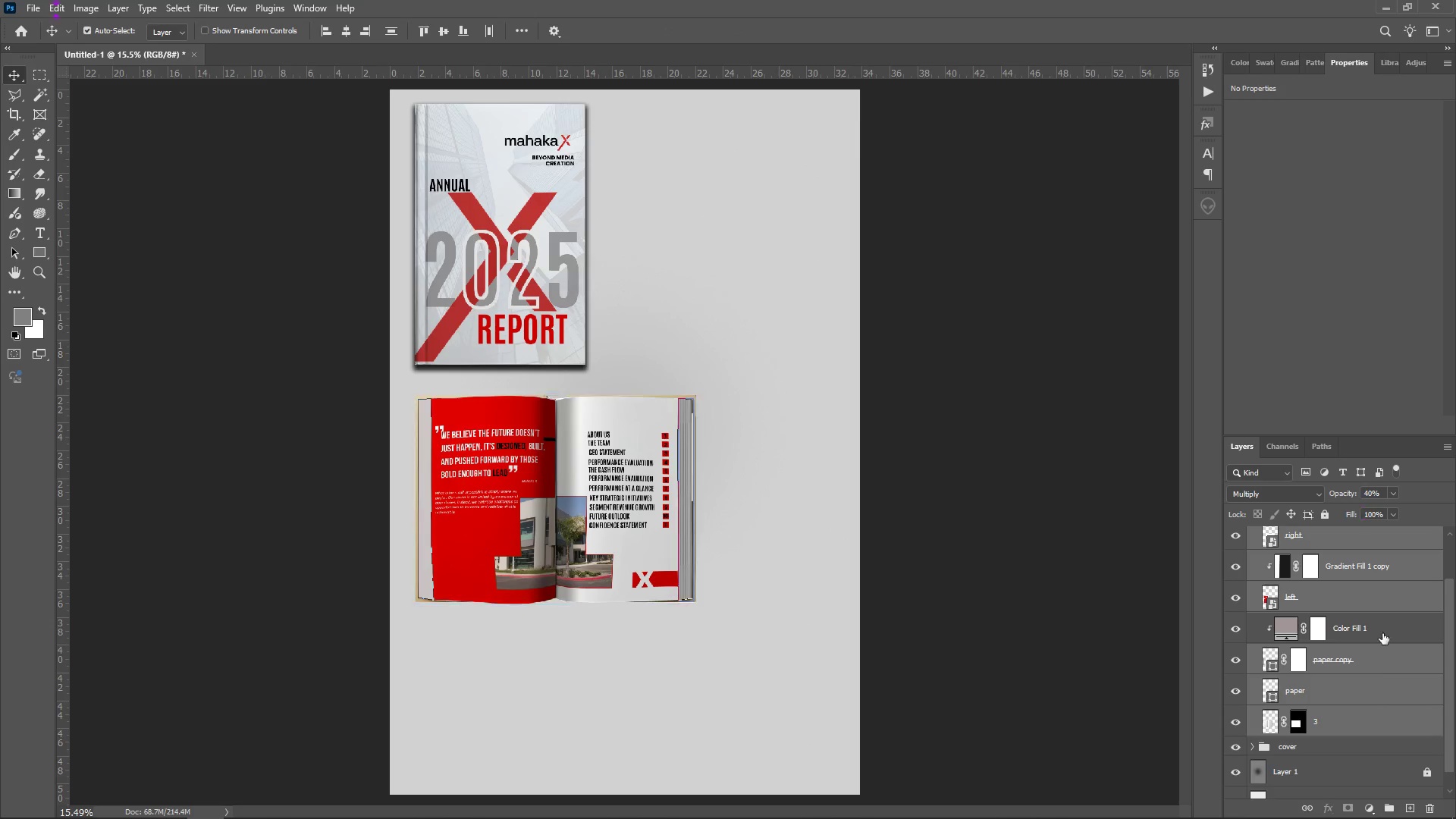 
left_click([1383, 632])
 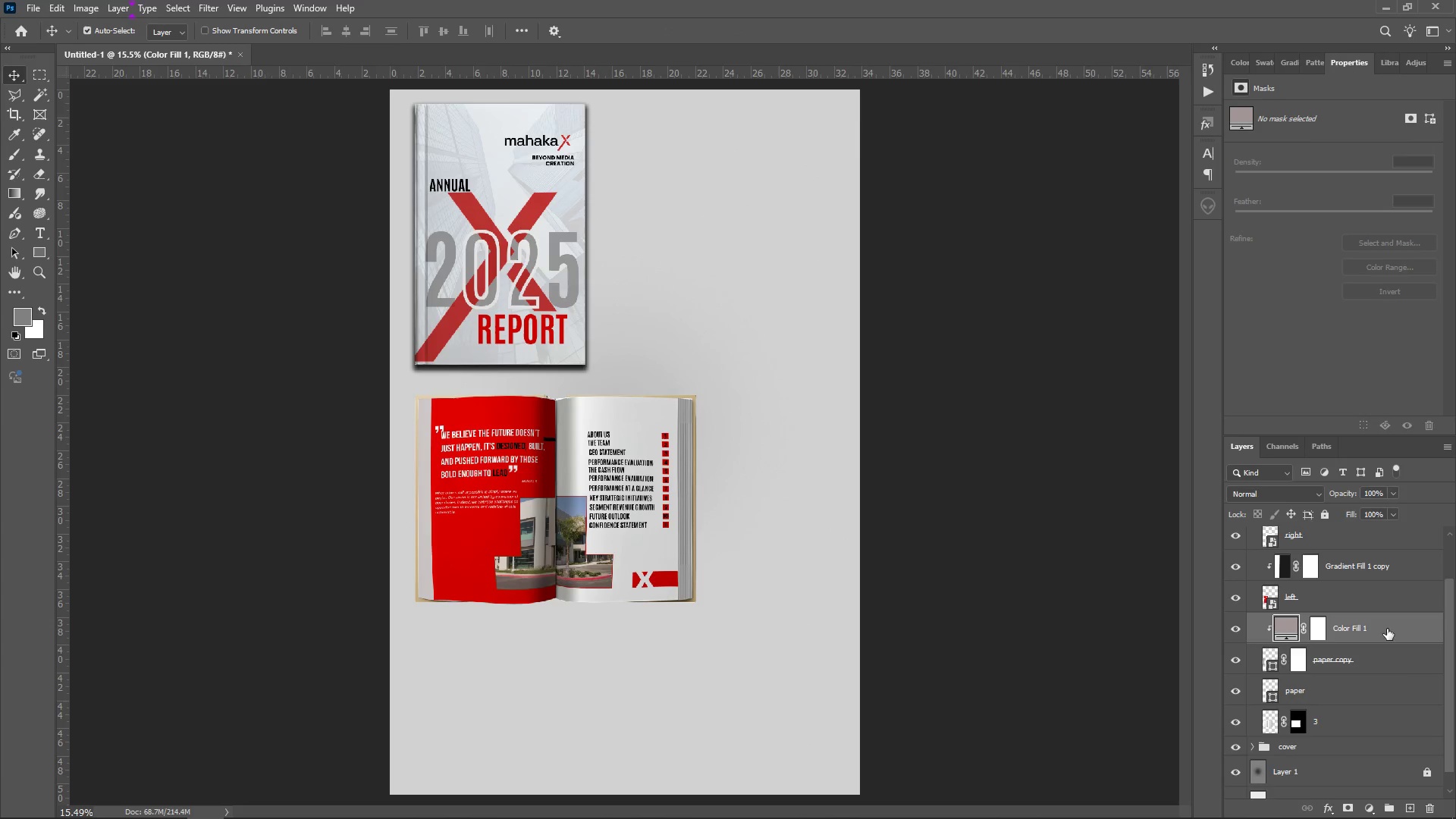 
right_click([1387, 629])
 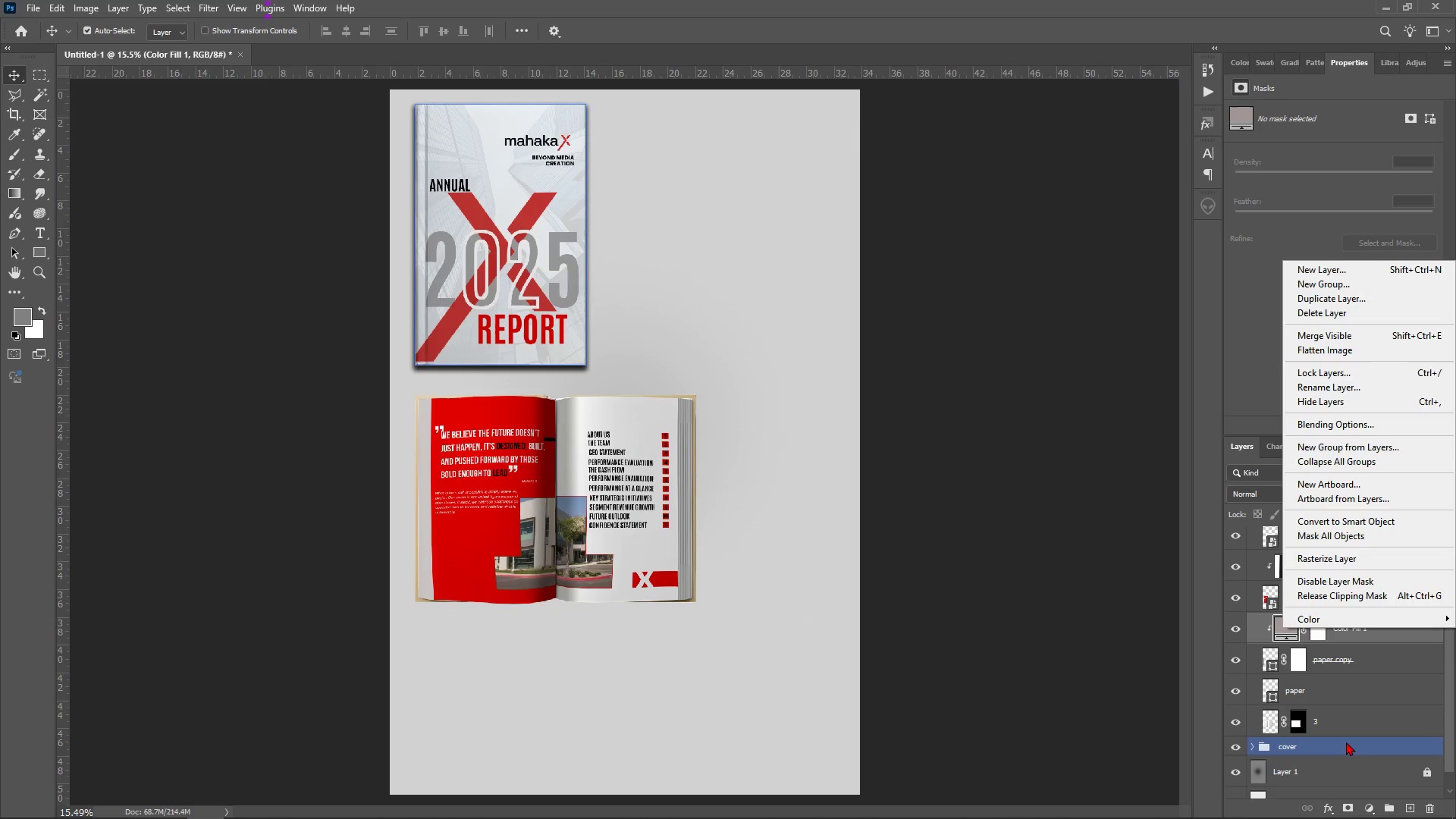 
left_click([1392, 639])
 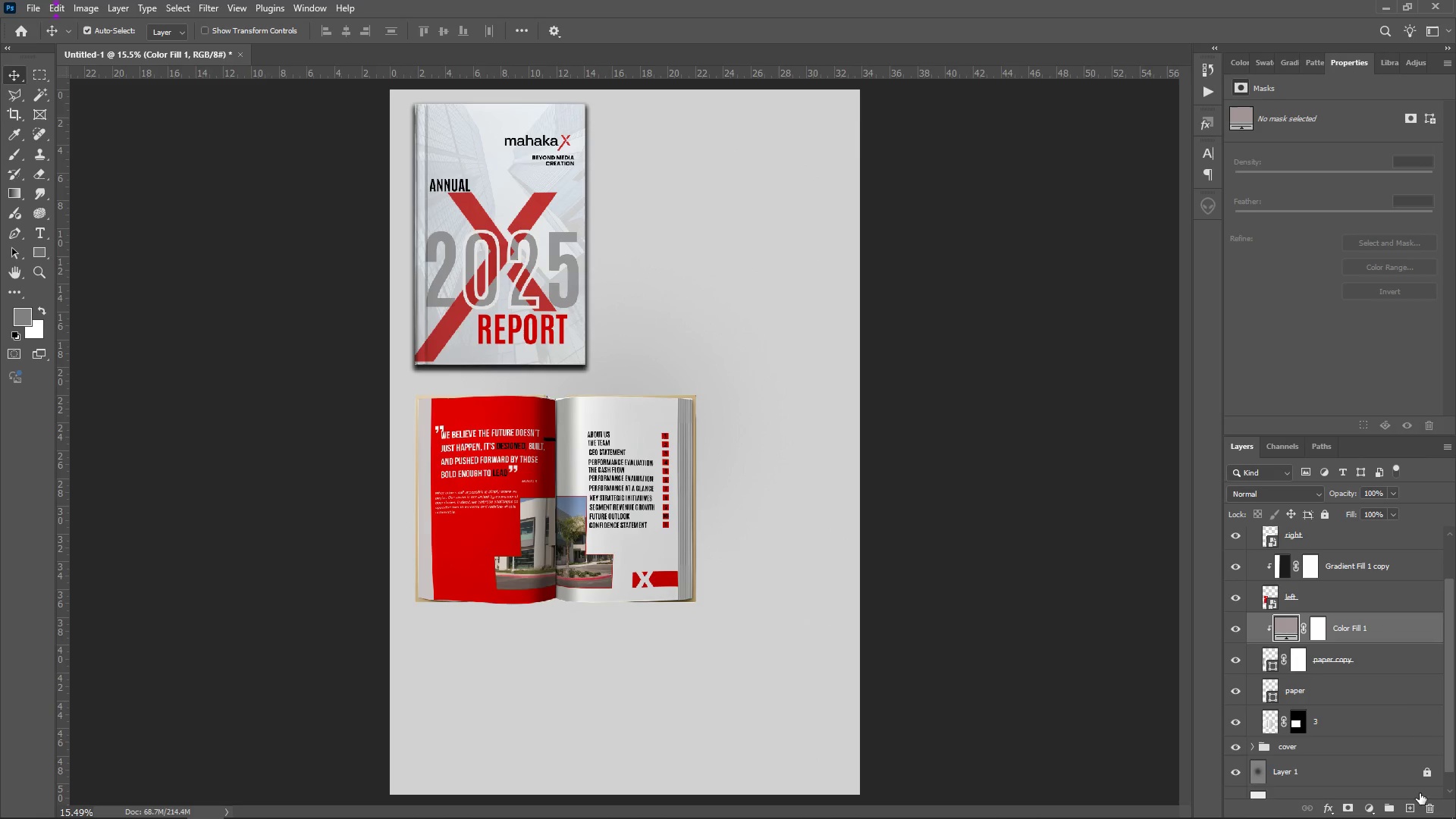 
left_click([1431, 810])
 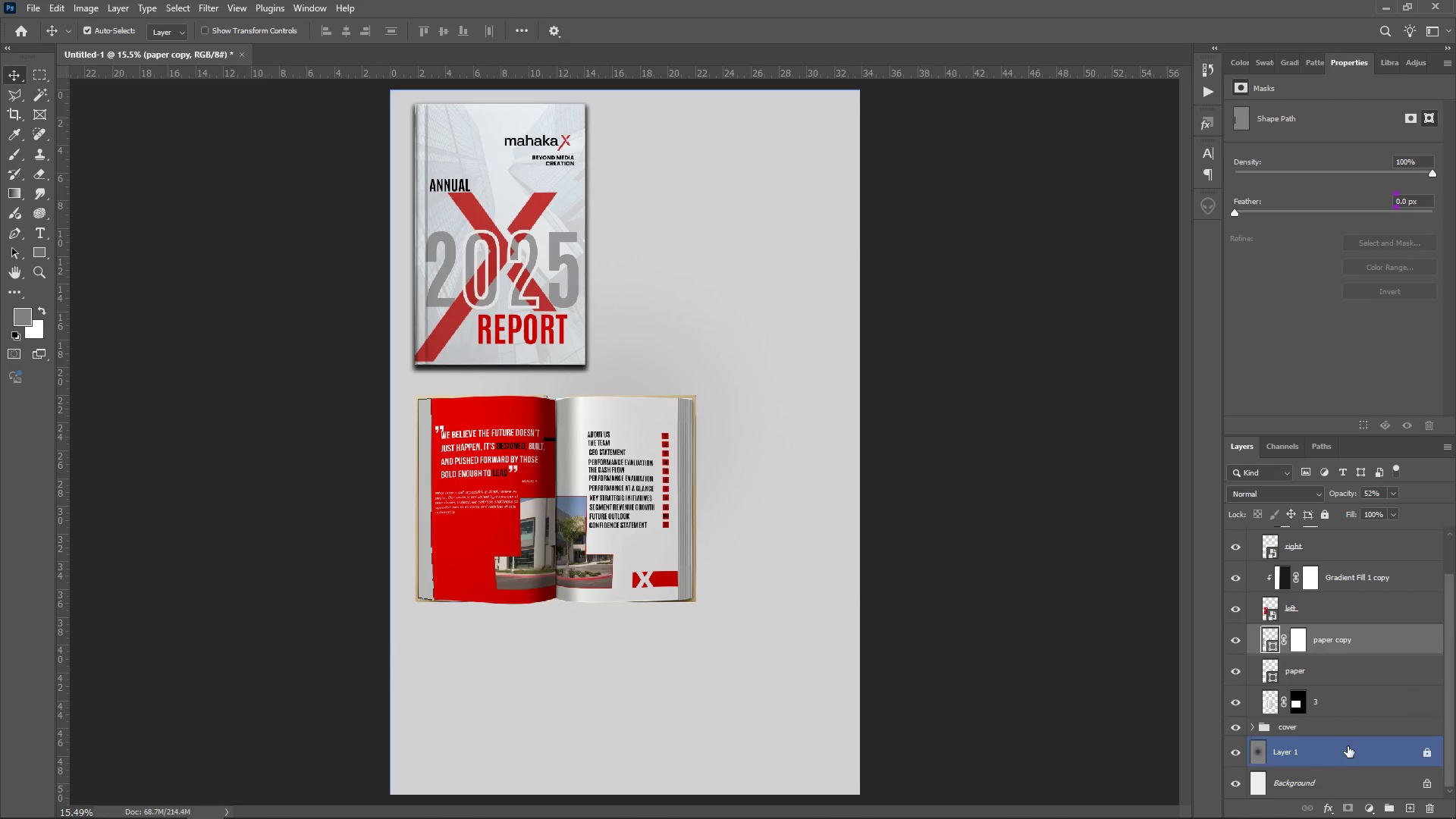 
left_click([1355, 704])
 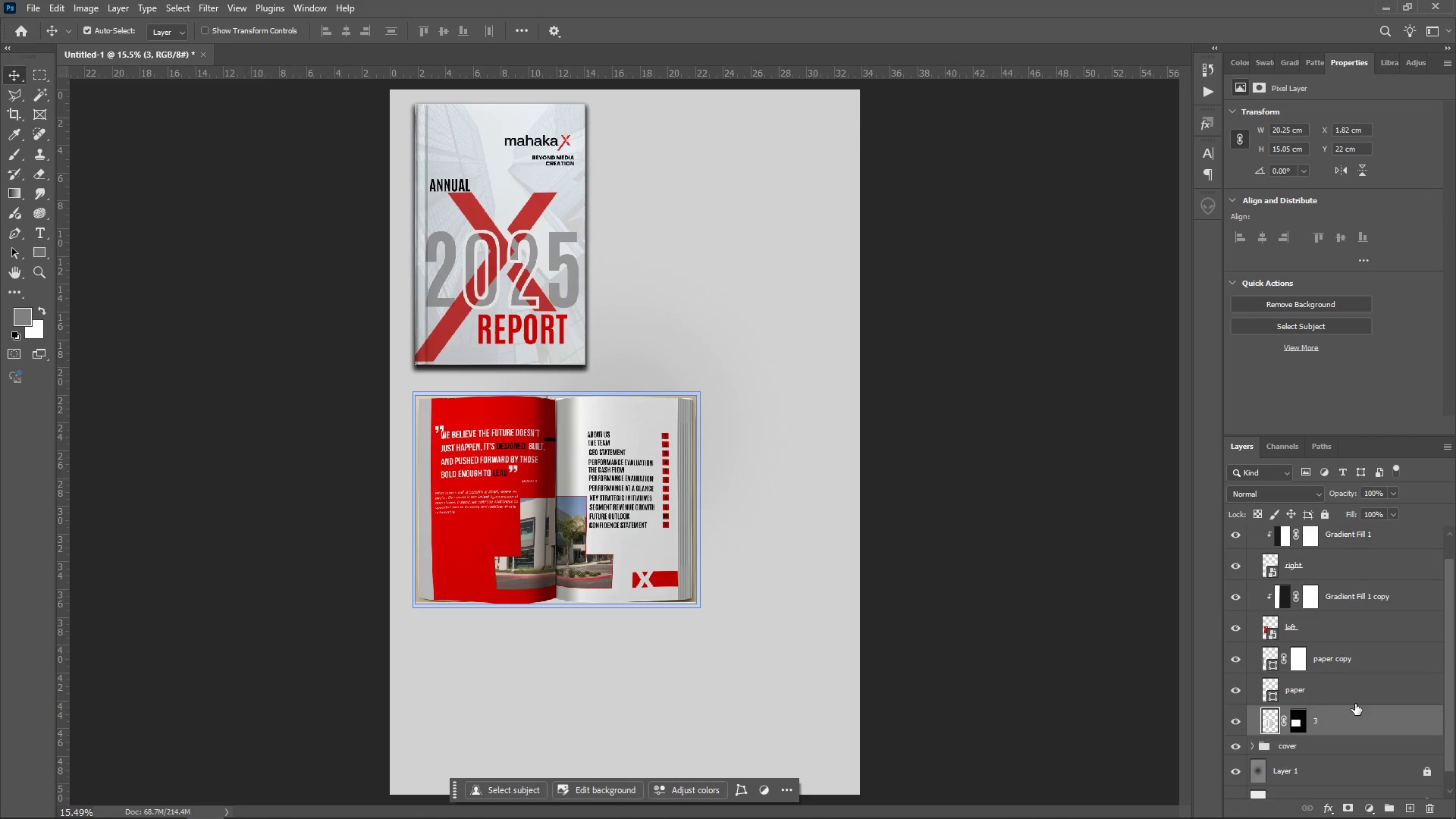 
scroll: coordinate [1355, 704], scroll_direction: up, amount: 4.0
 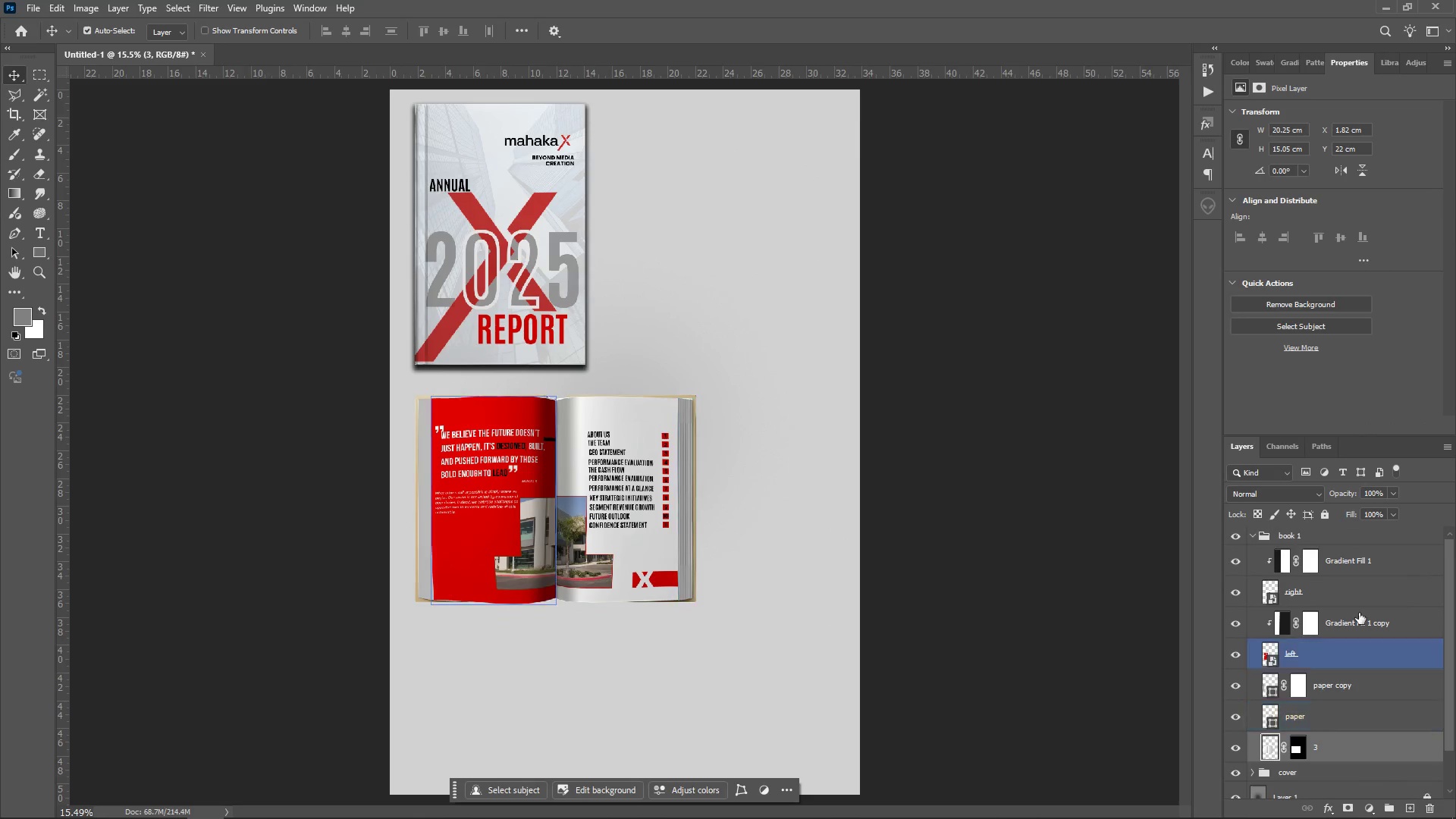 
hold_key(key=ShiftLeft, duration=1.14)
 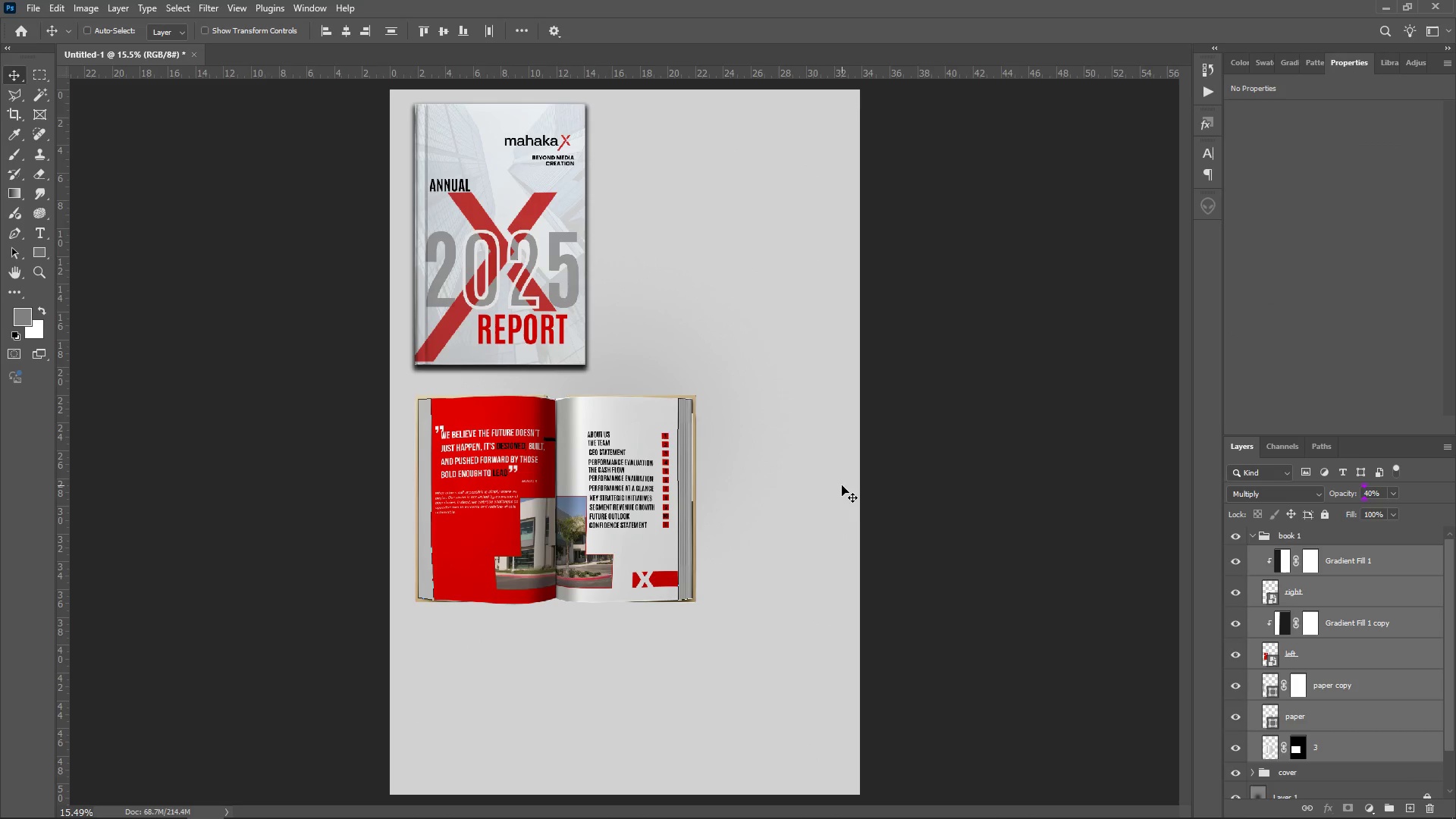 
key(Control+T)
 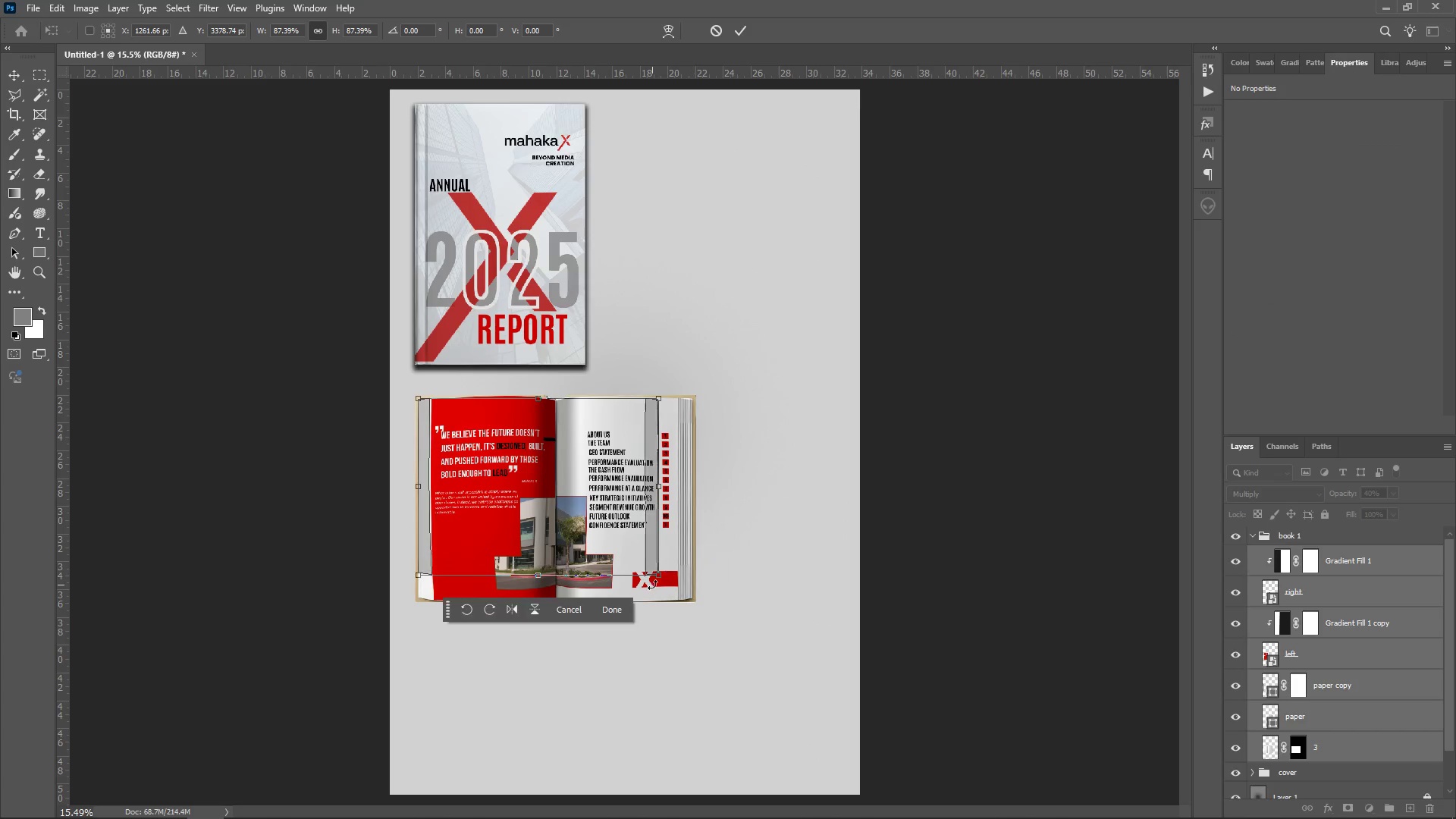 
key(Control+Z)
 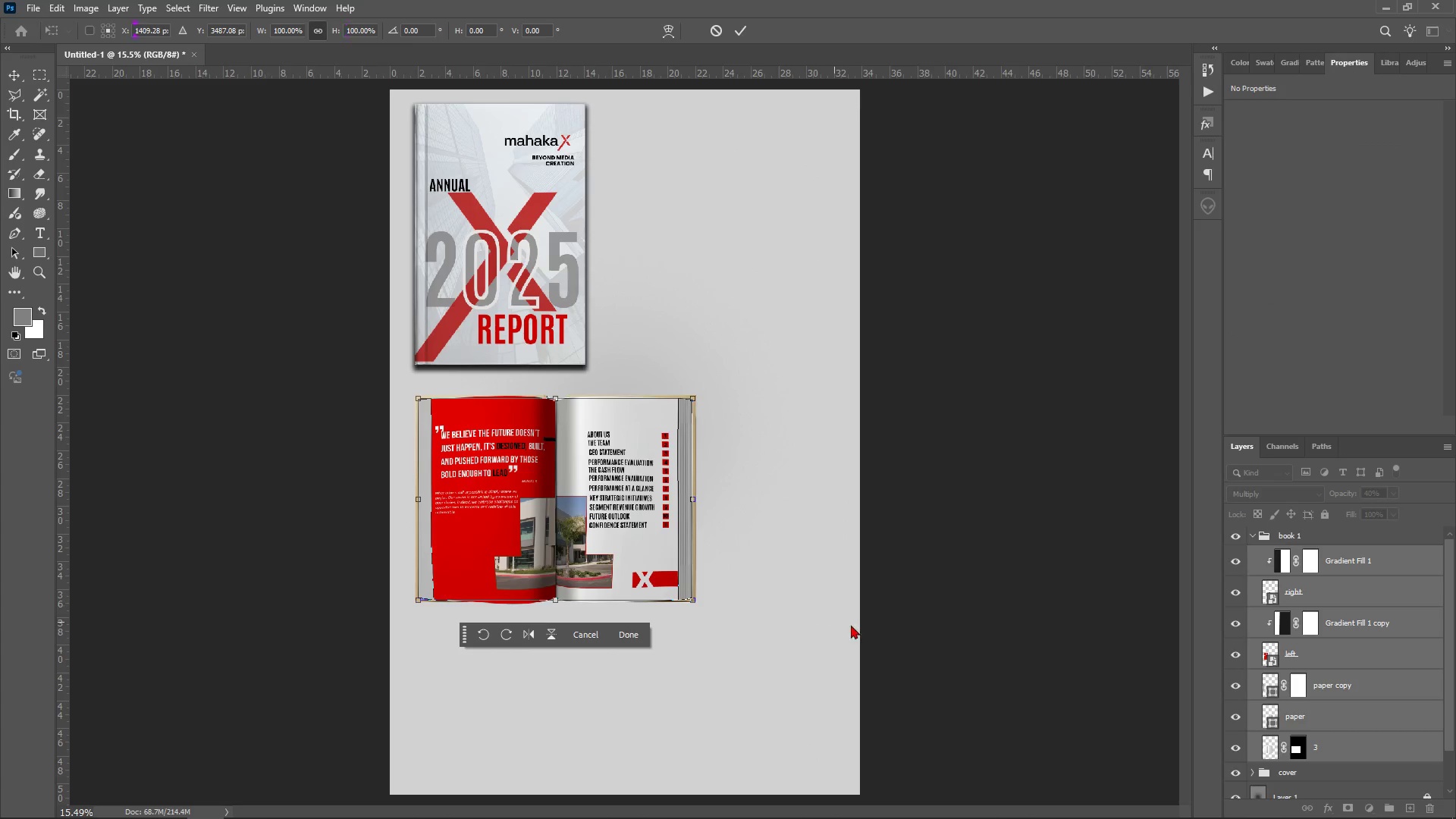 
key(Escape)
 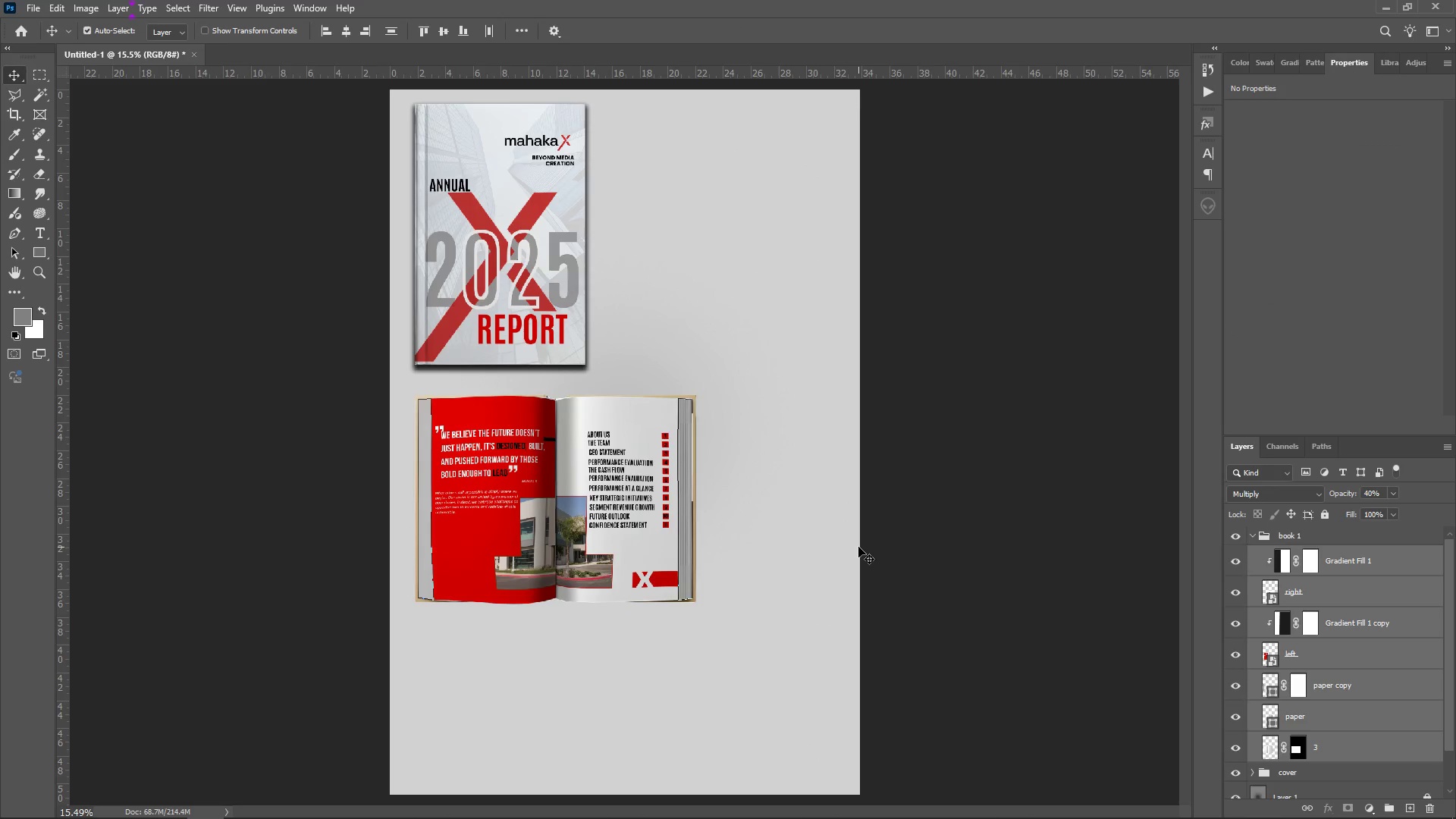 
left_click([858, 547])
 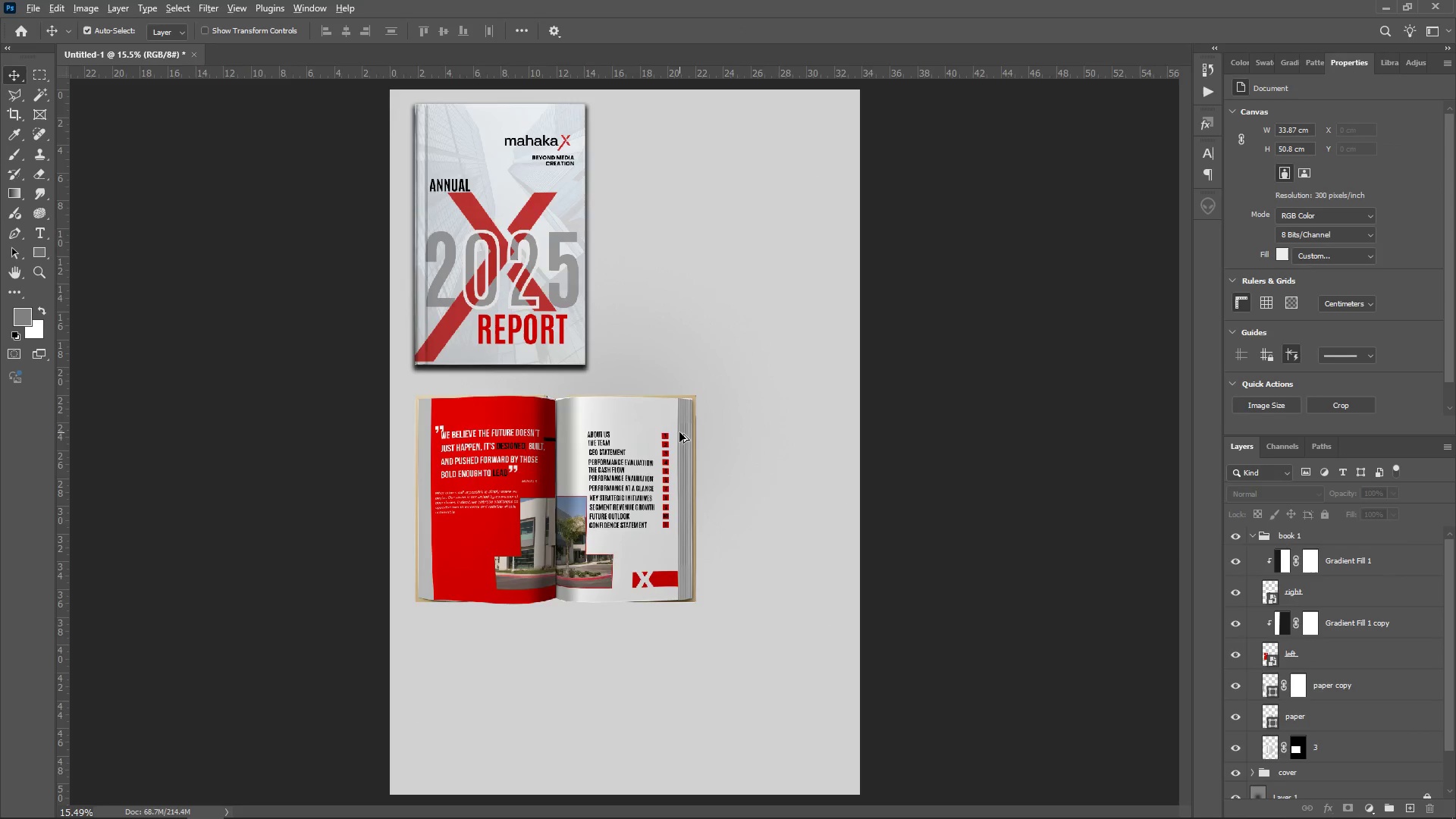 
hold_key(key=AltLeft, duration=1.0)
scroll: coordinate [679, 430], scroll_direction: up, amount: 13.0
 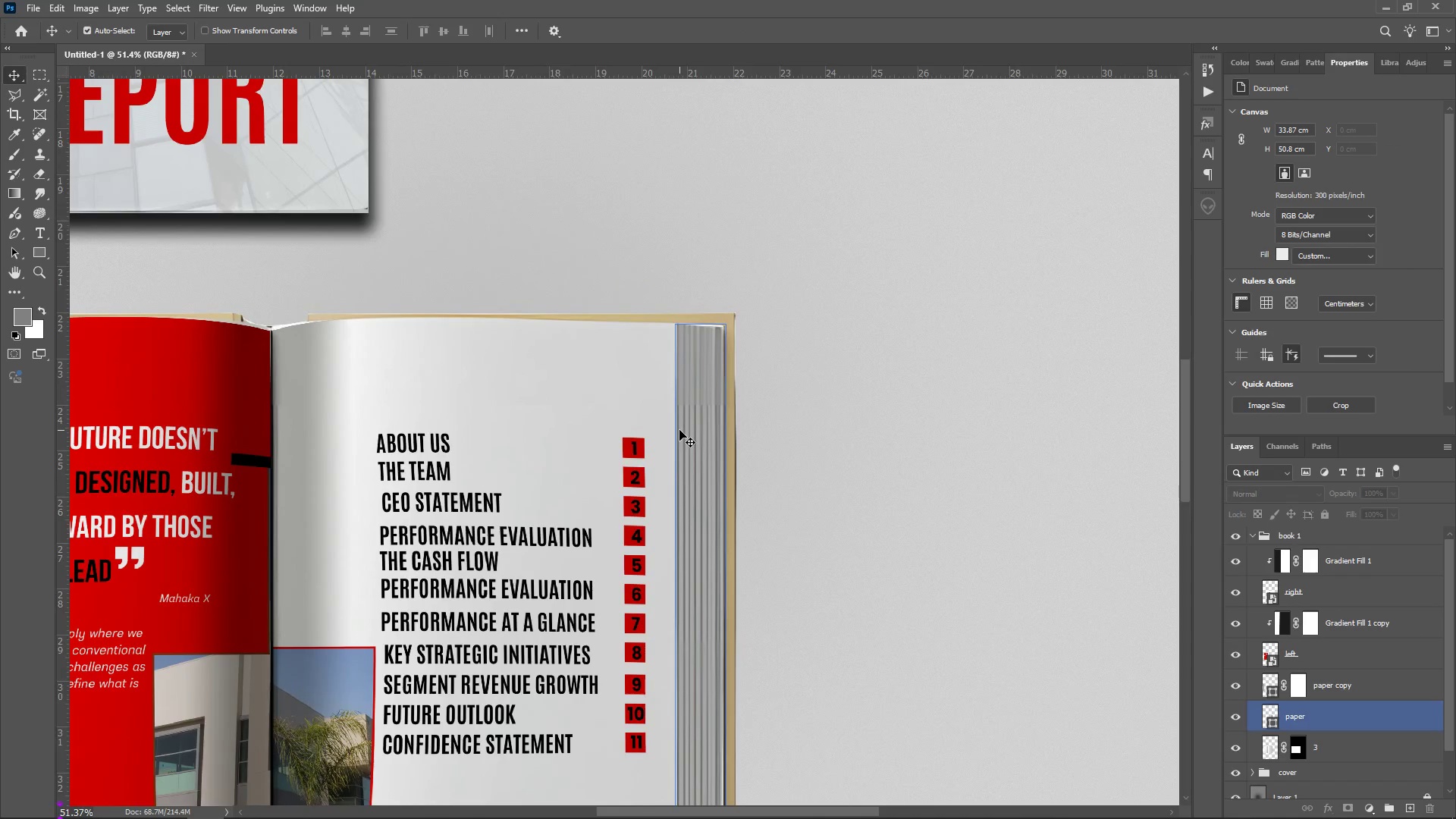 
hold_key(key=AltLeft, duration=1.2)
scroll: coordinate [850, 538], scroll_direction: down, amount: 12.0
 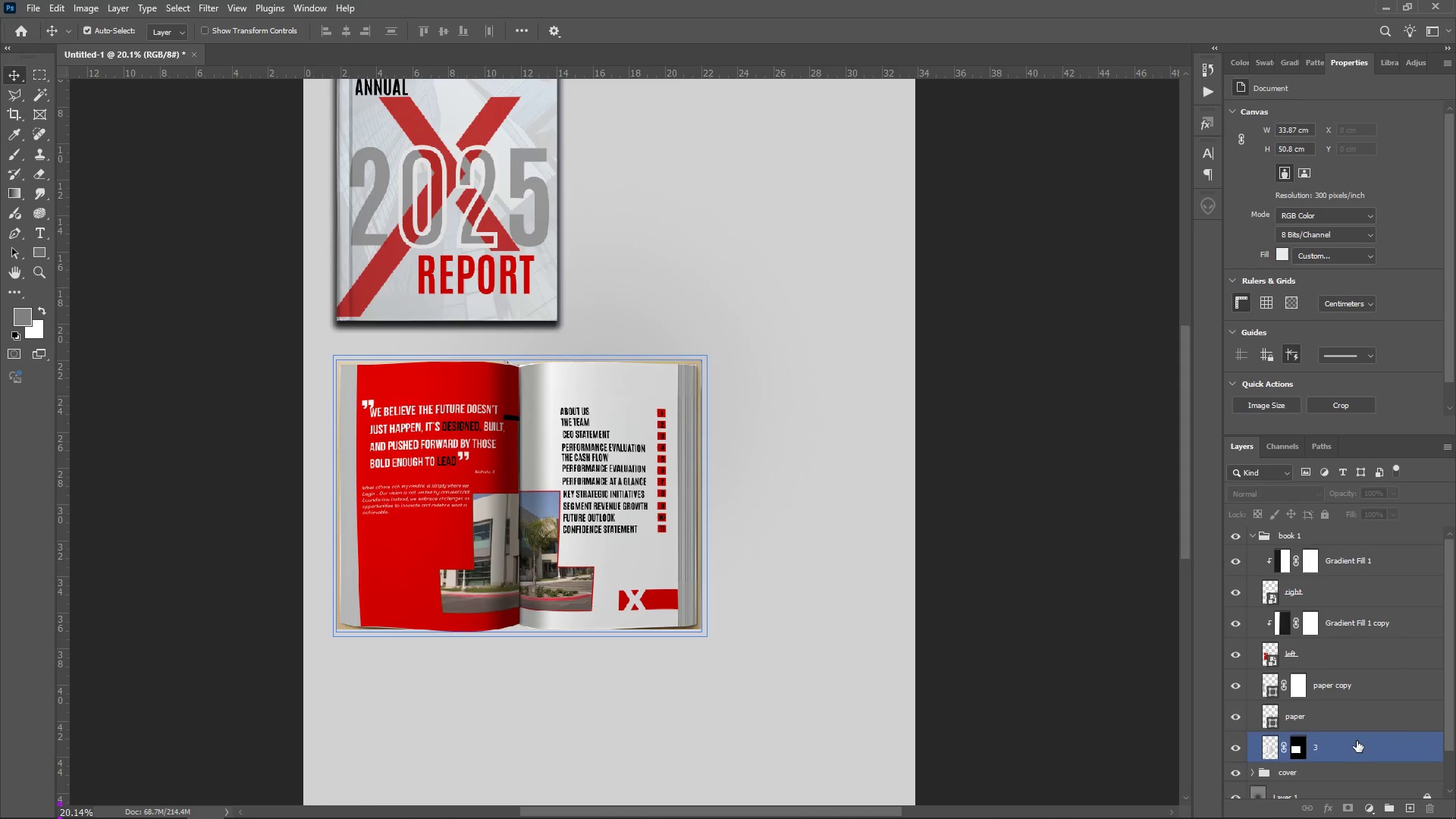 
left_click([1357, 740])
 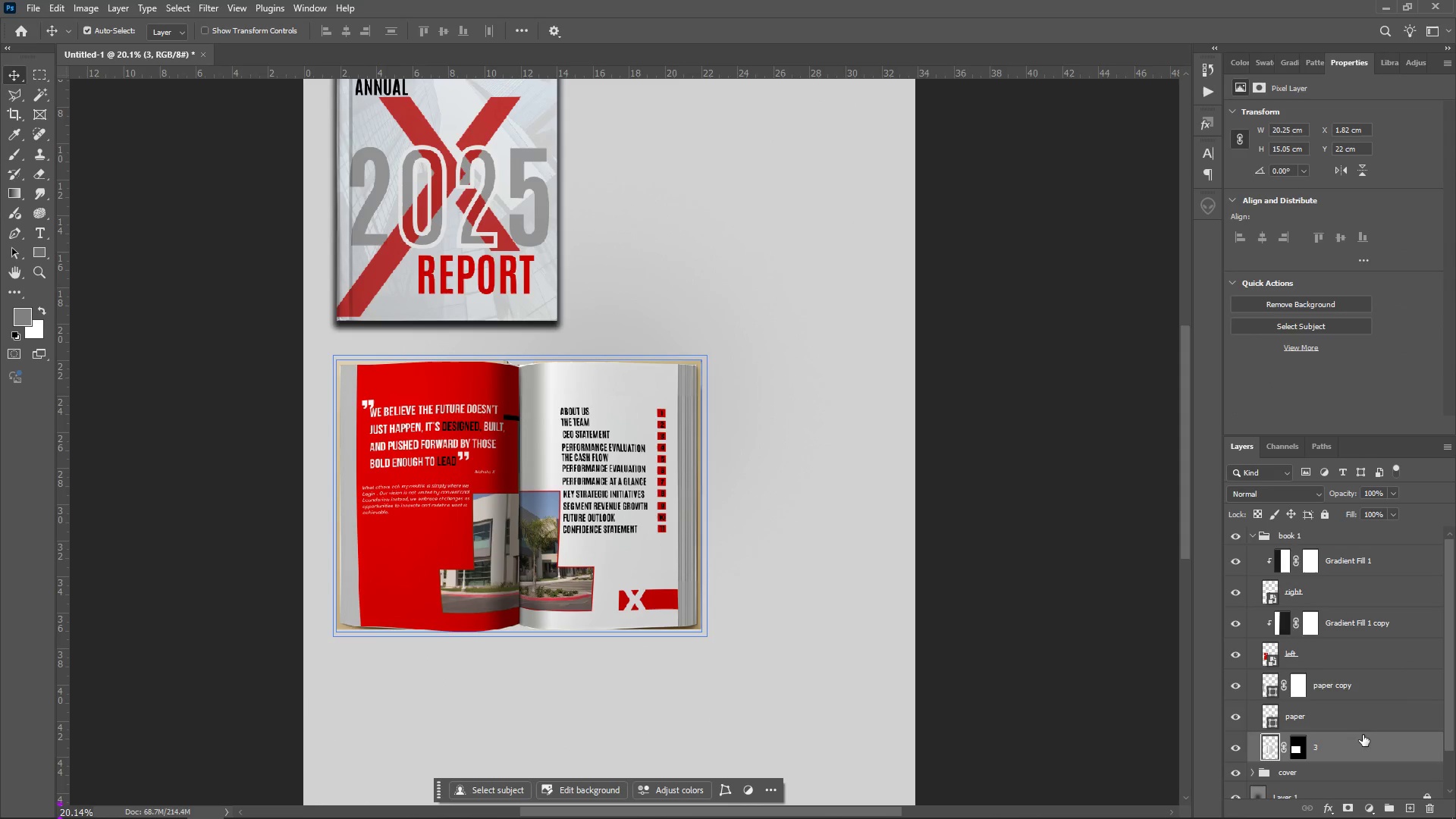 
scroll: coordinate [1394, 673], scroll_direction: down, amount: 1.0
 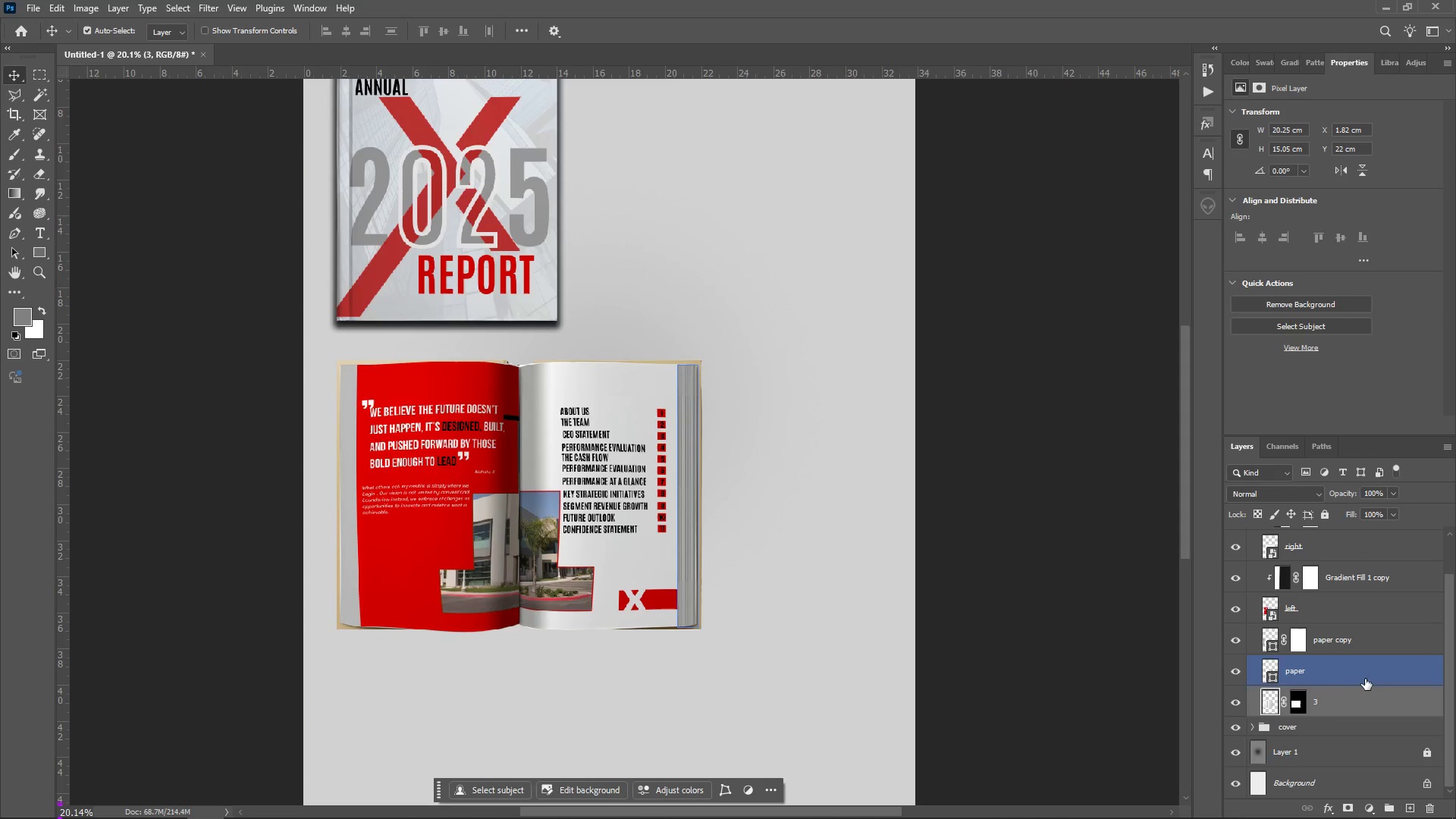 
left_click([1367, 676])
 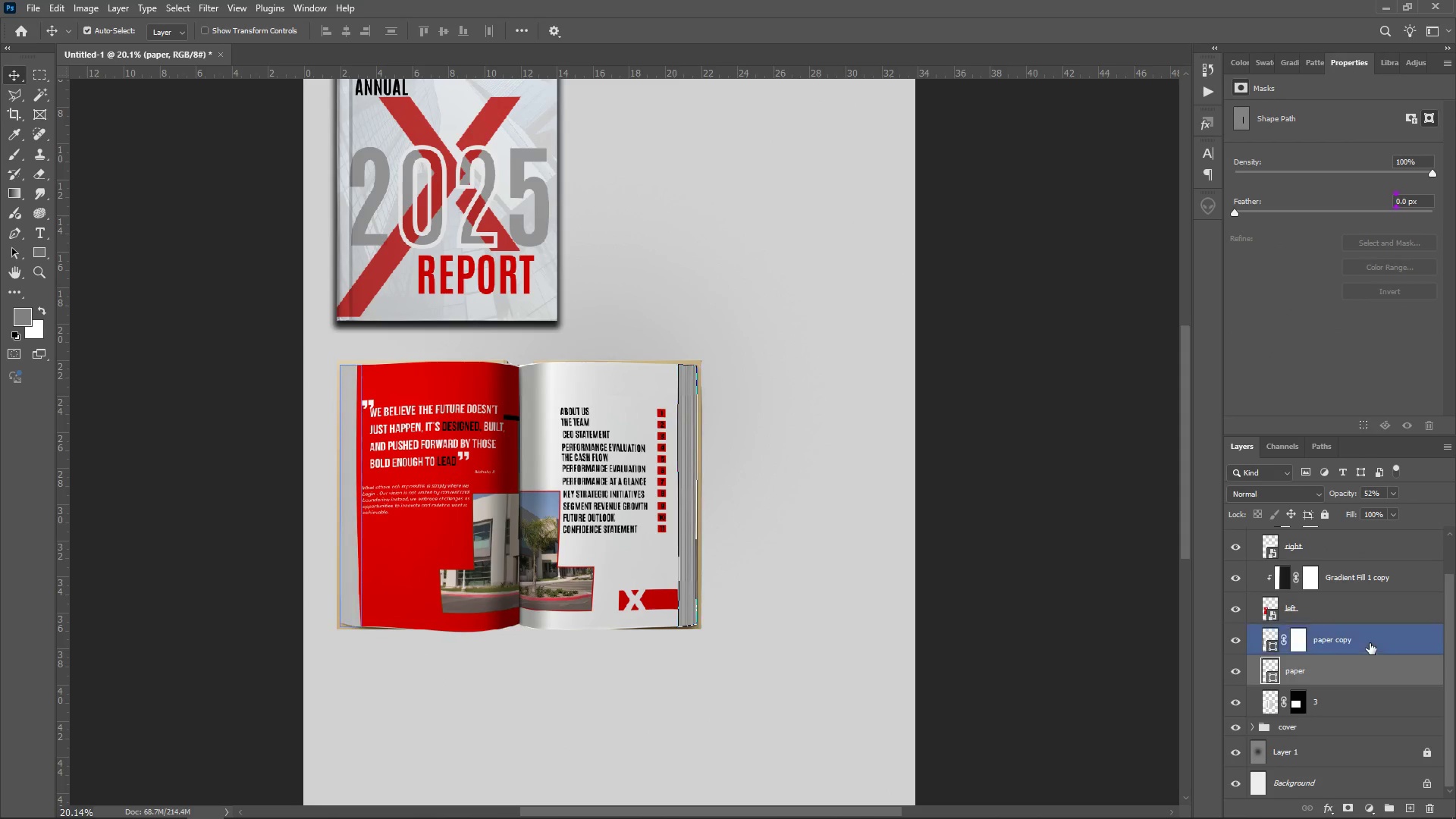 
hold_key(key=ControlLeft, duration=0.99)
left_click([1370, 634])
 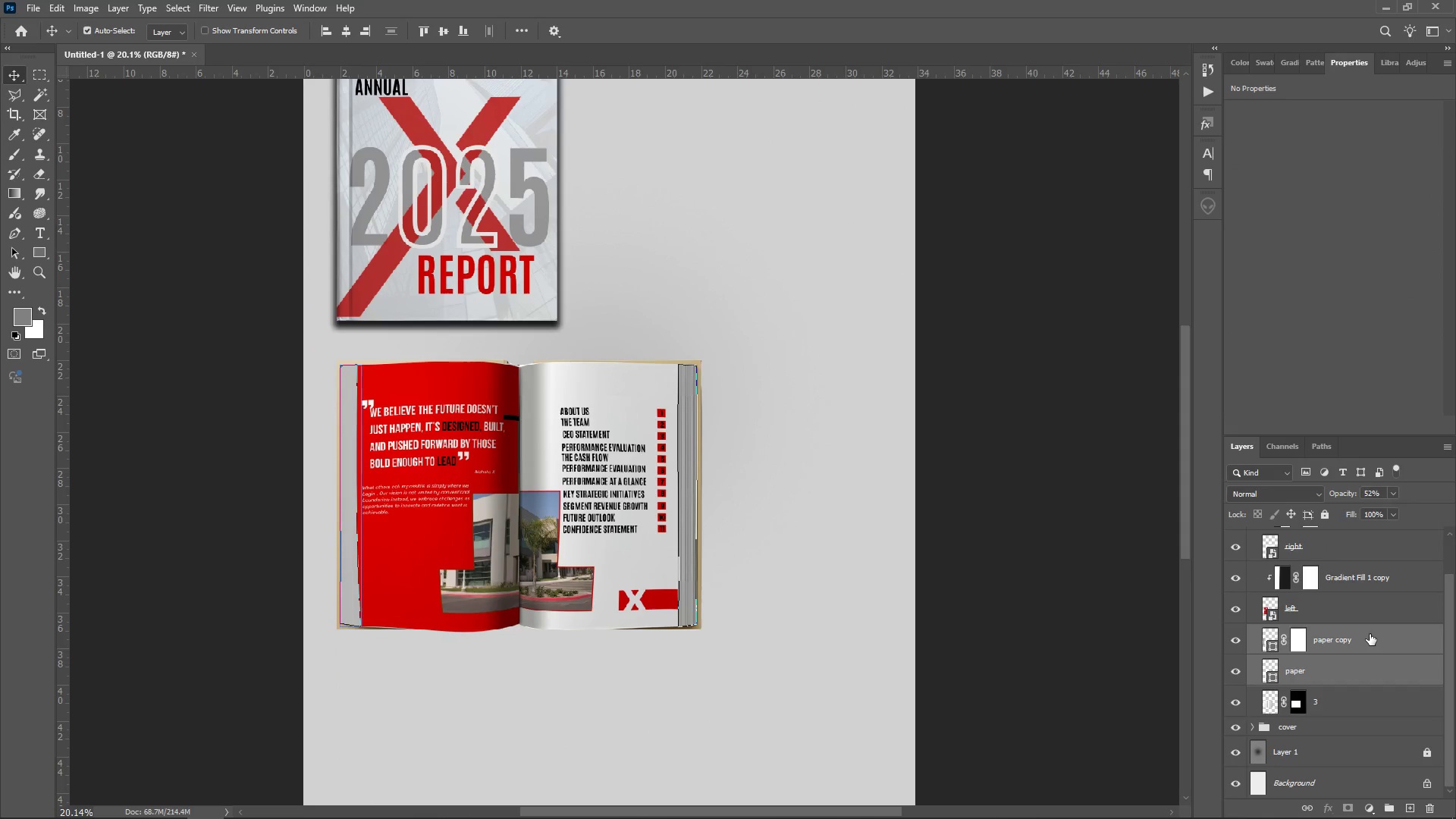 
right_click([1370, 634])
 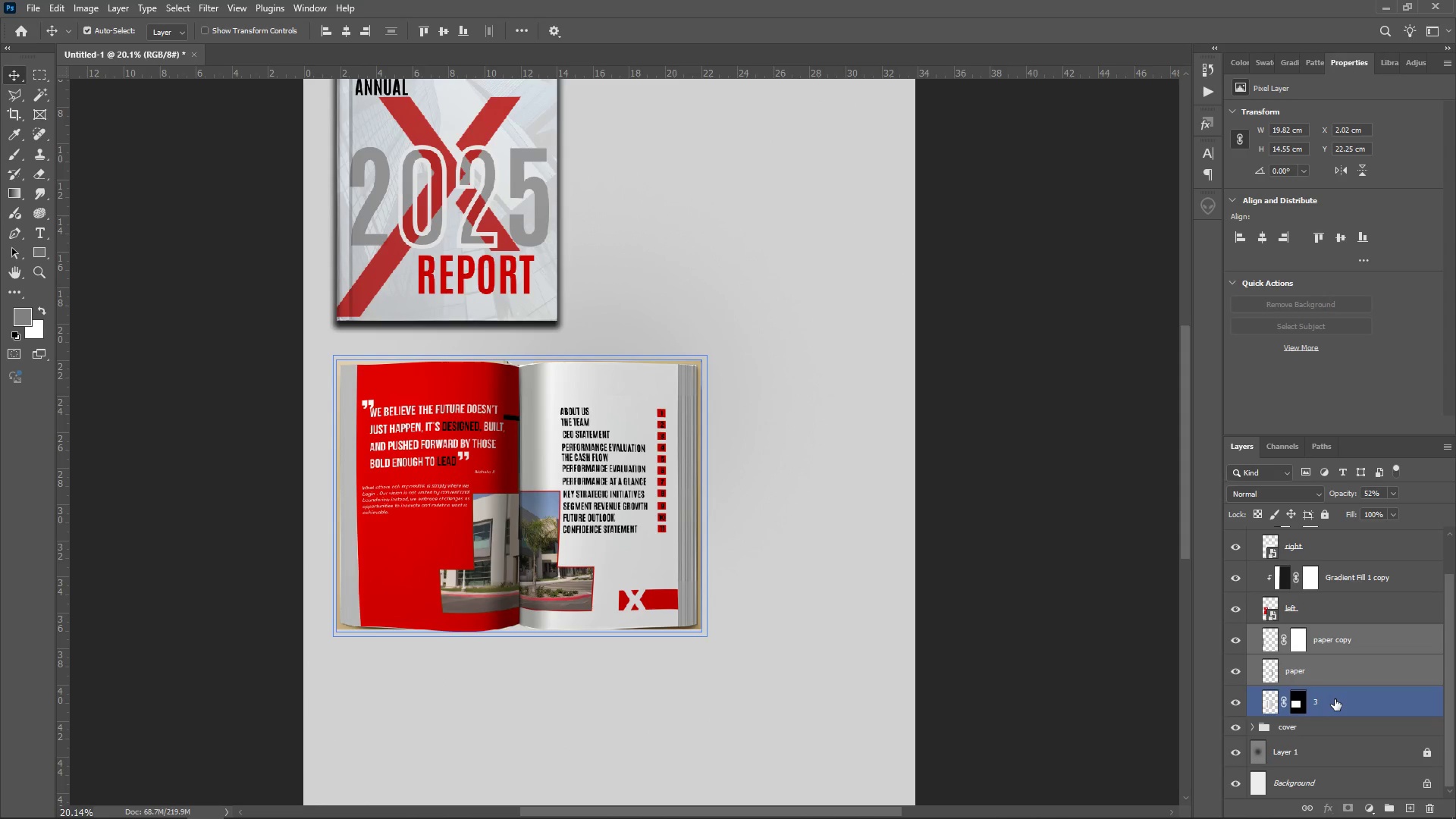 
left_click([1335, 699])
 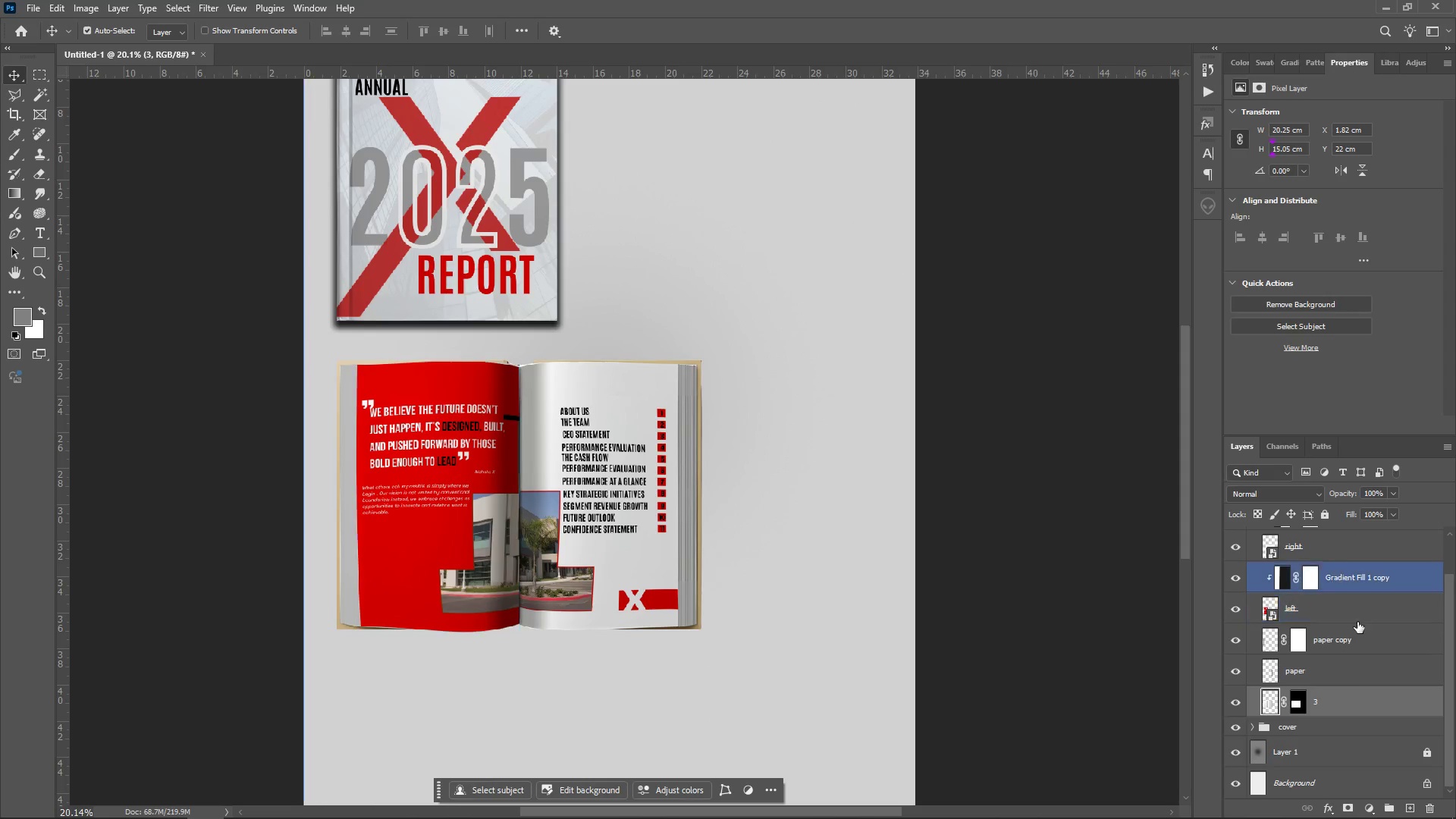 
scroll: coordinate [1358, 663], scroll_direction: up, amount: 5.0
 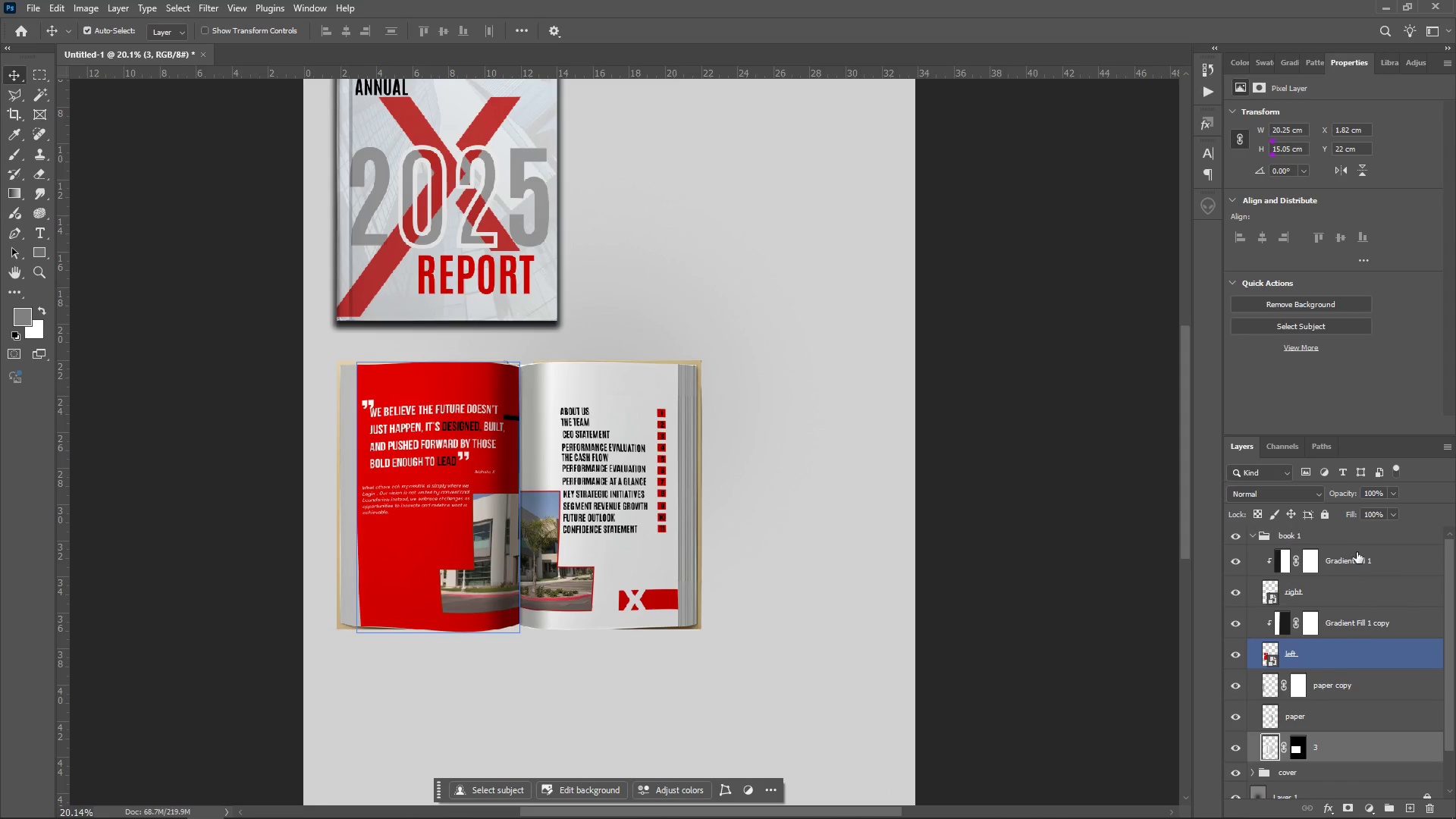 
hold_key(key=ShiftLeft, duration=1.25)
 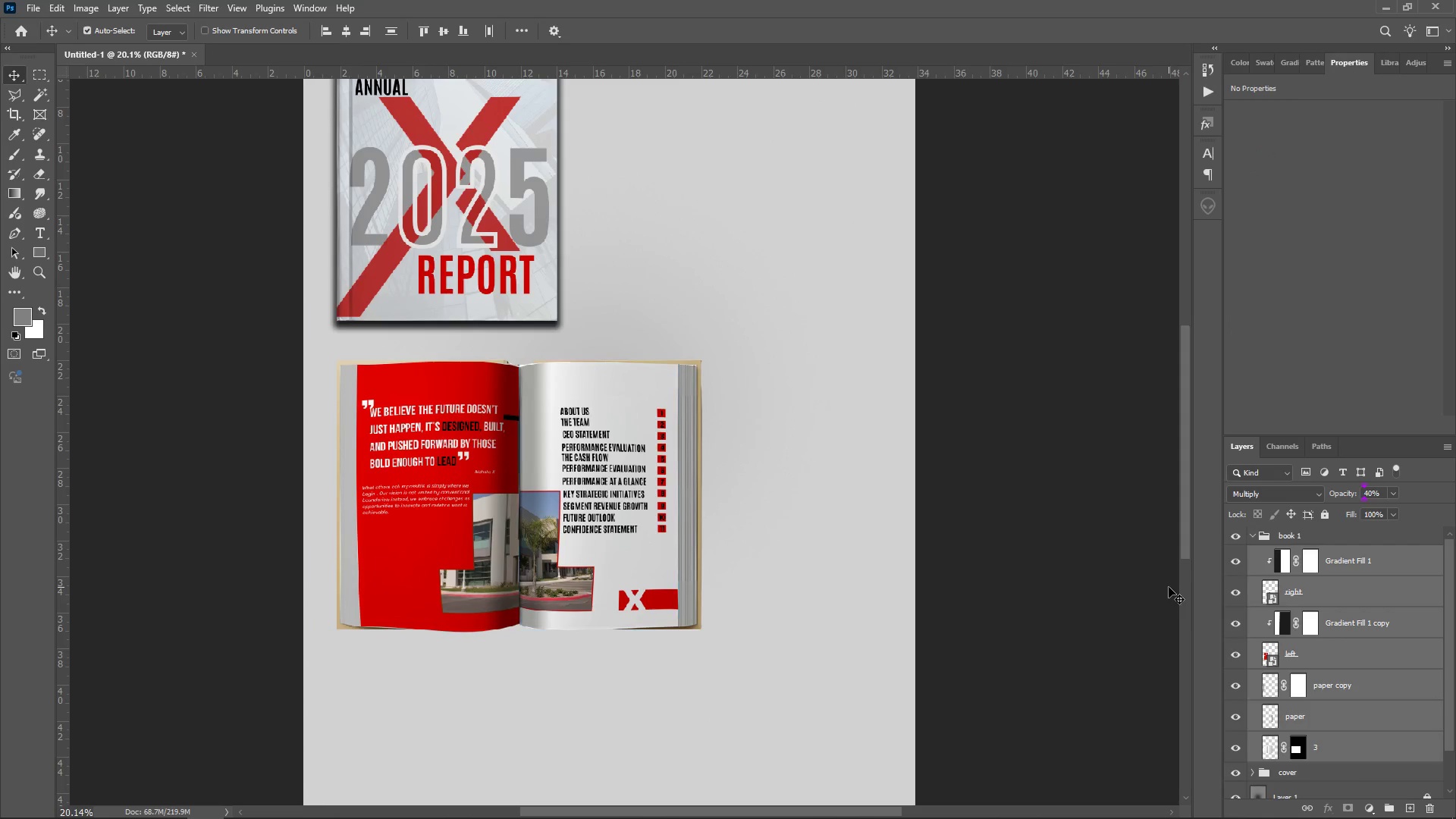 
key(Control+T)
 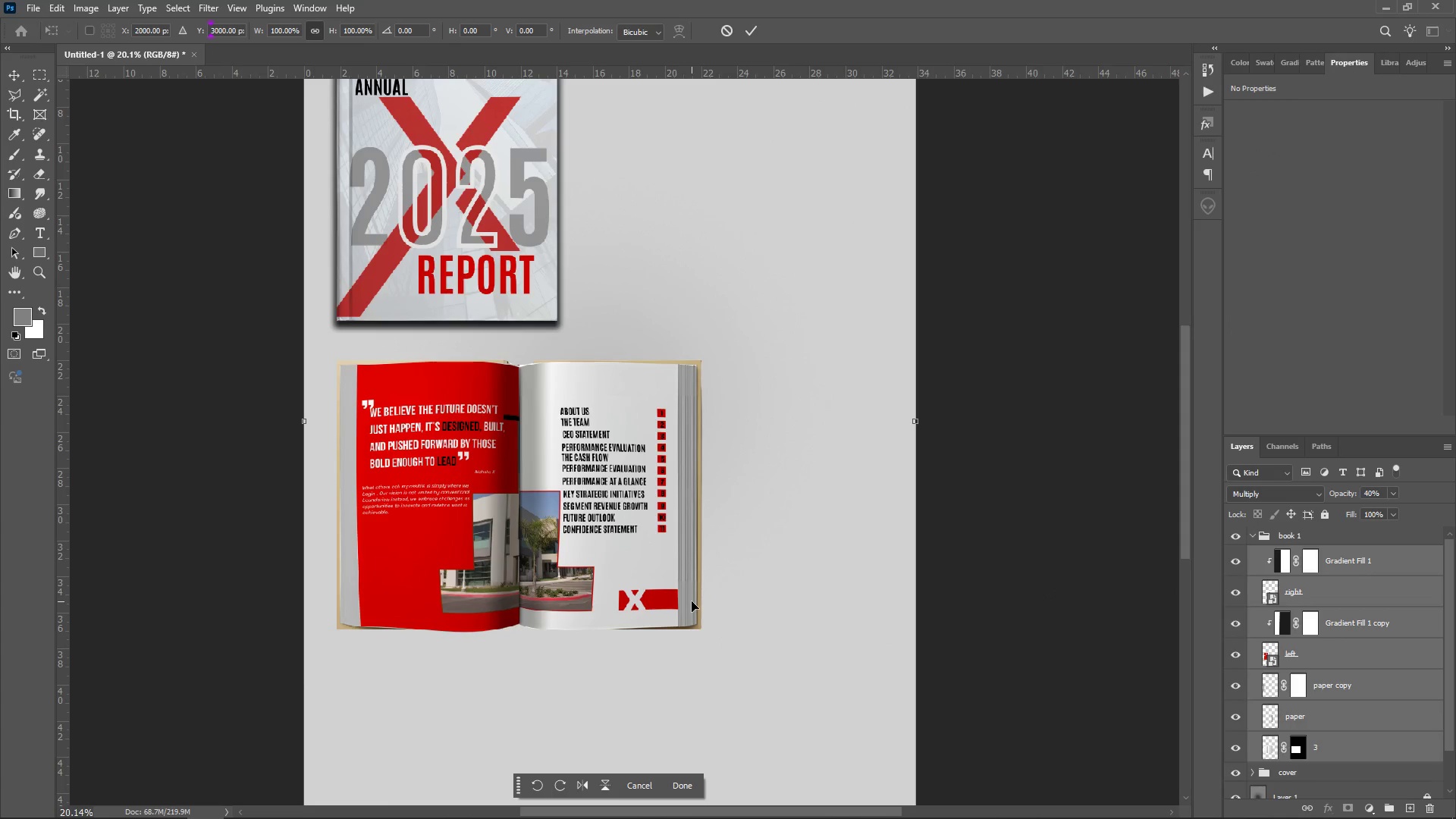 
key(Control+T)
 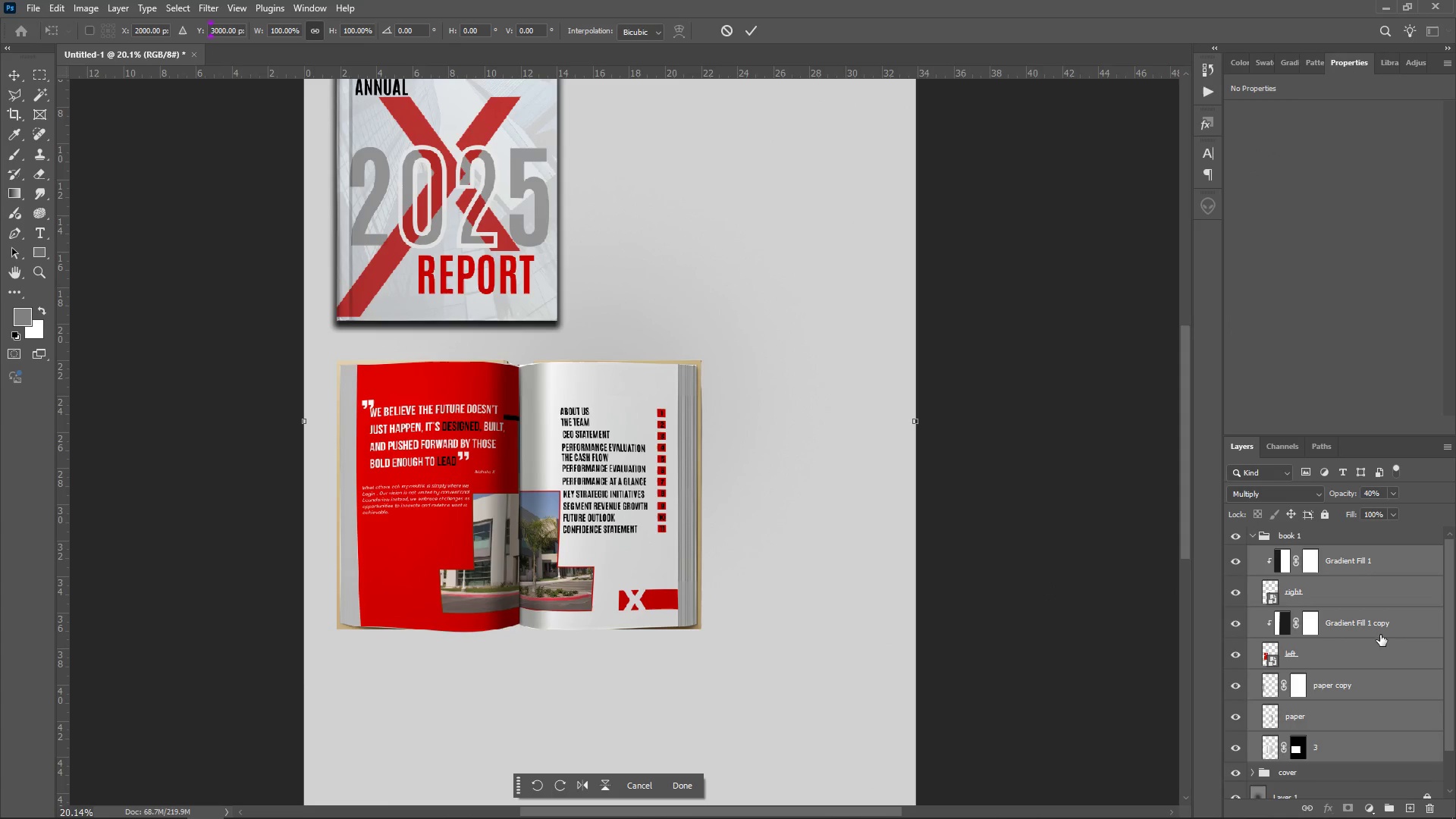 
left_click([1380, 626])
 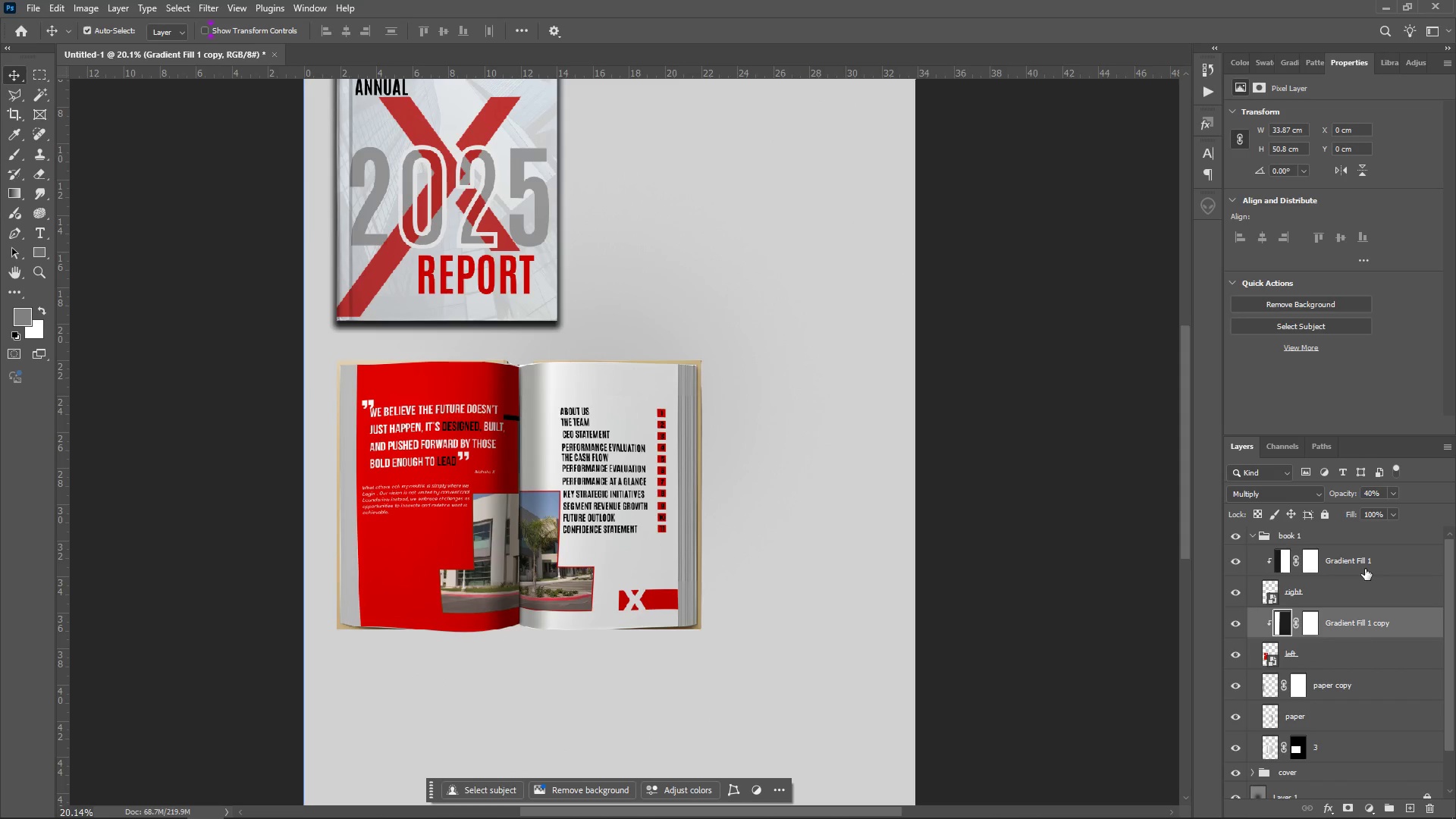 
hold_key(key=ControlLeft, duration=0.72)
left_click([1366, 562])
 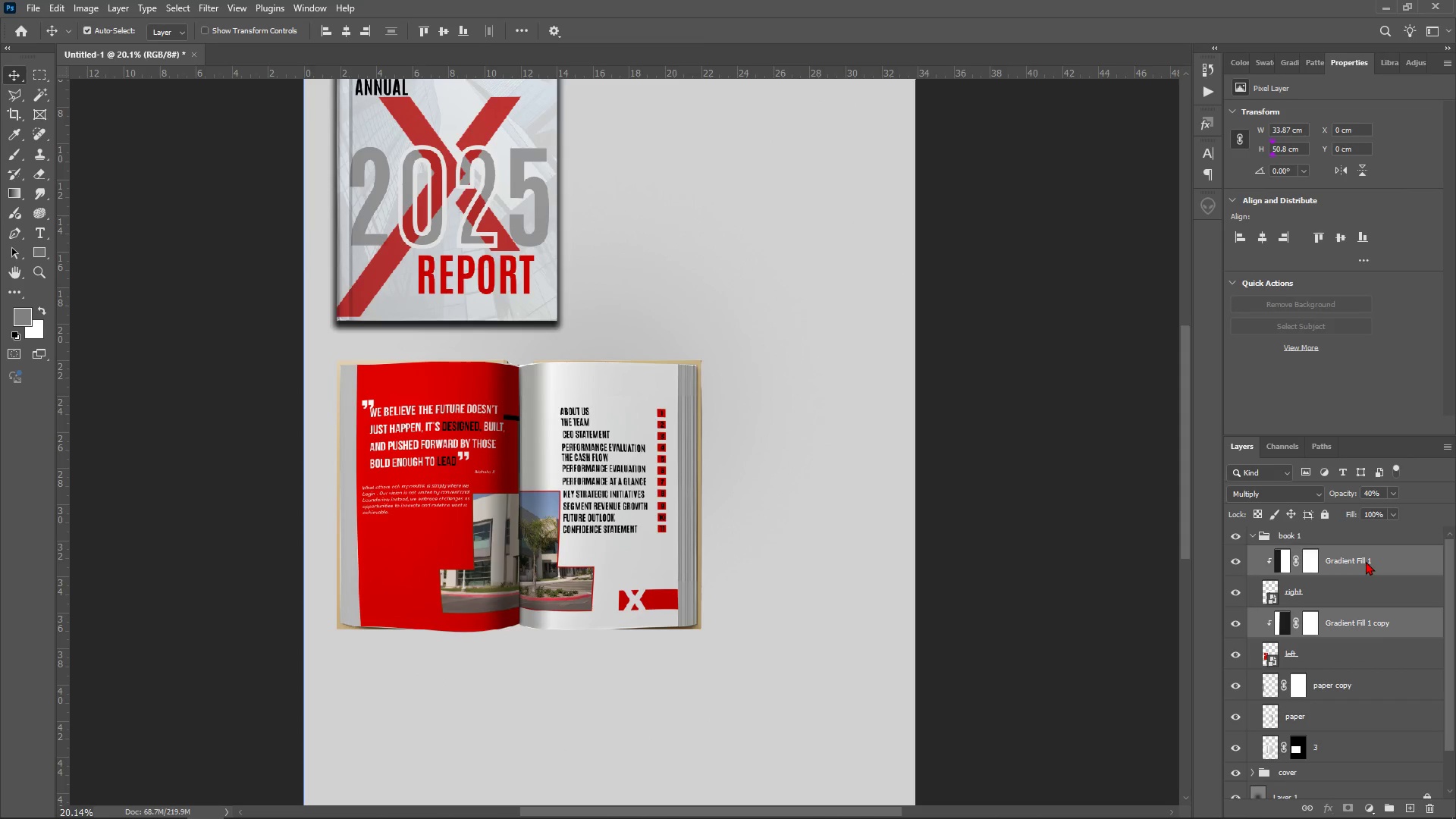 
right_click([1366, 561])
 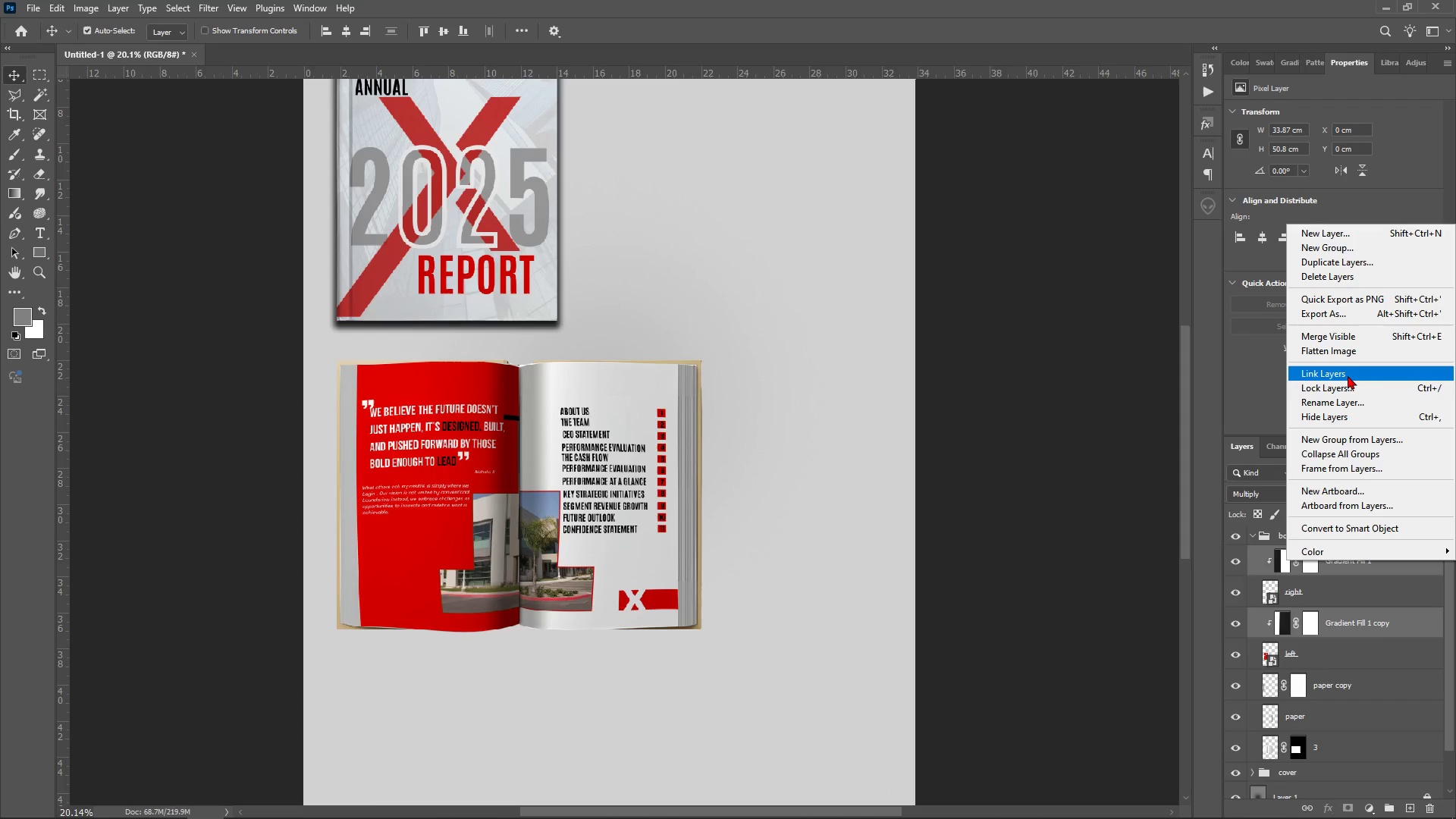 
wait(8.79)
 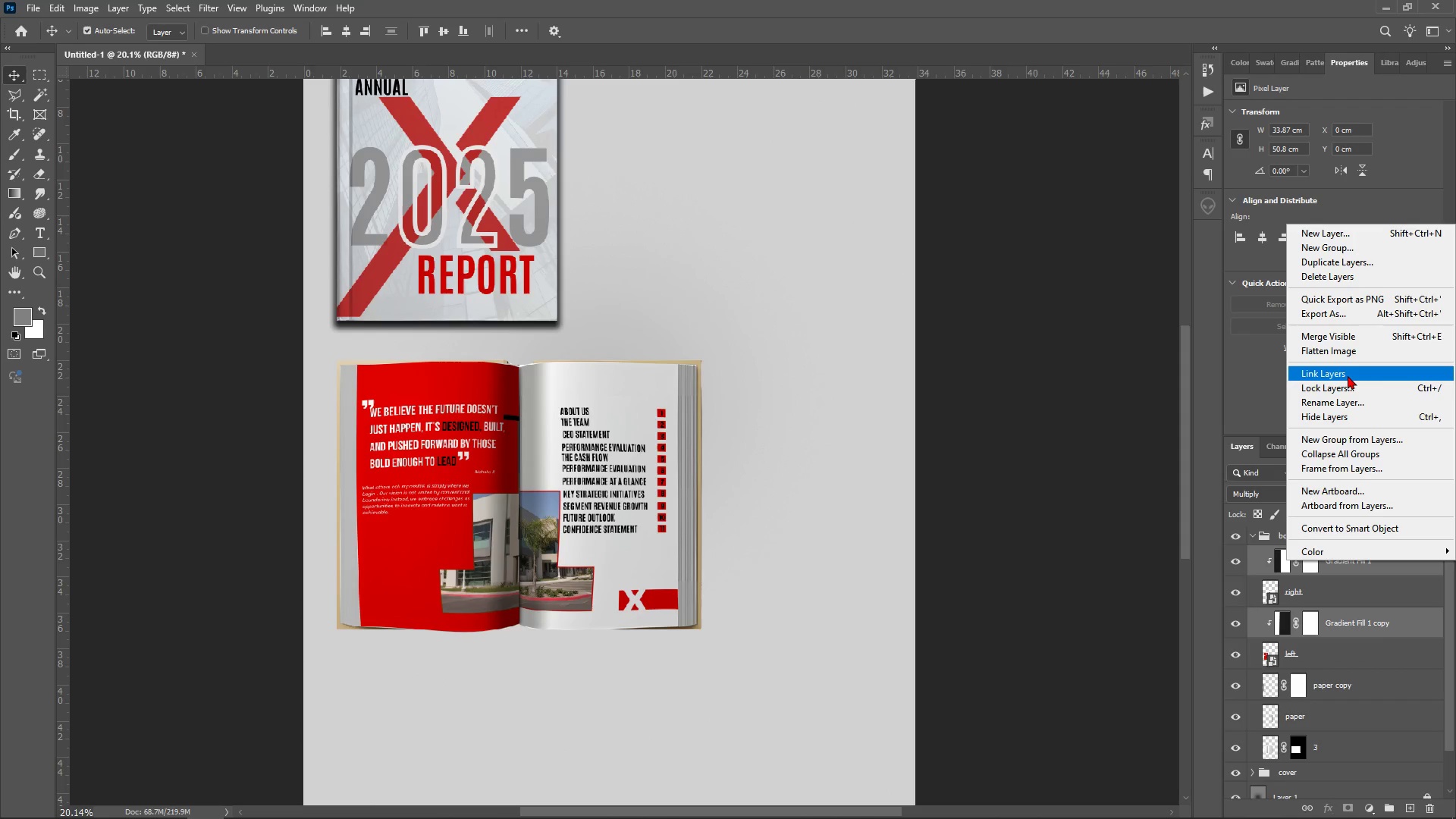 
left_click([1365, 622])
 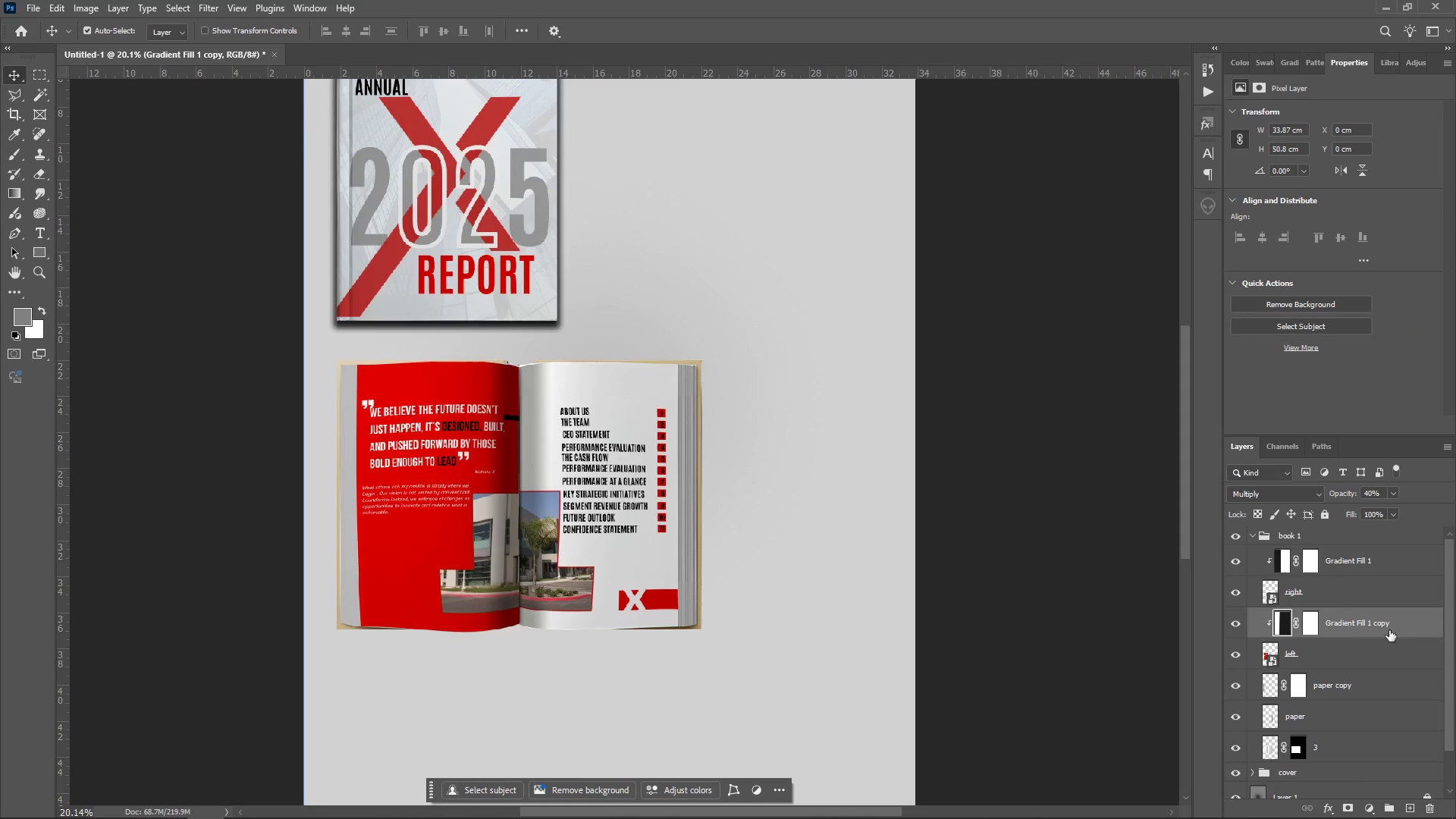 
mouse_move([1385, 602])
 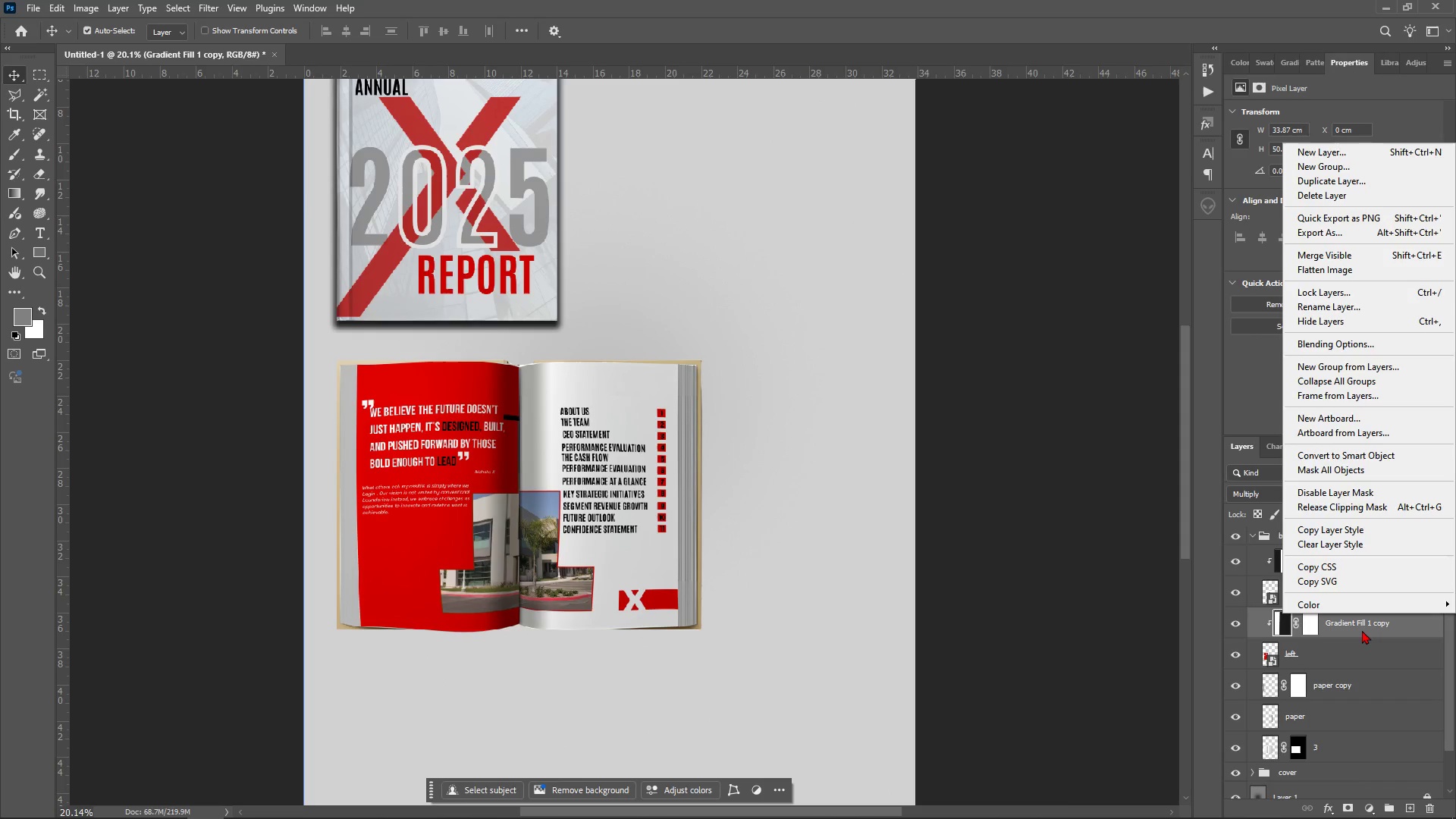 
left_click([1362, 630])
 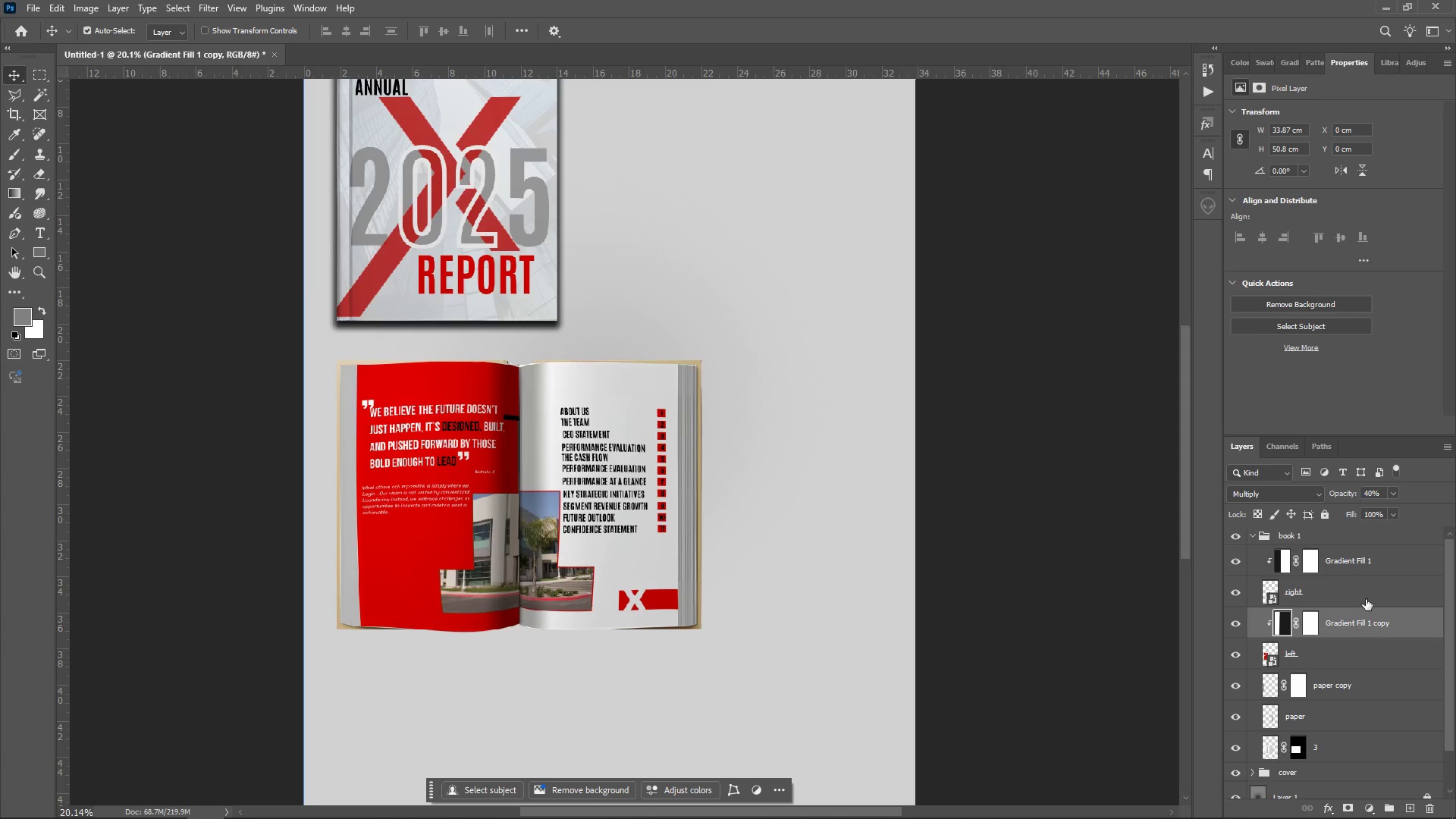 
hold_key(key=ControlLeft, duration=1.37)
left_click([1369, 563])
 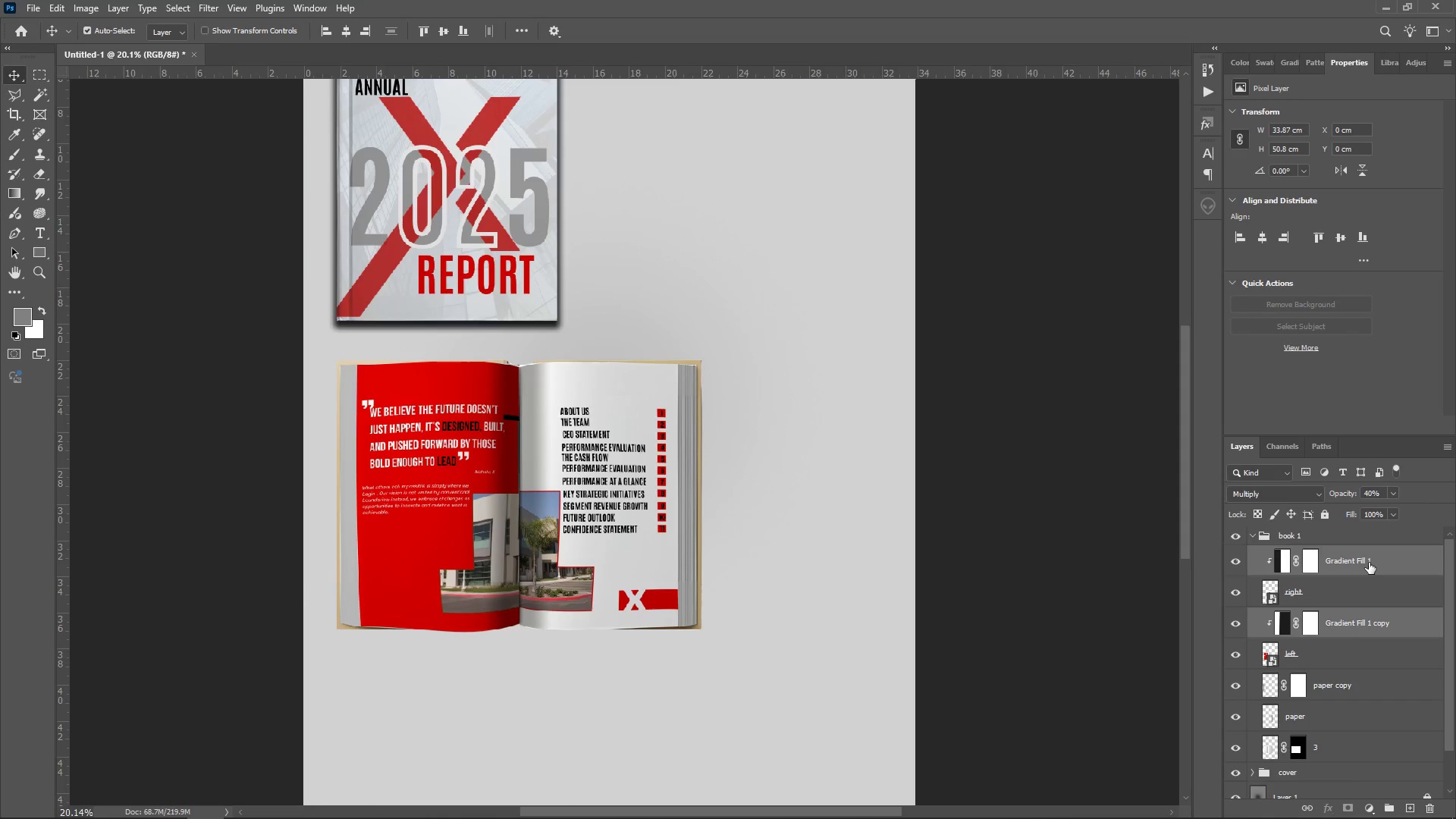 
right_click([1369, 563])
 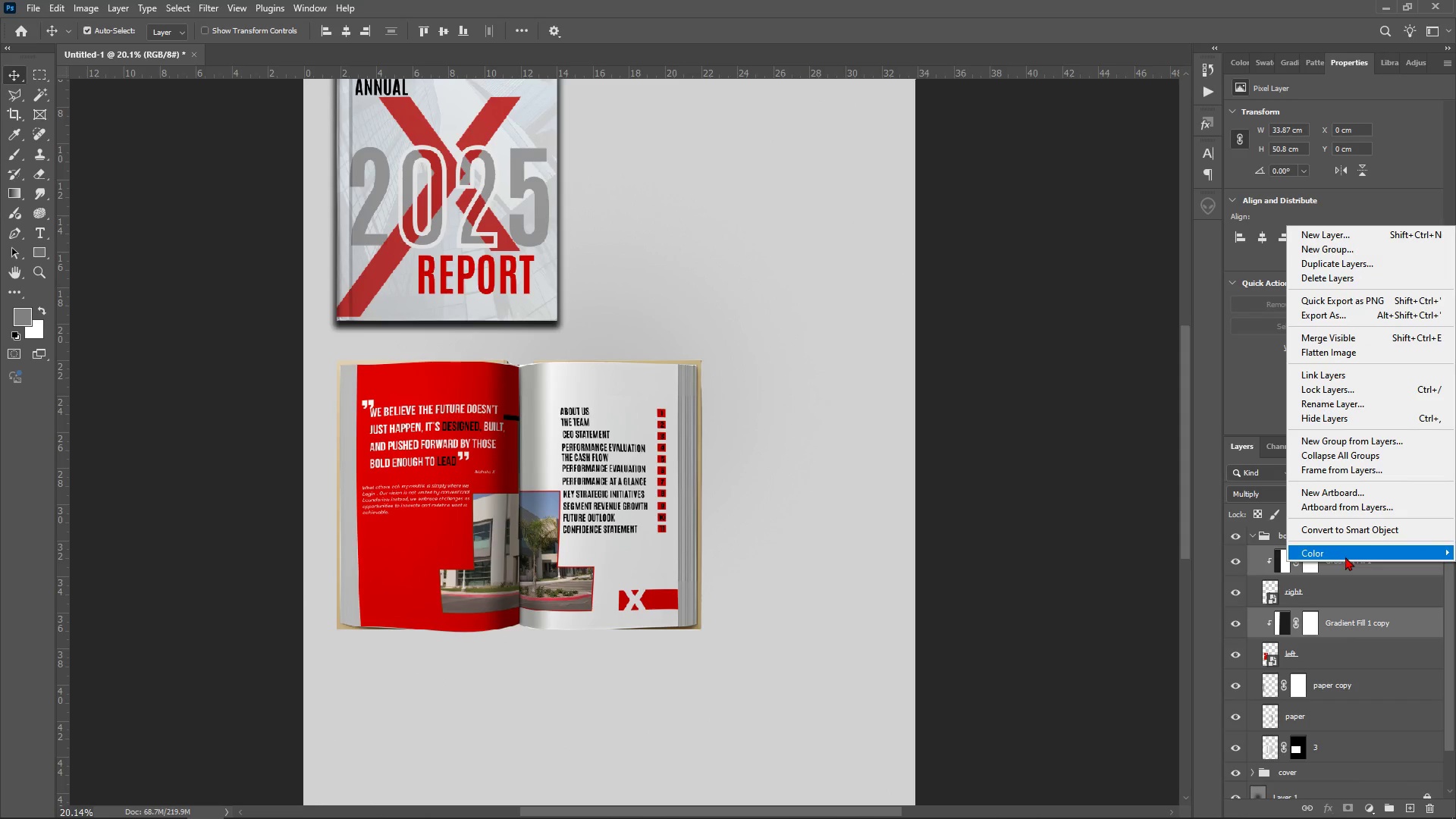 
mouse_move([1367, 661])
 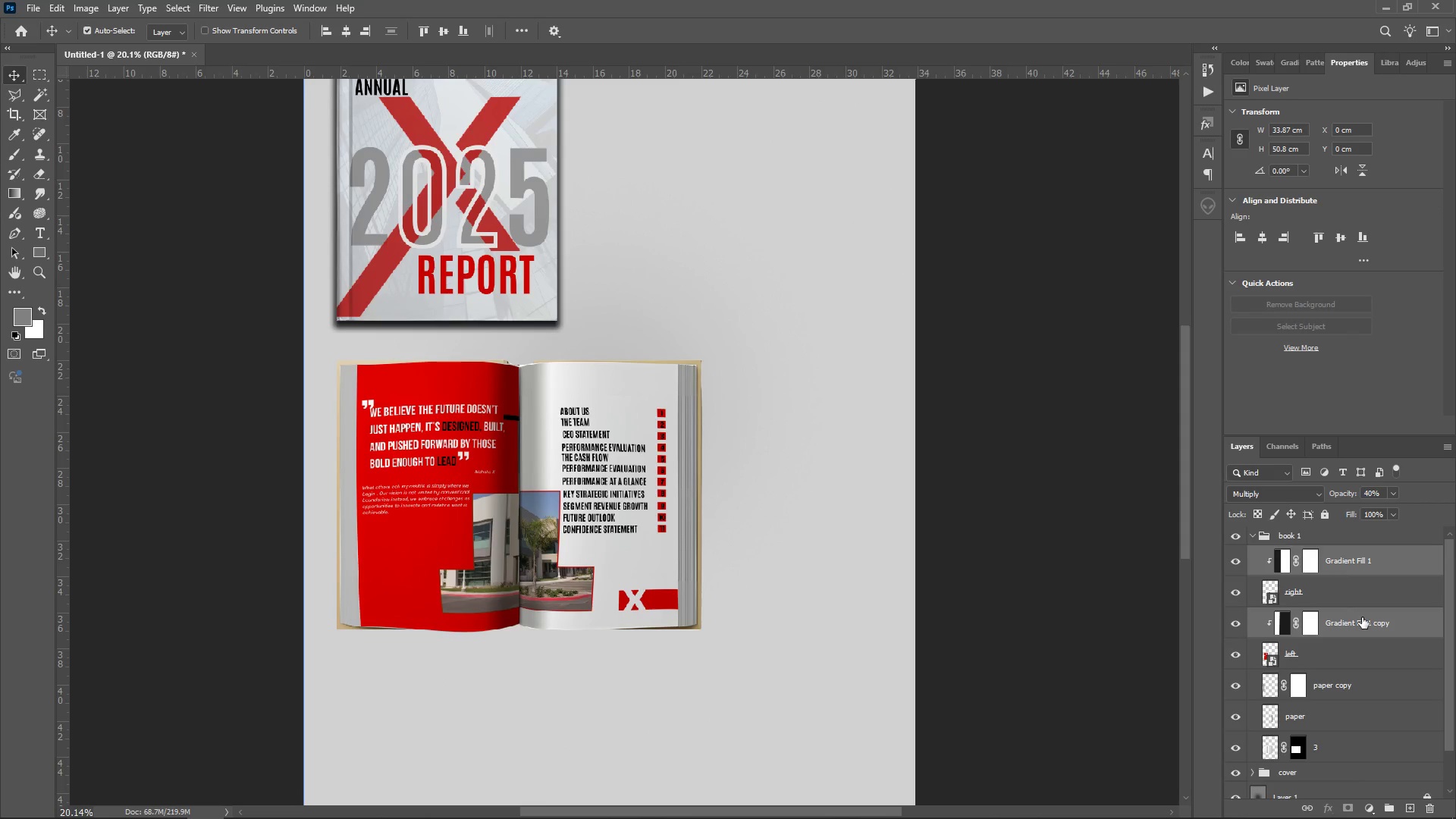 
left_click([1362, 624])
 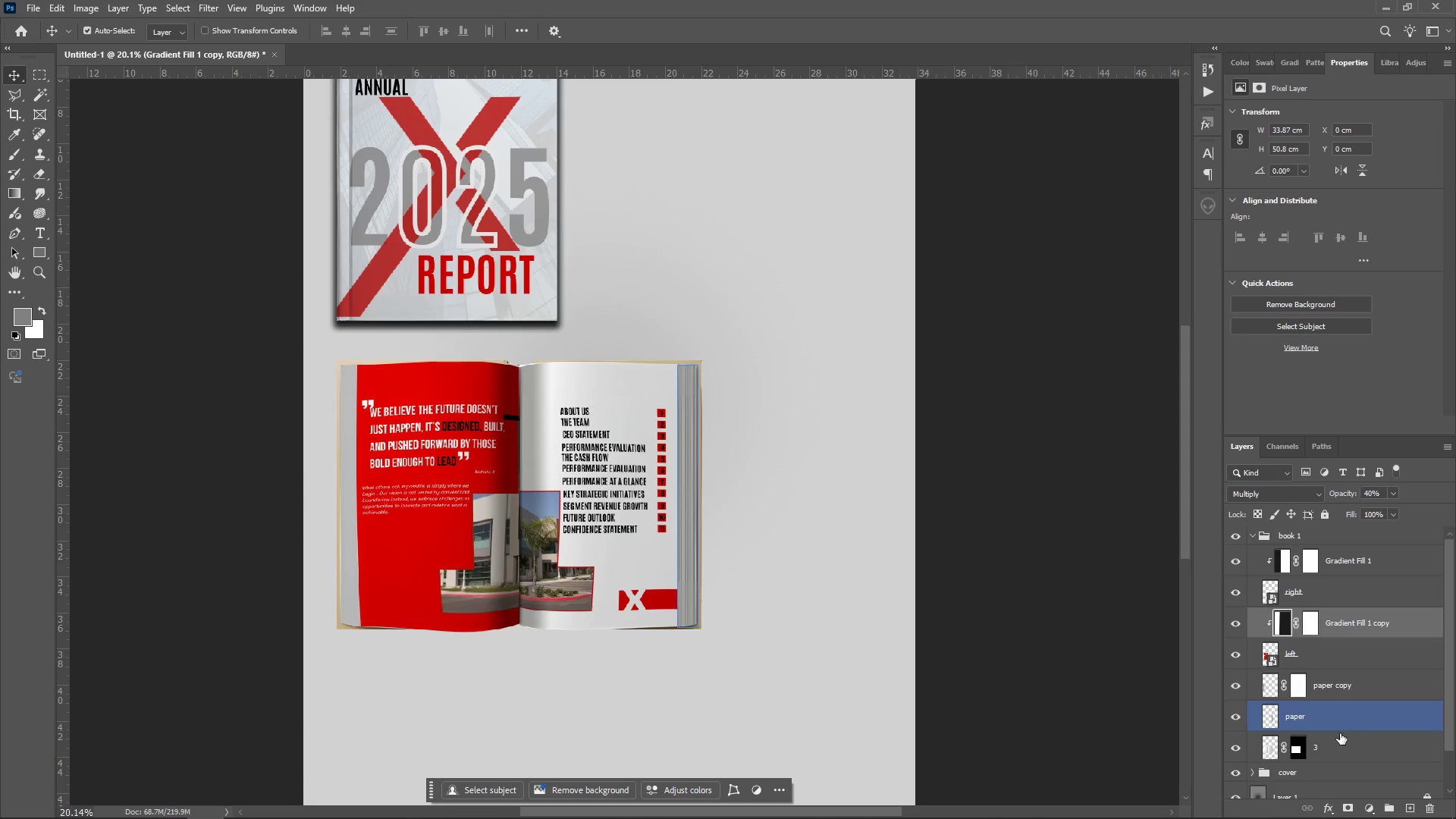 
left_click([1354, 751])
 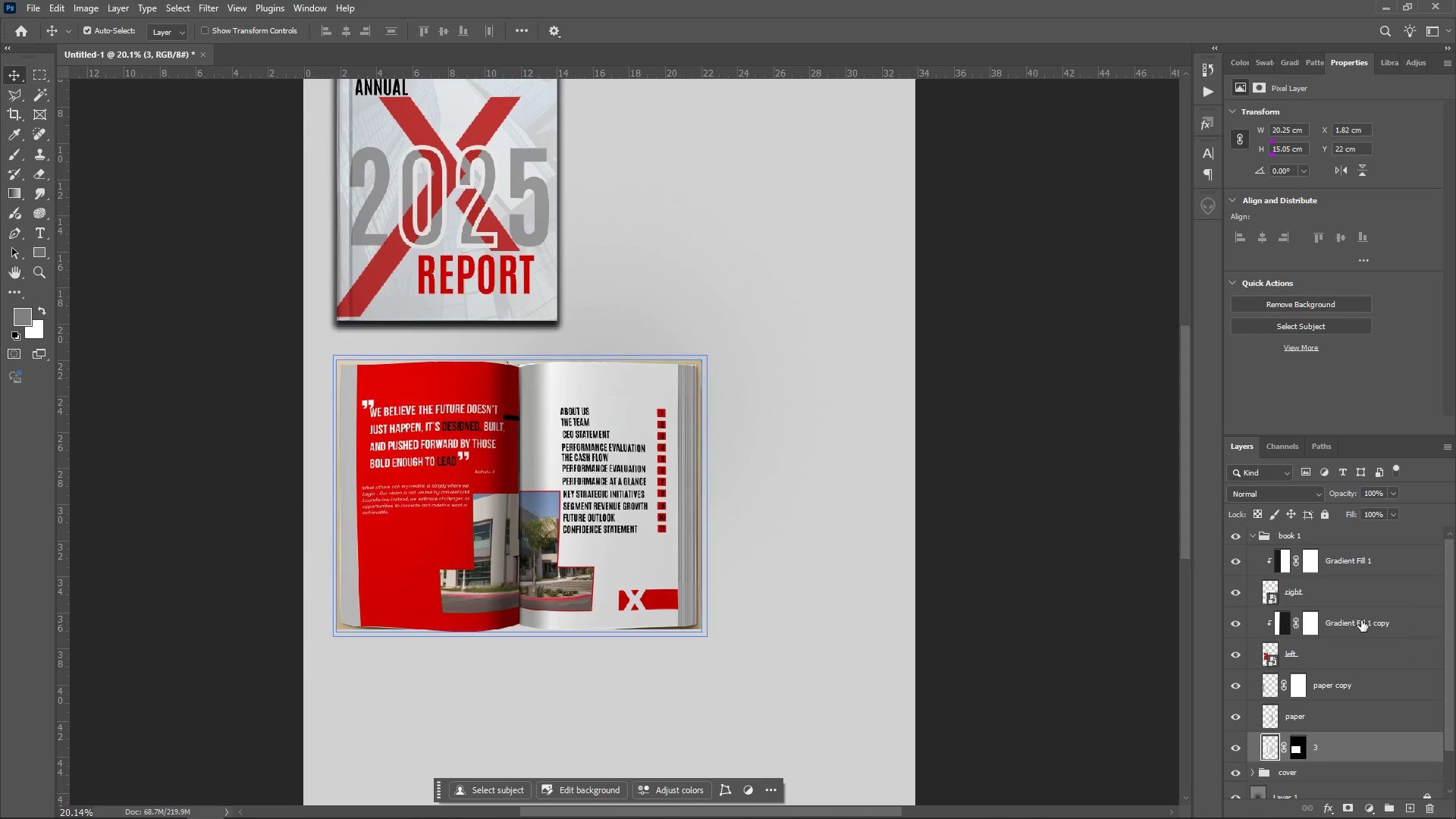 
hold_key(key=ShiftLeft, duration=0.37)
 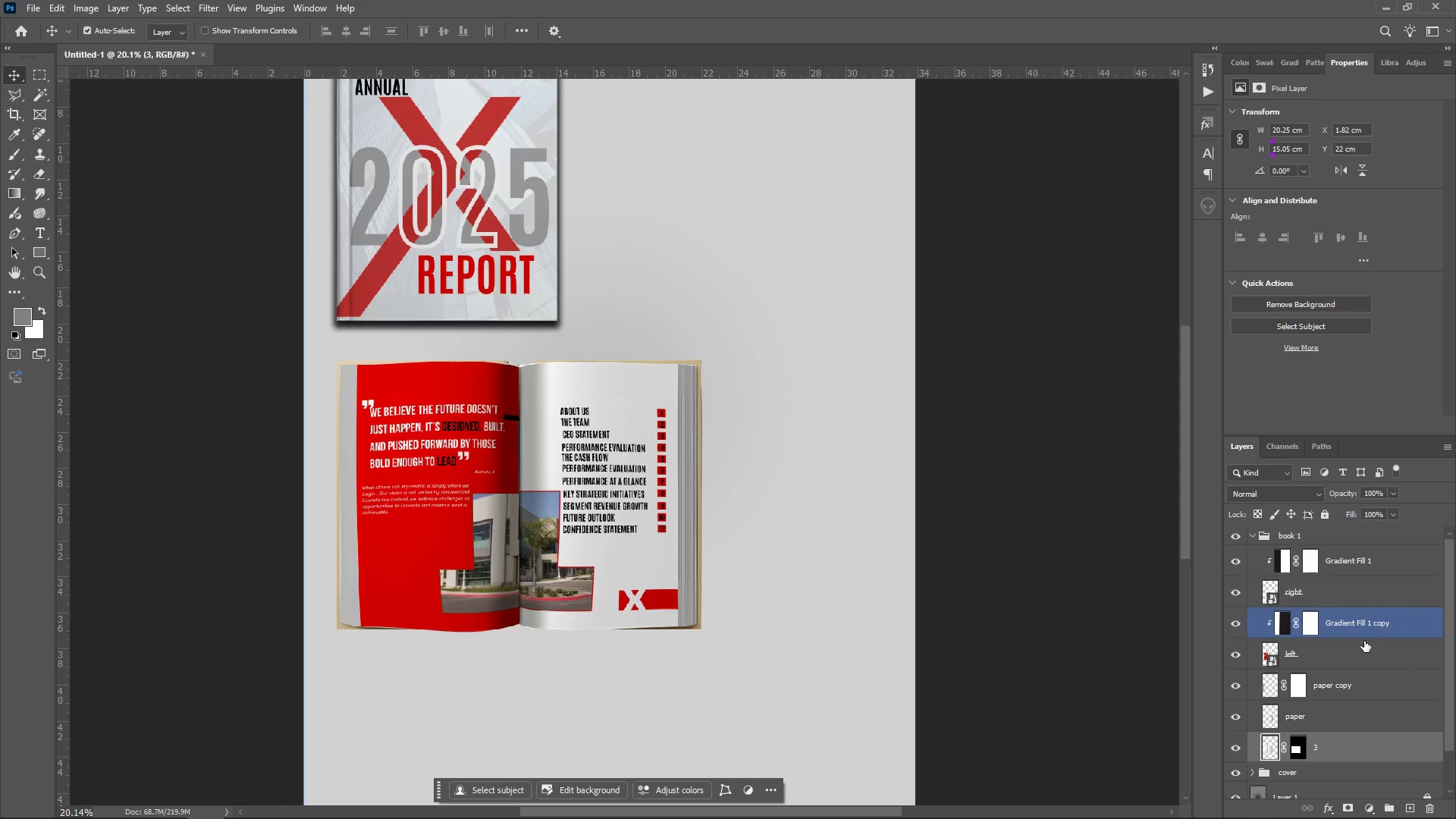 
scroll: coordinate [1364, 641], scroll_direction: up, amount: 2.0
 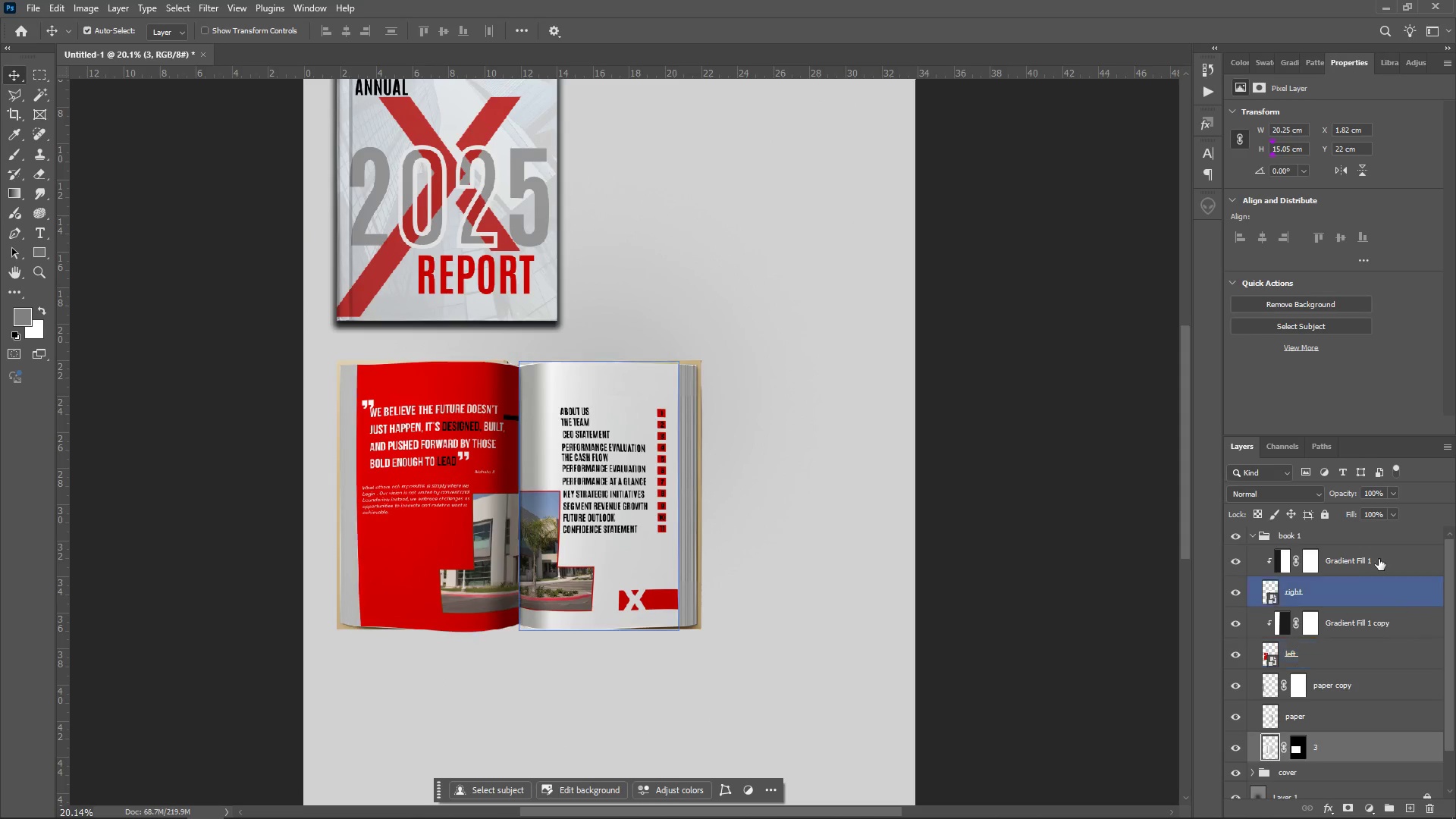 
hold_key(key=ShiftLeft, duration=0.87)
left_click([1373, 573])
 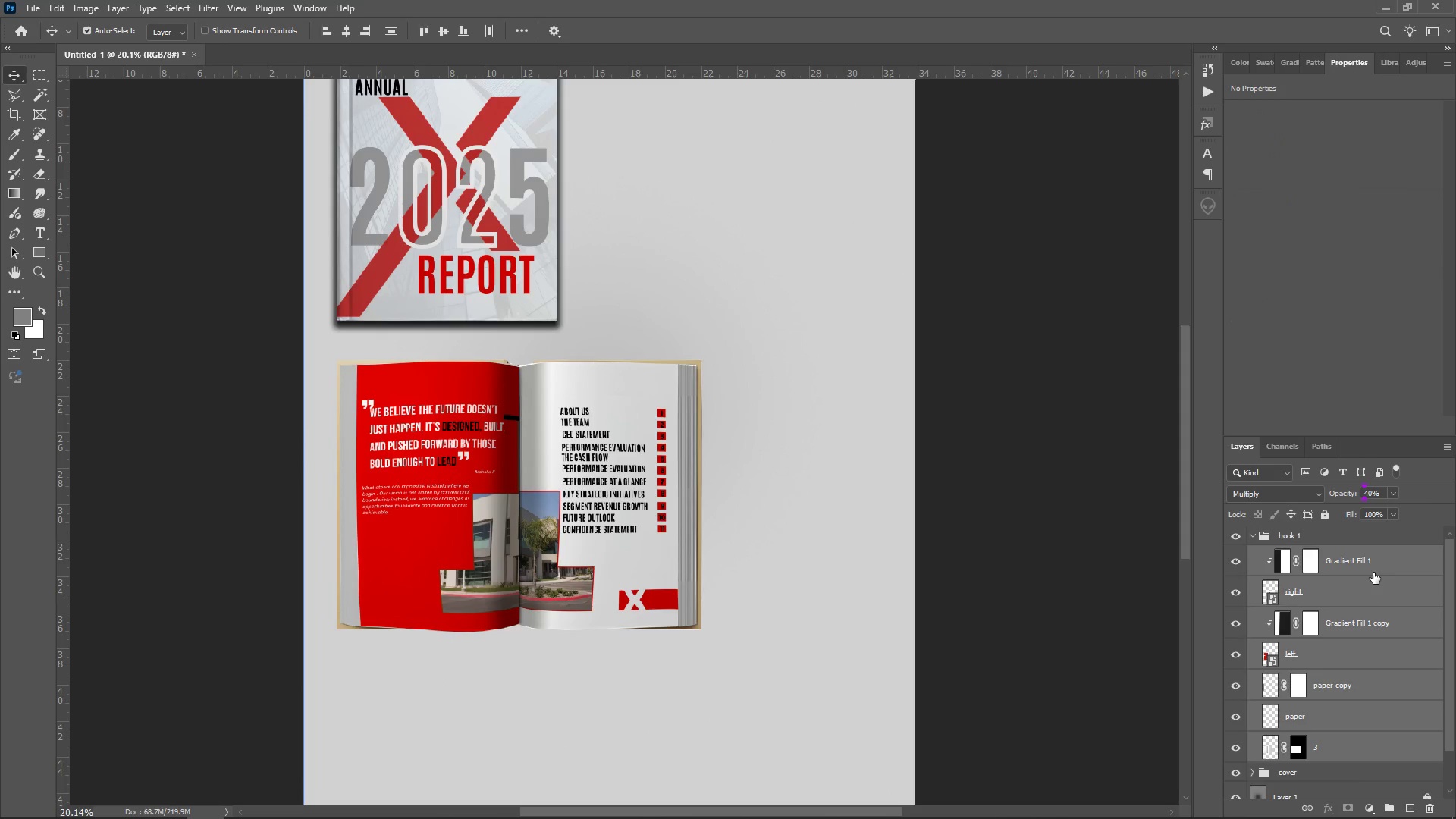 
key(Control+T)
 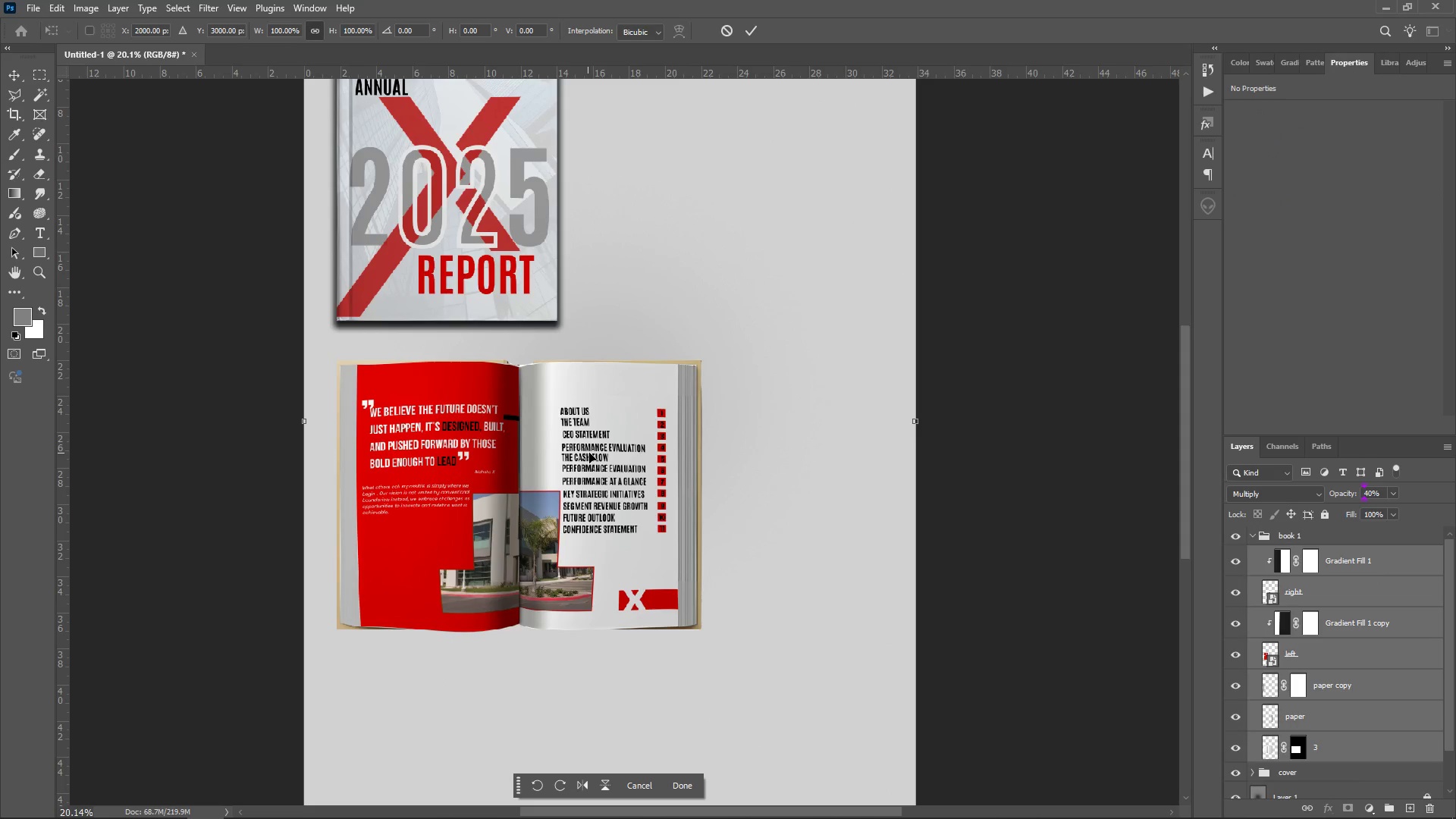 
hold_key(key=ControlLeft, duration=0.77)
scroll: coordinate [838, 453], scroll_direction: down, amount: 5.0
 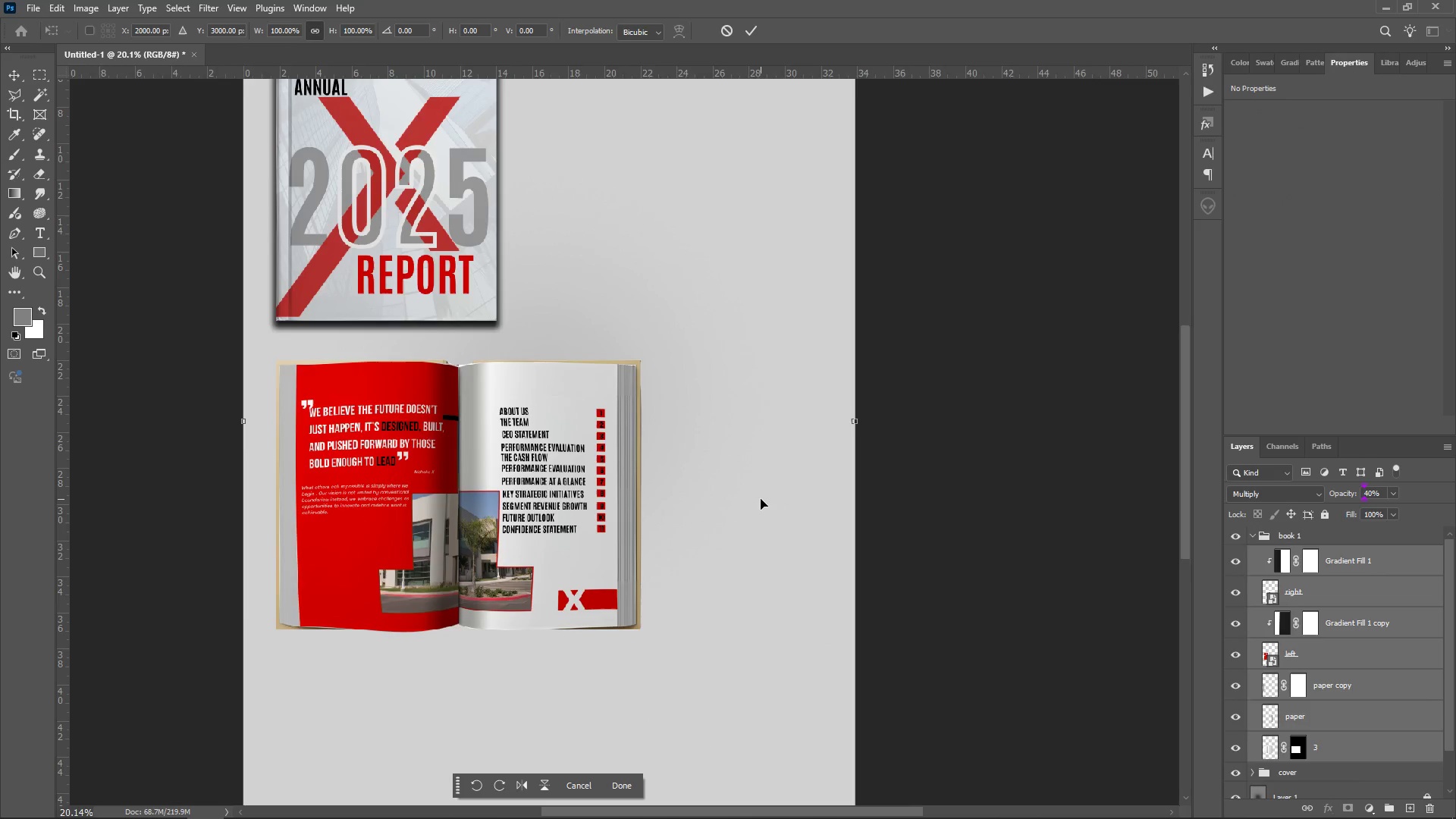 
hold_key(key=AltLeft, duration=0.64)
scroll: coordinate [761, 499], scroll_direction: down, amount: 5.0
 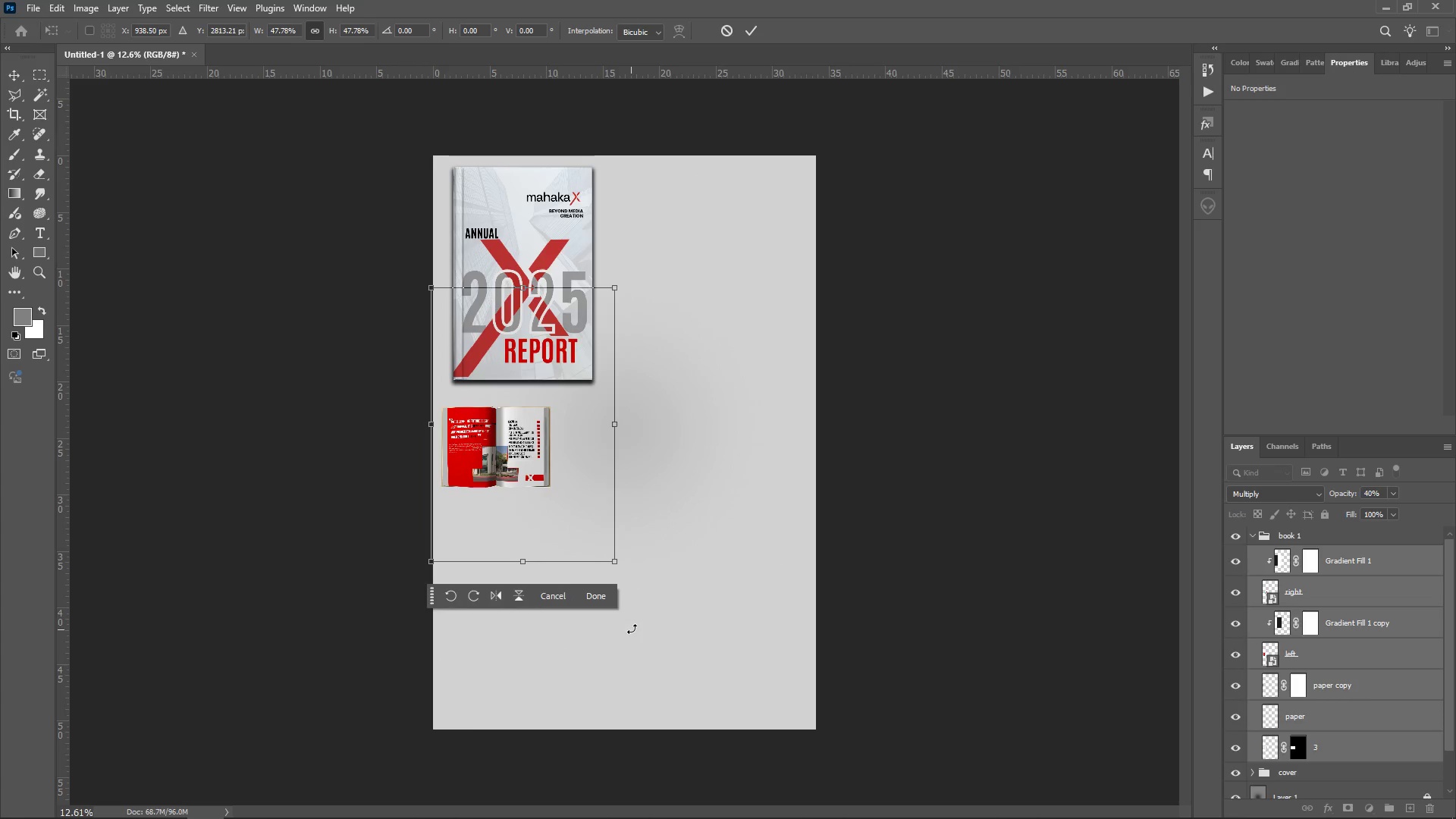 
wait(19.24)
 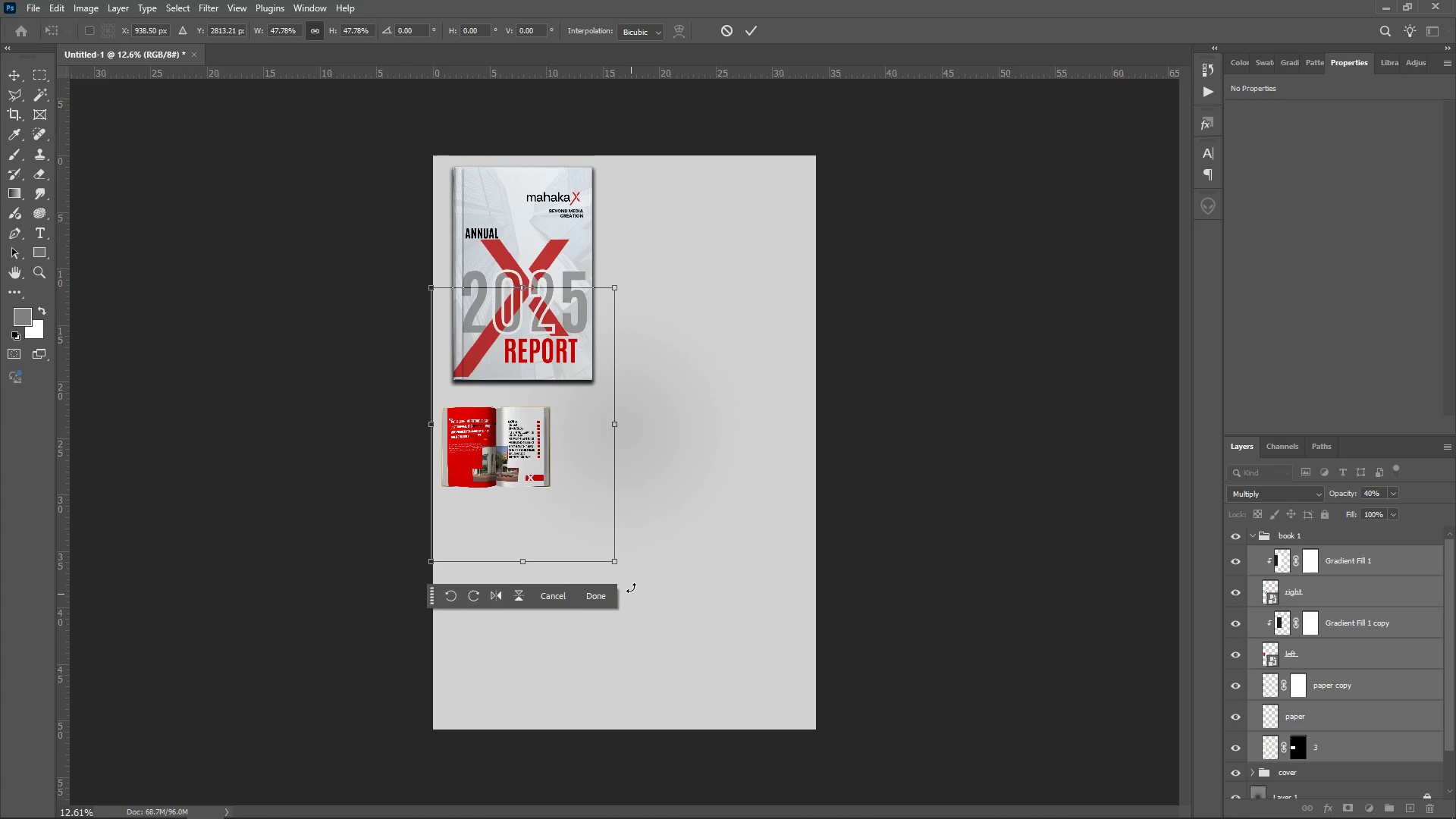 
key(Control+Z)
 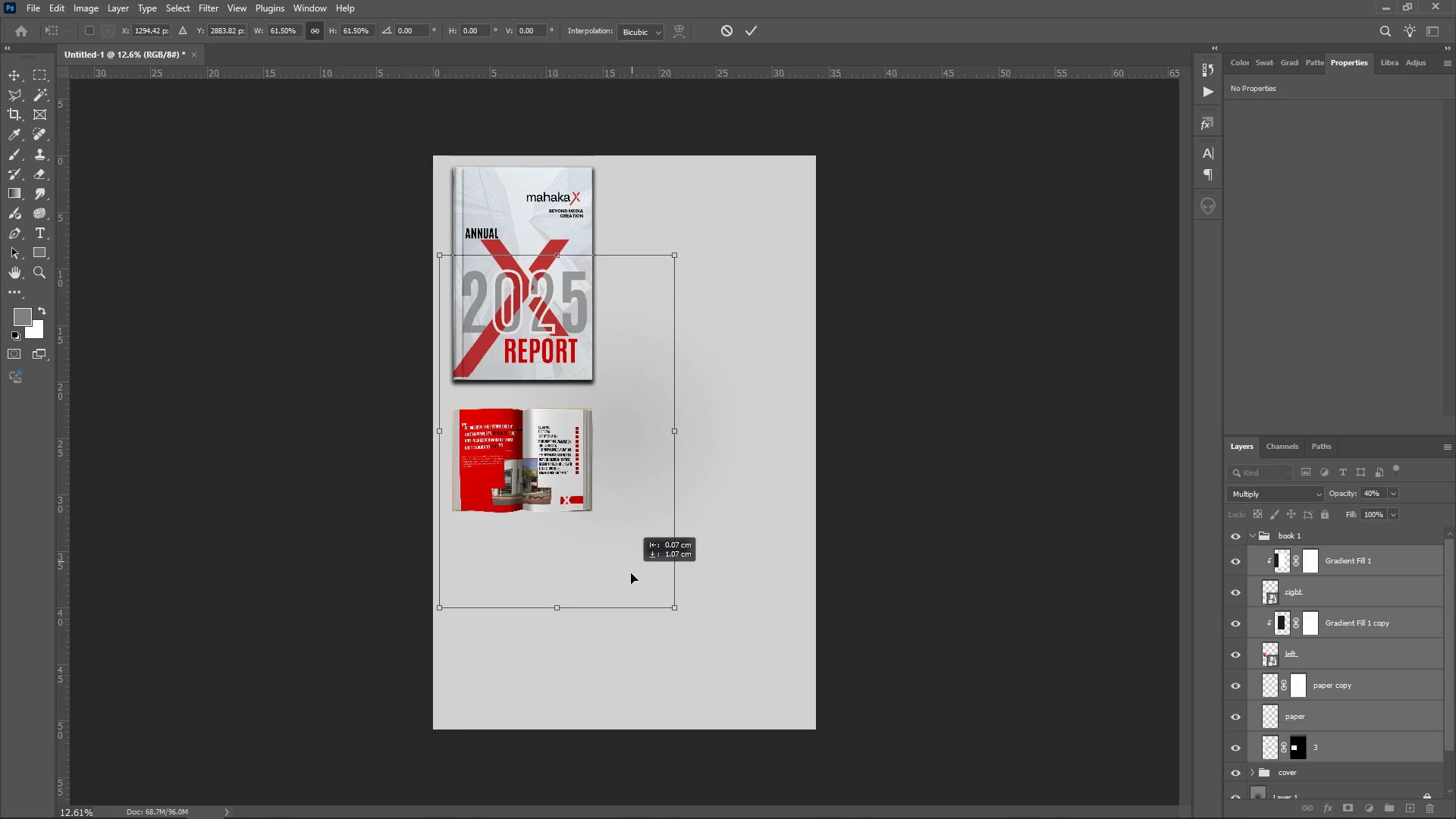 
wait(7.02)
 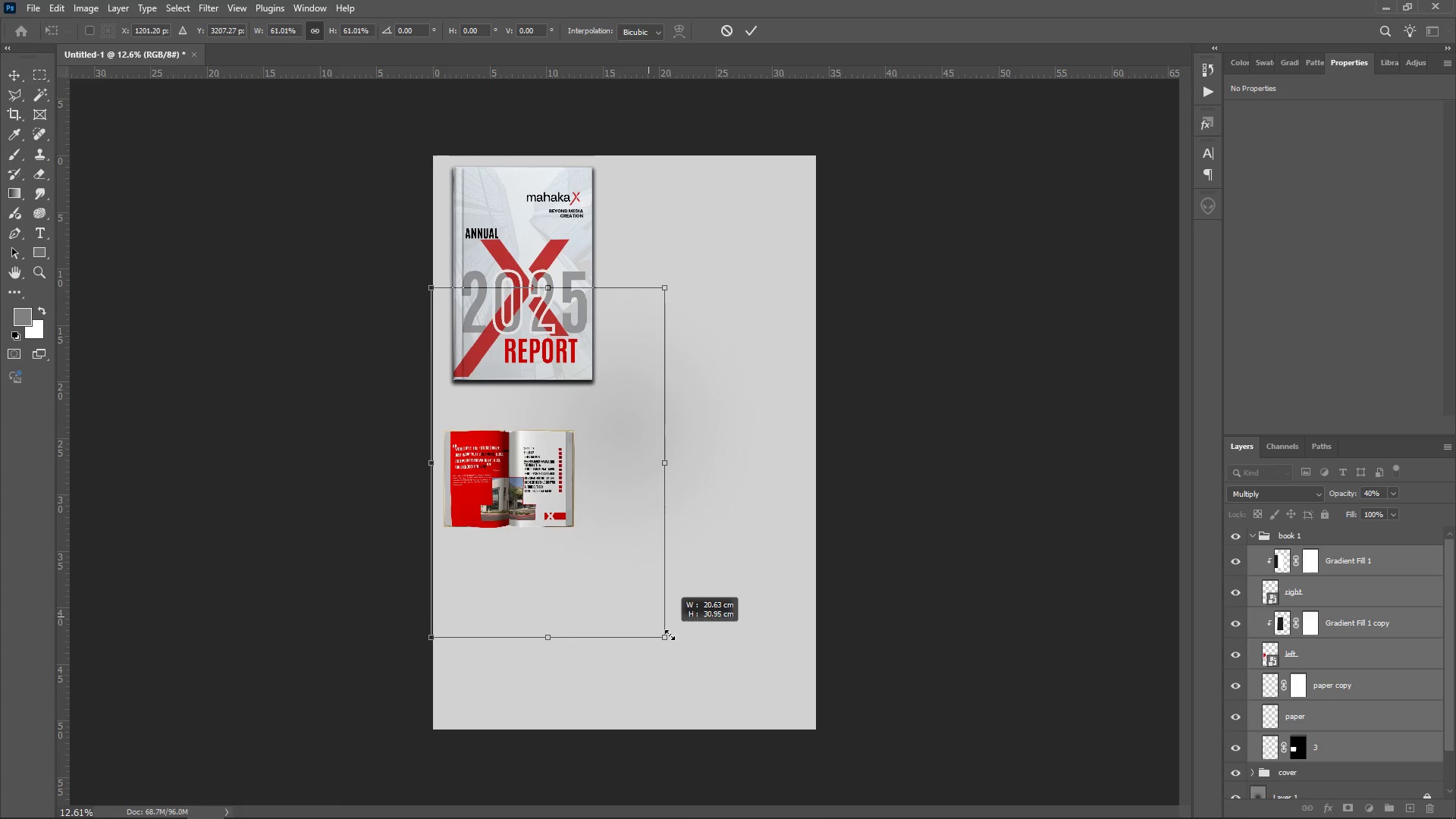 
key(Enter)
 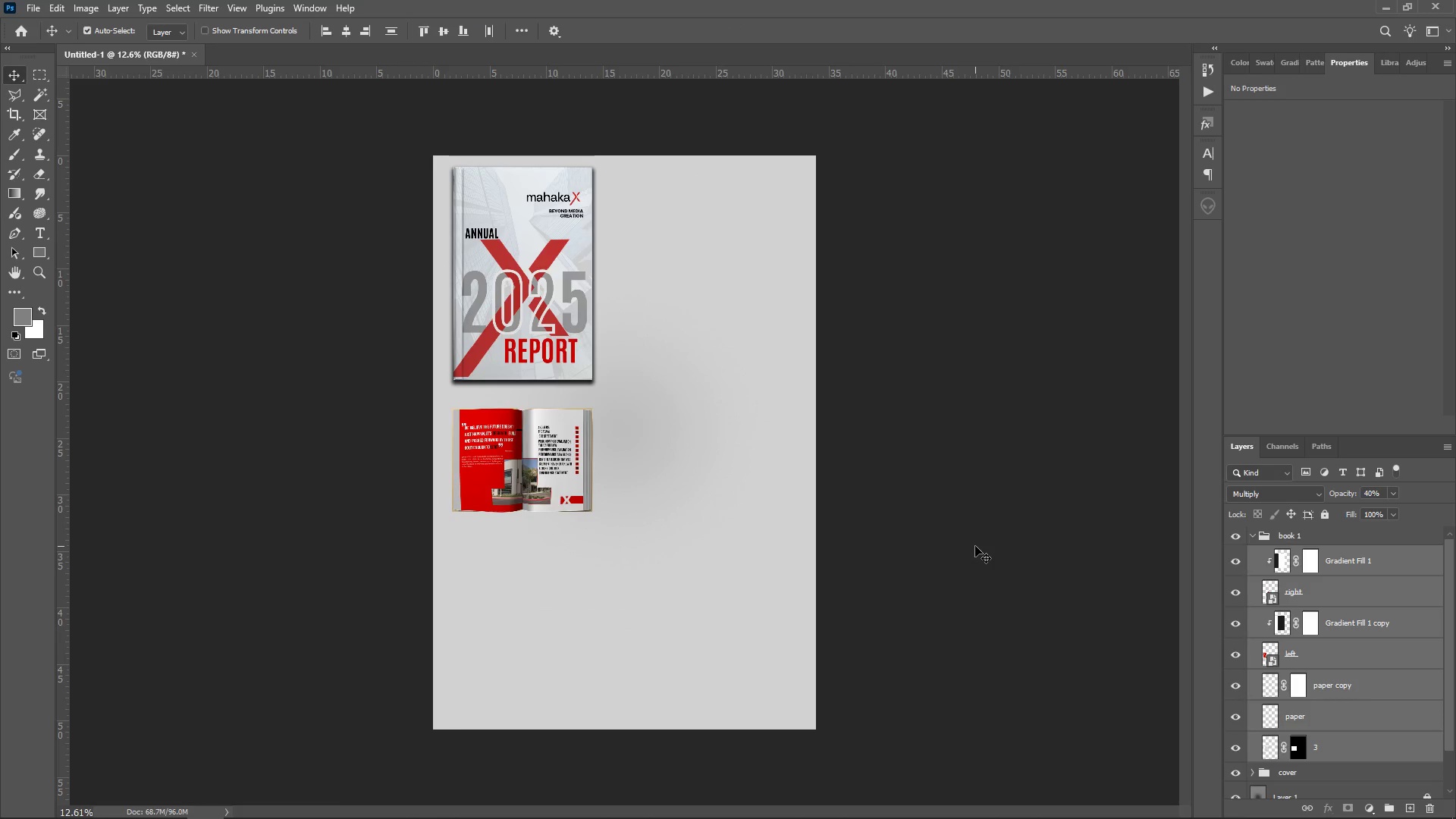 
left_click([942, 563])
 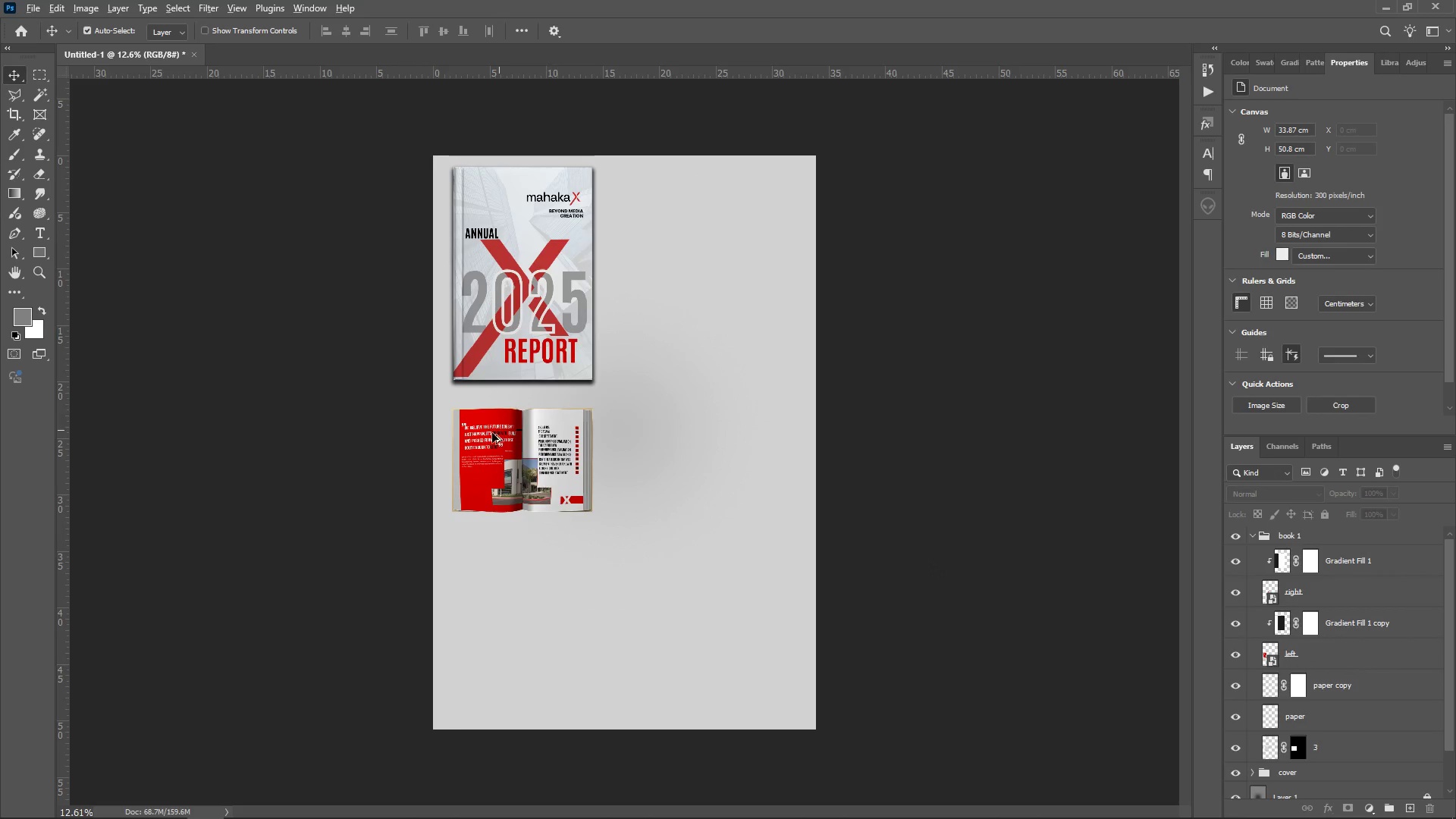 
hold_key(key=AltLeft, duration=1.36)
scroll: coordinate [406, 485], scroll_direction: up, amount: 11.0
 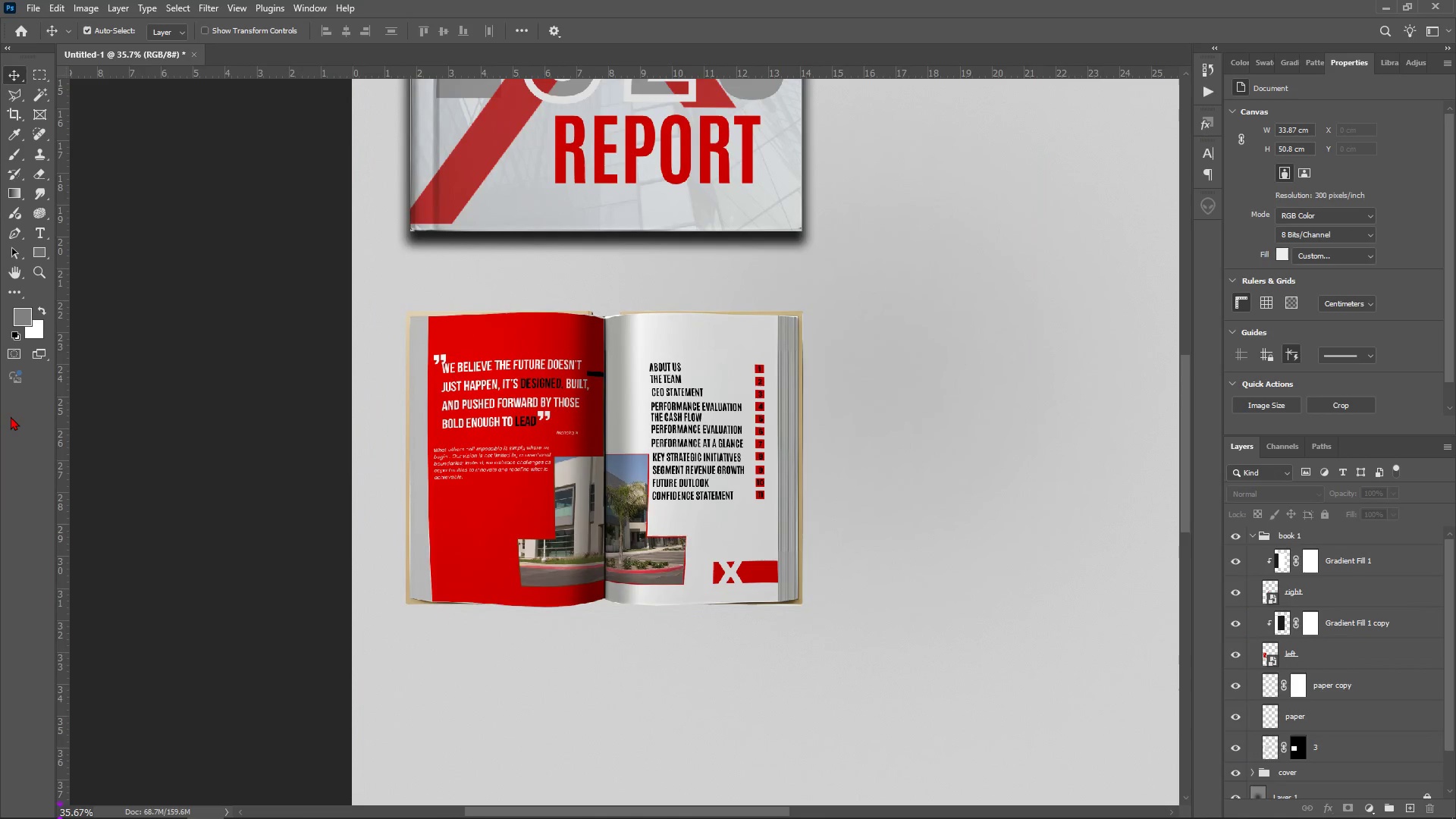 
wait(8.91)
 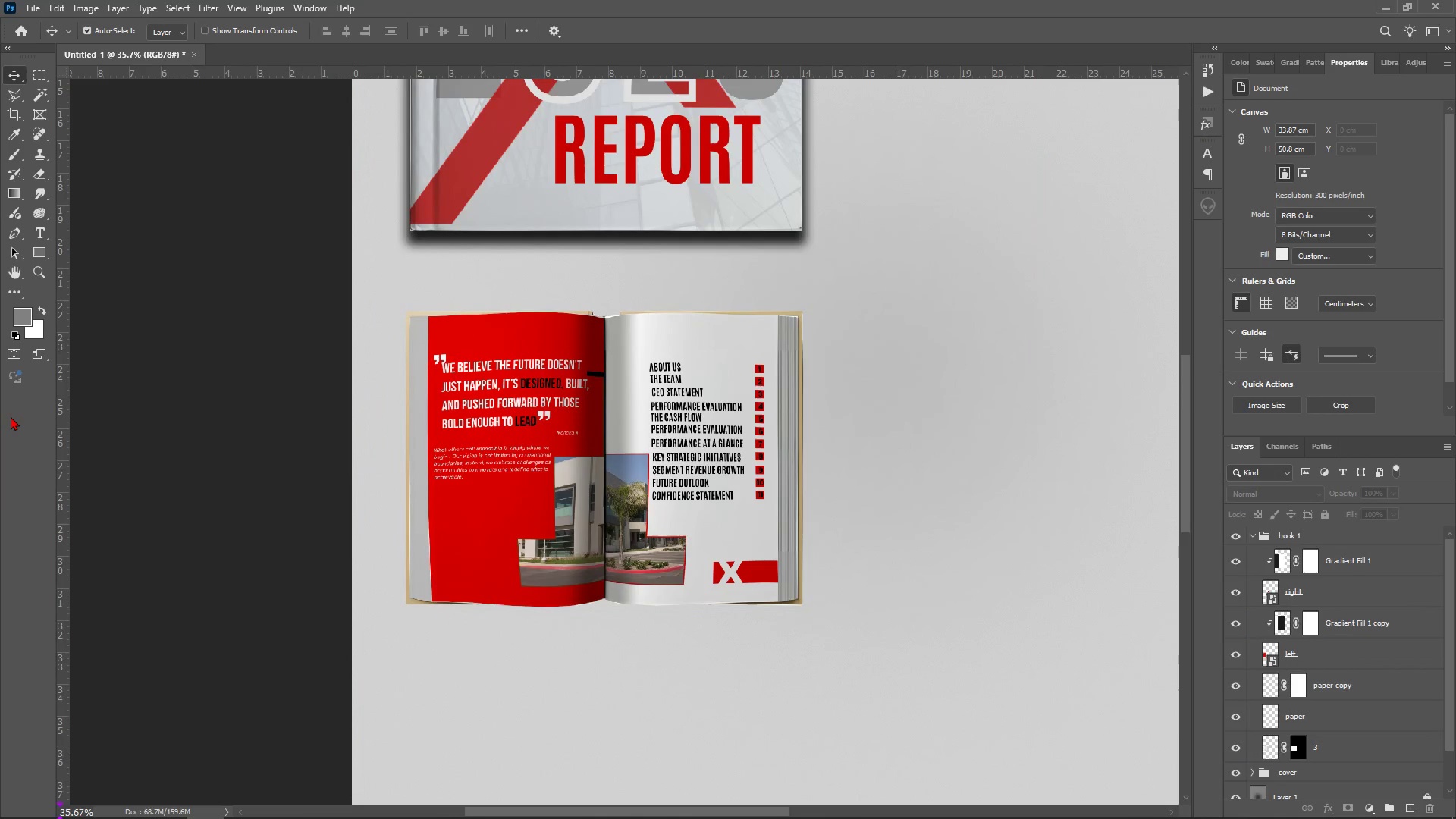 
left_click([49, 251])
 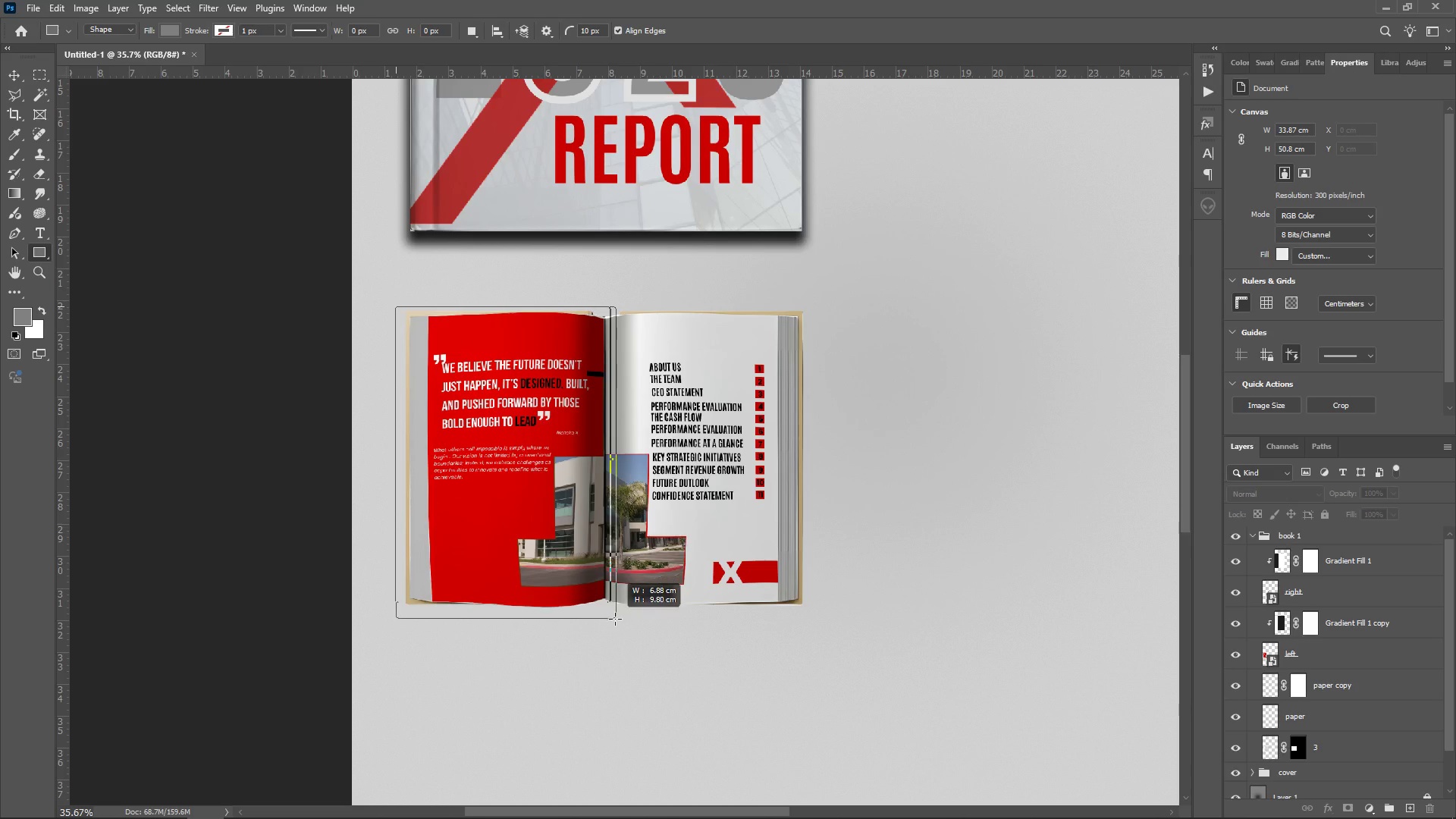 
wait(11.29)
 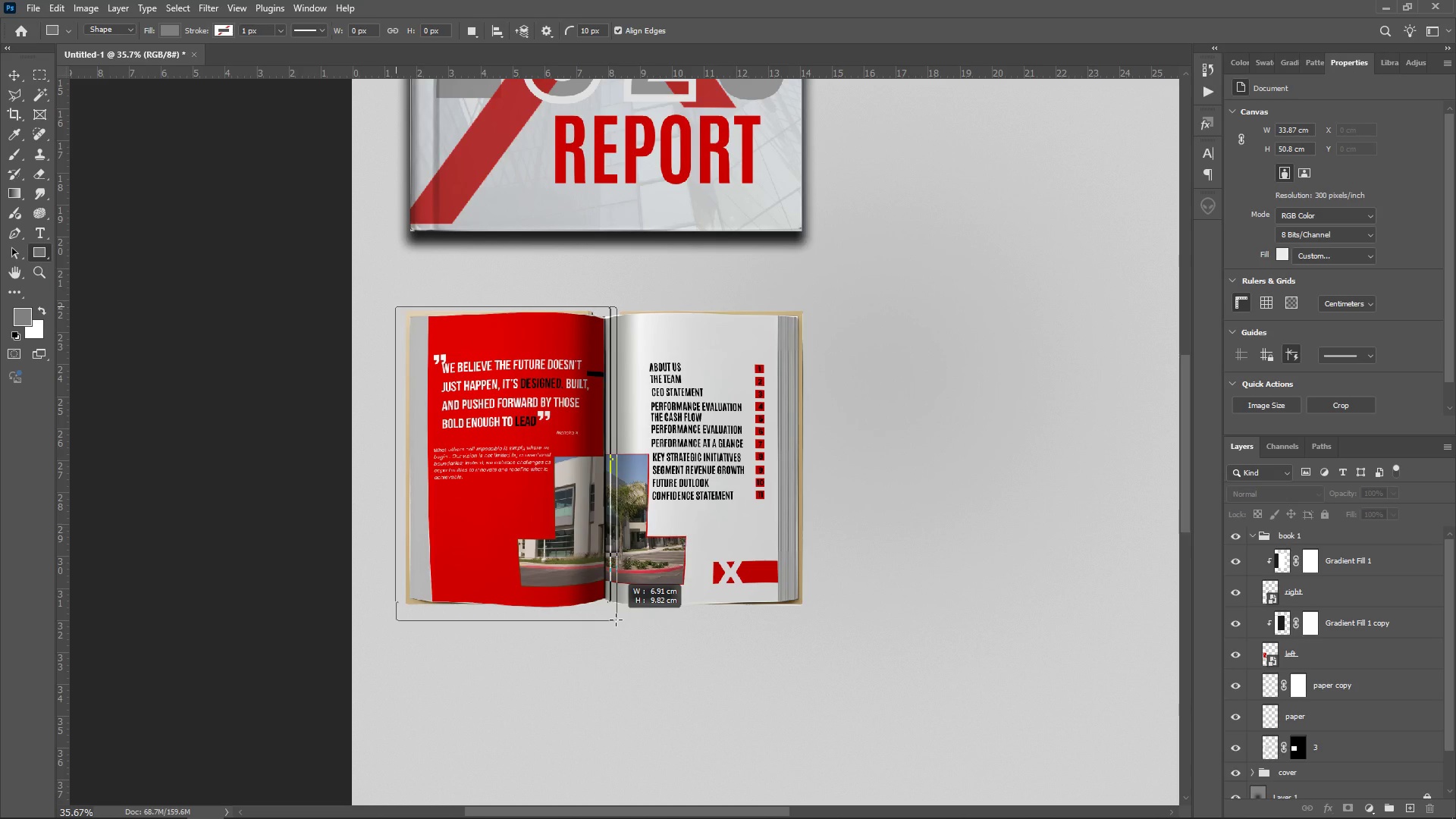 
key(Control+Z)
 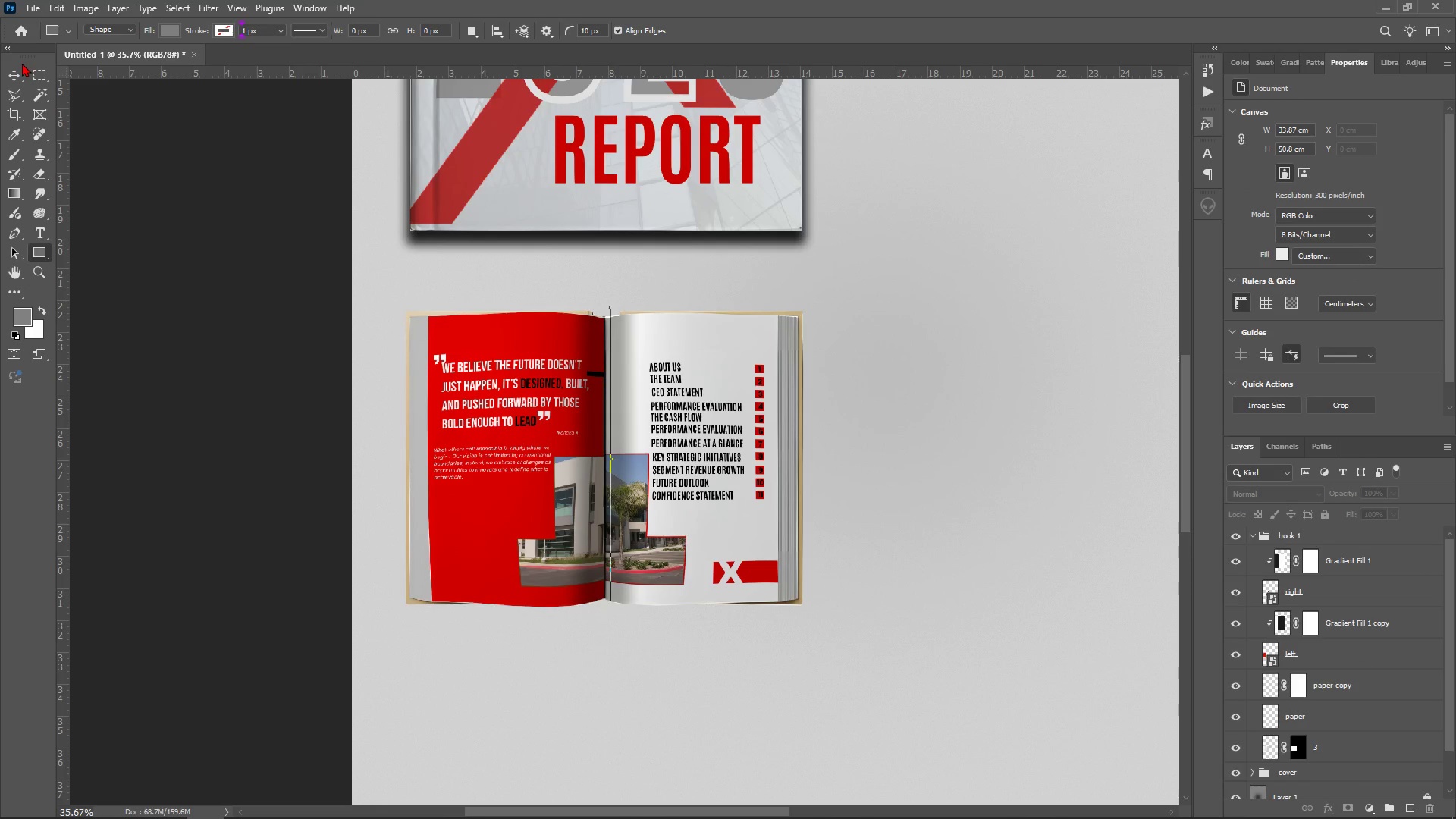 
left_click([19, 71])
 